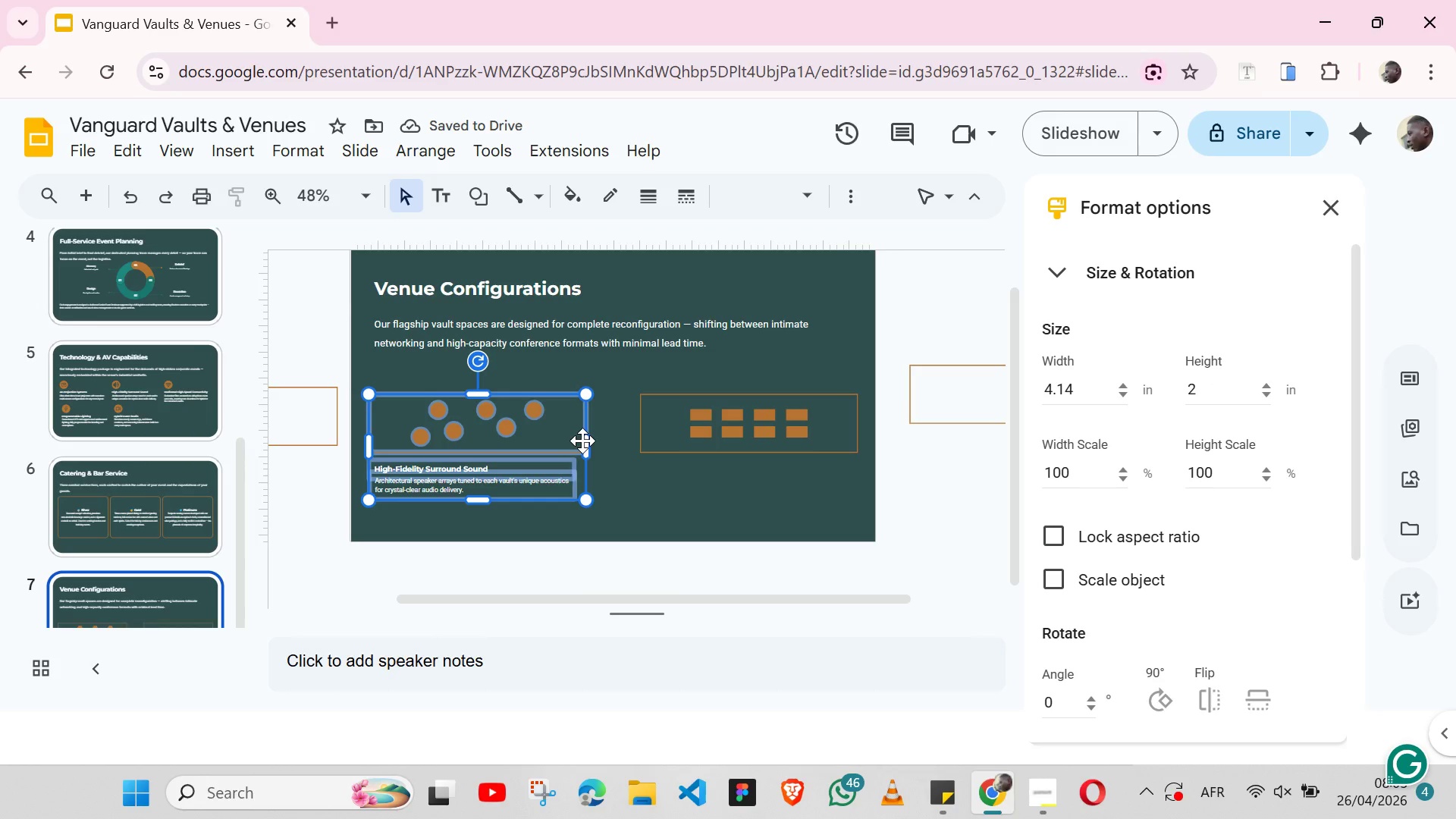 
hold_key(key=ShiftLeft, duration=0.33)
 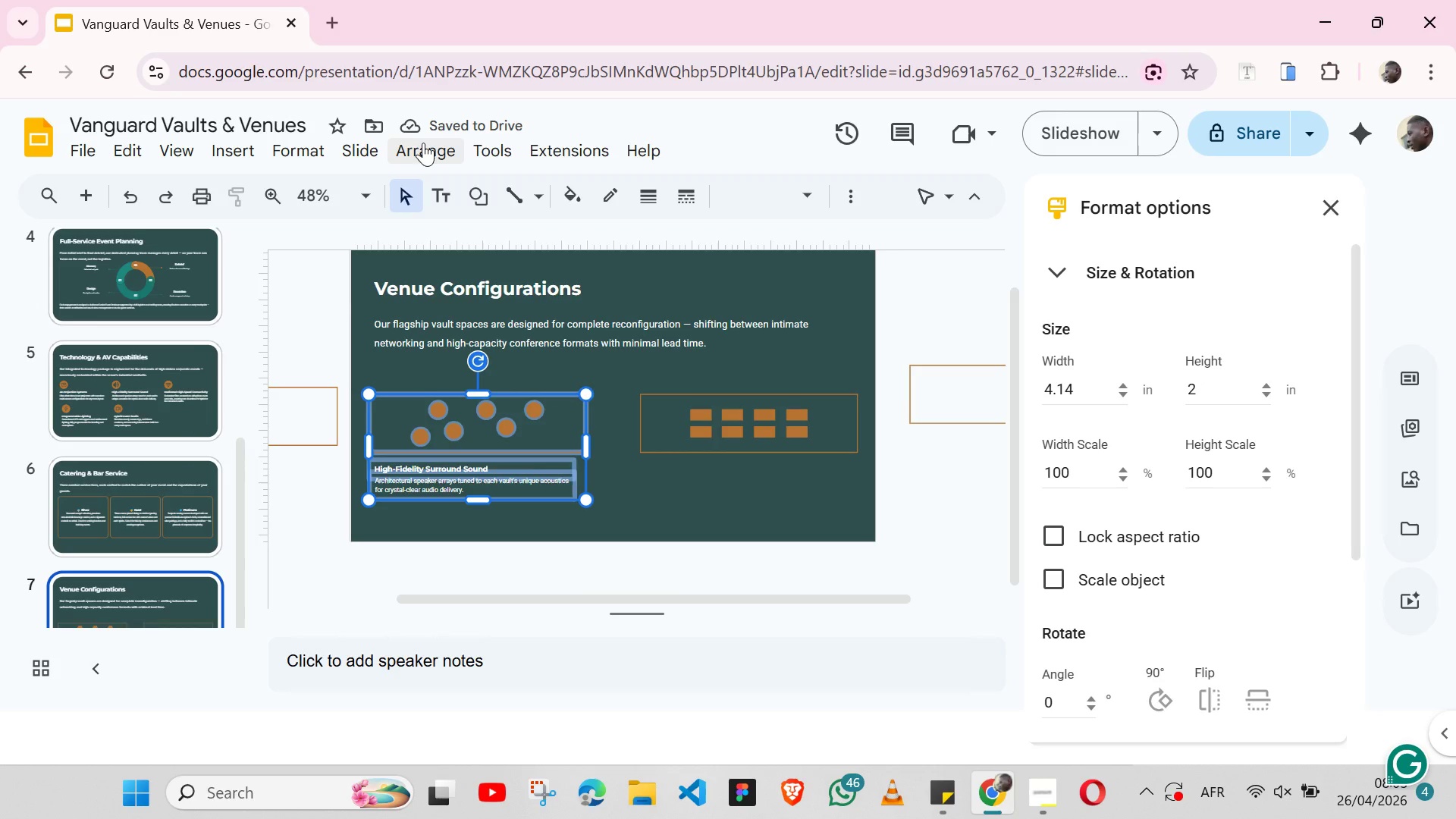 
left_click([423, 143])
 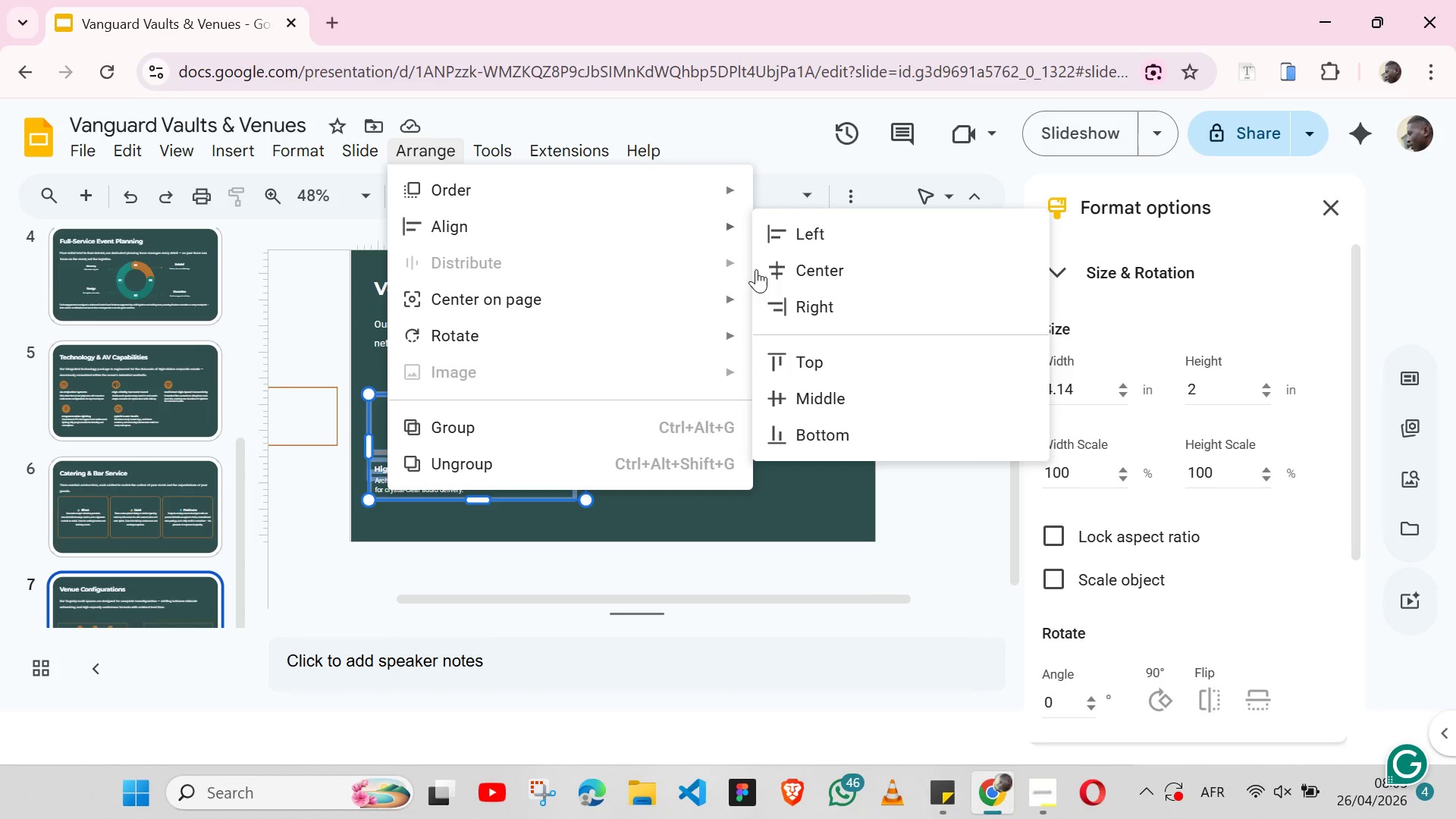 
left_click([798, 274])
 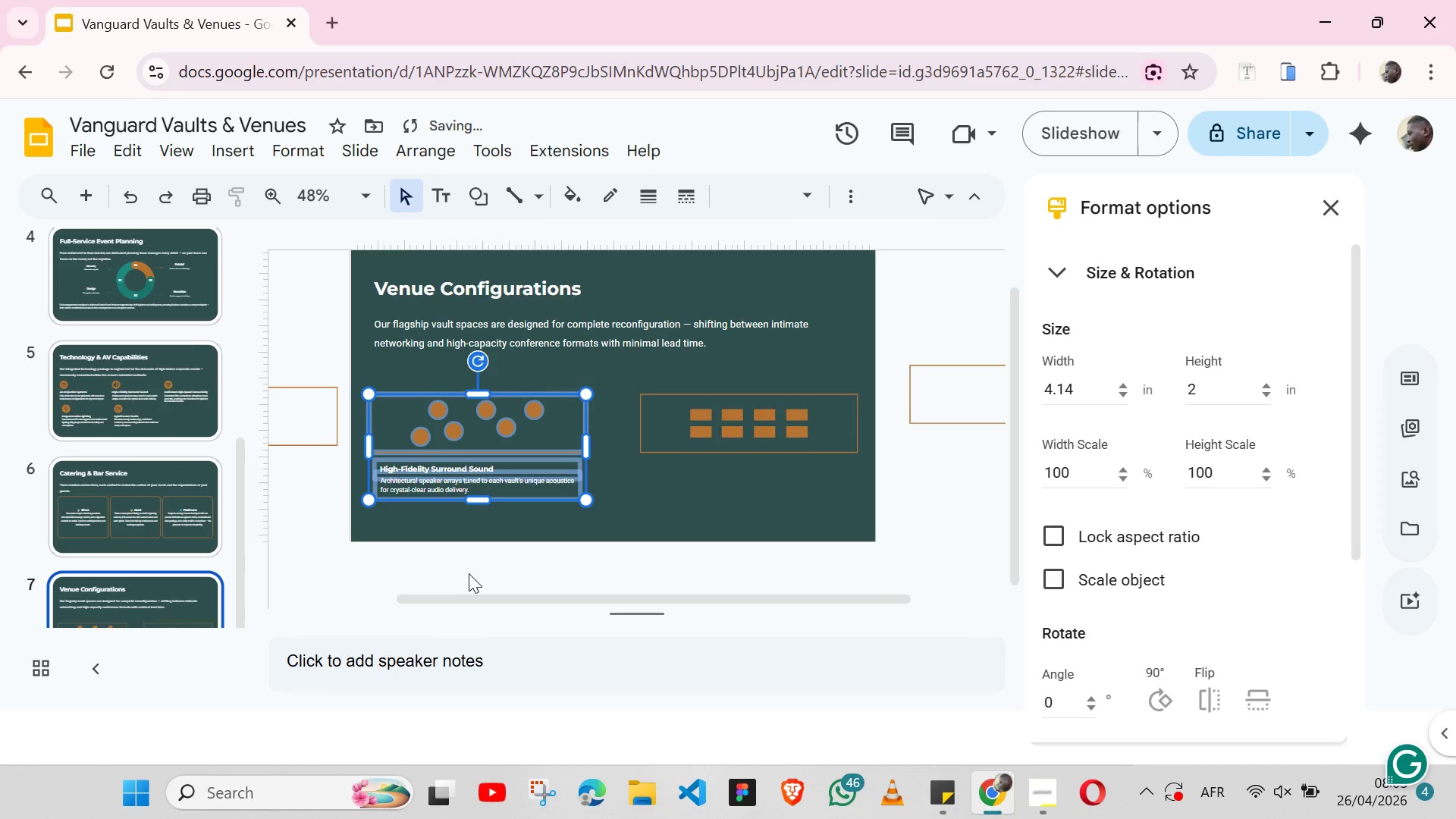 
left_click([408, 570])
 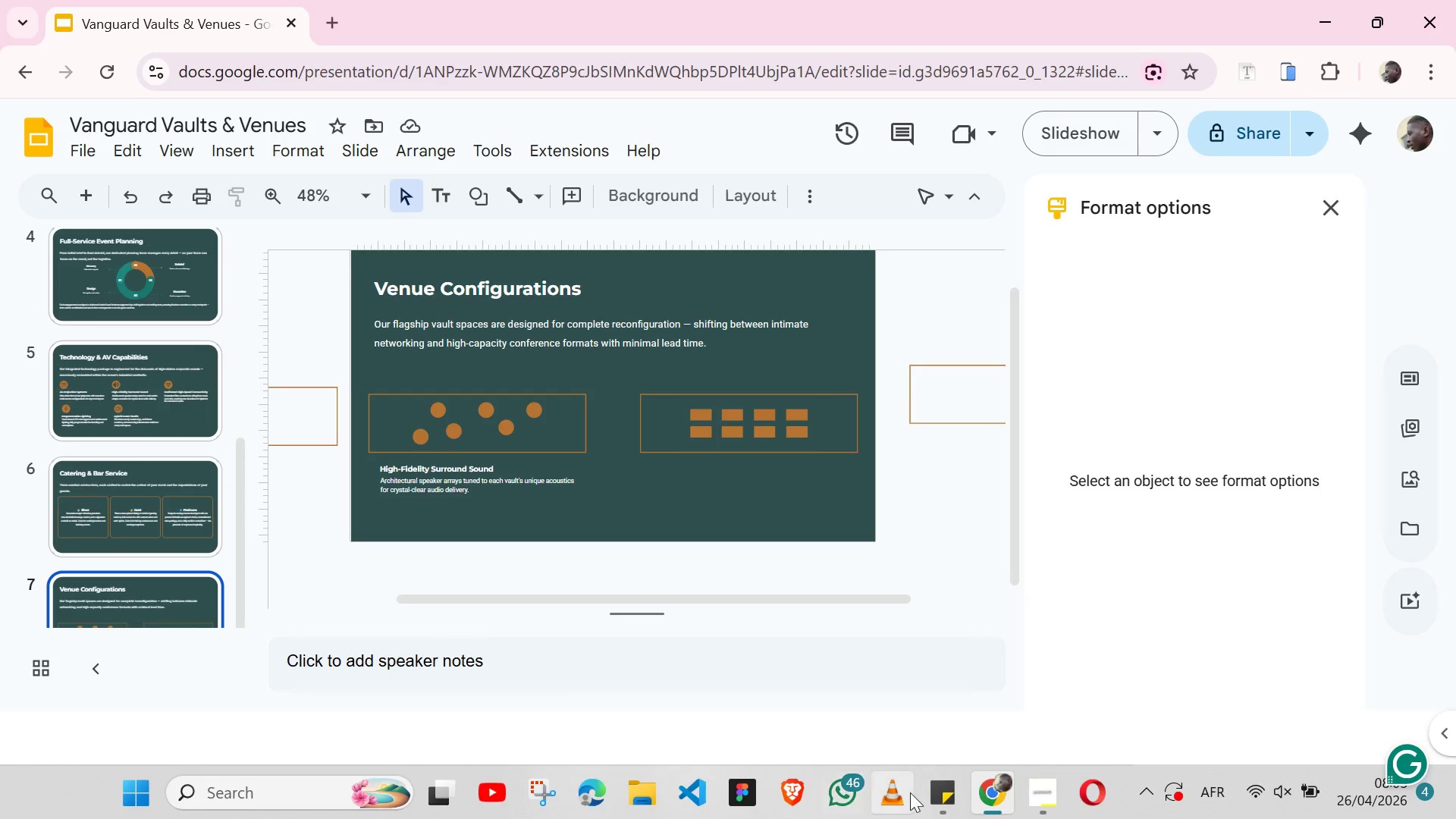 
left_click([924, 795])
 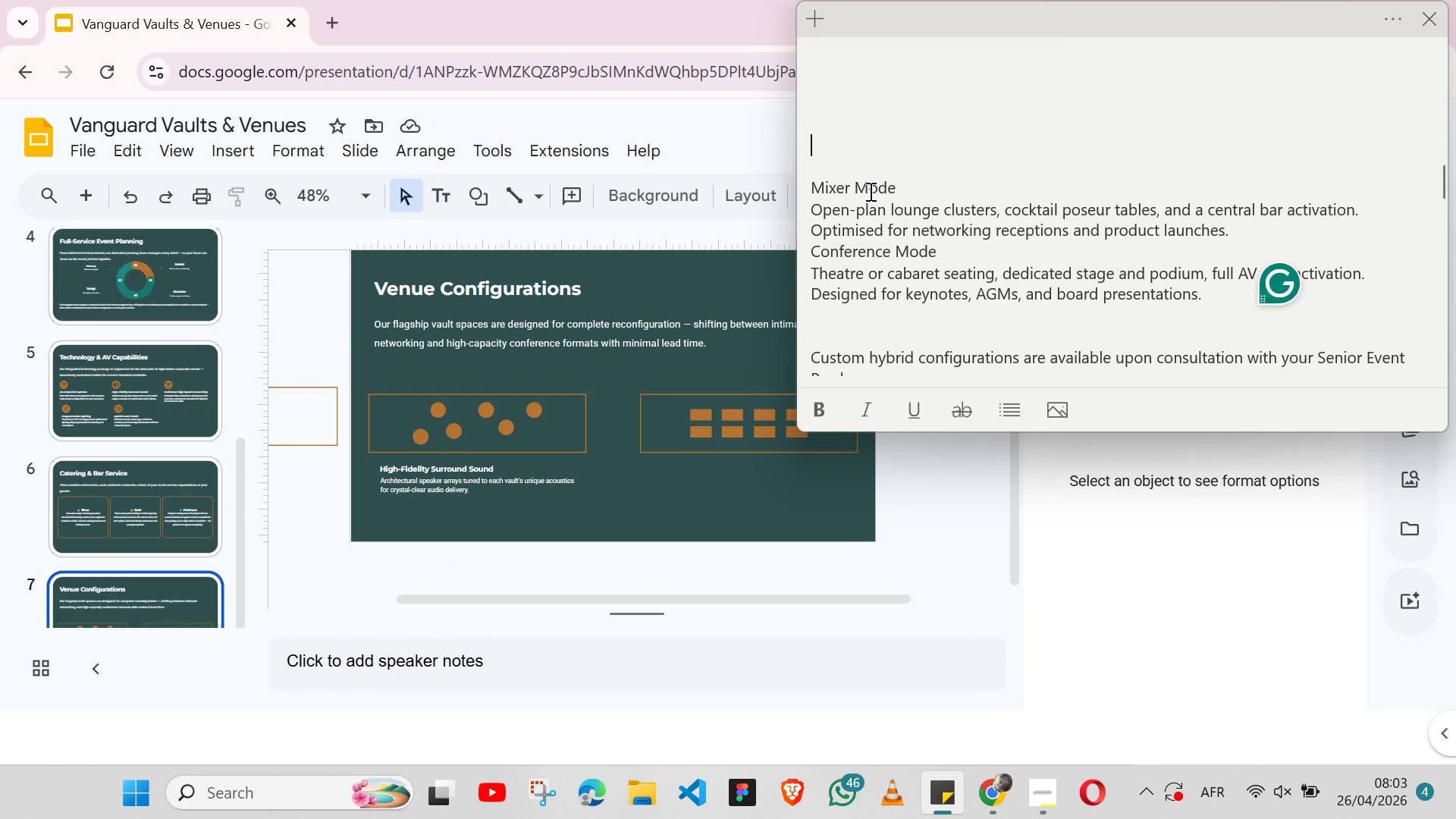 
double_click([869, 191])
 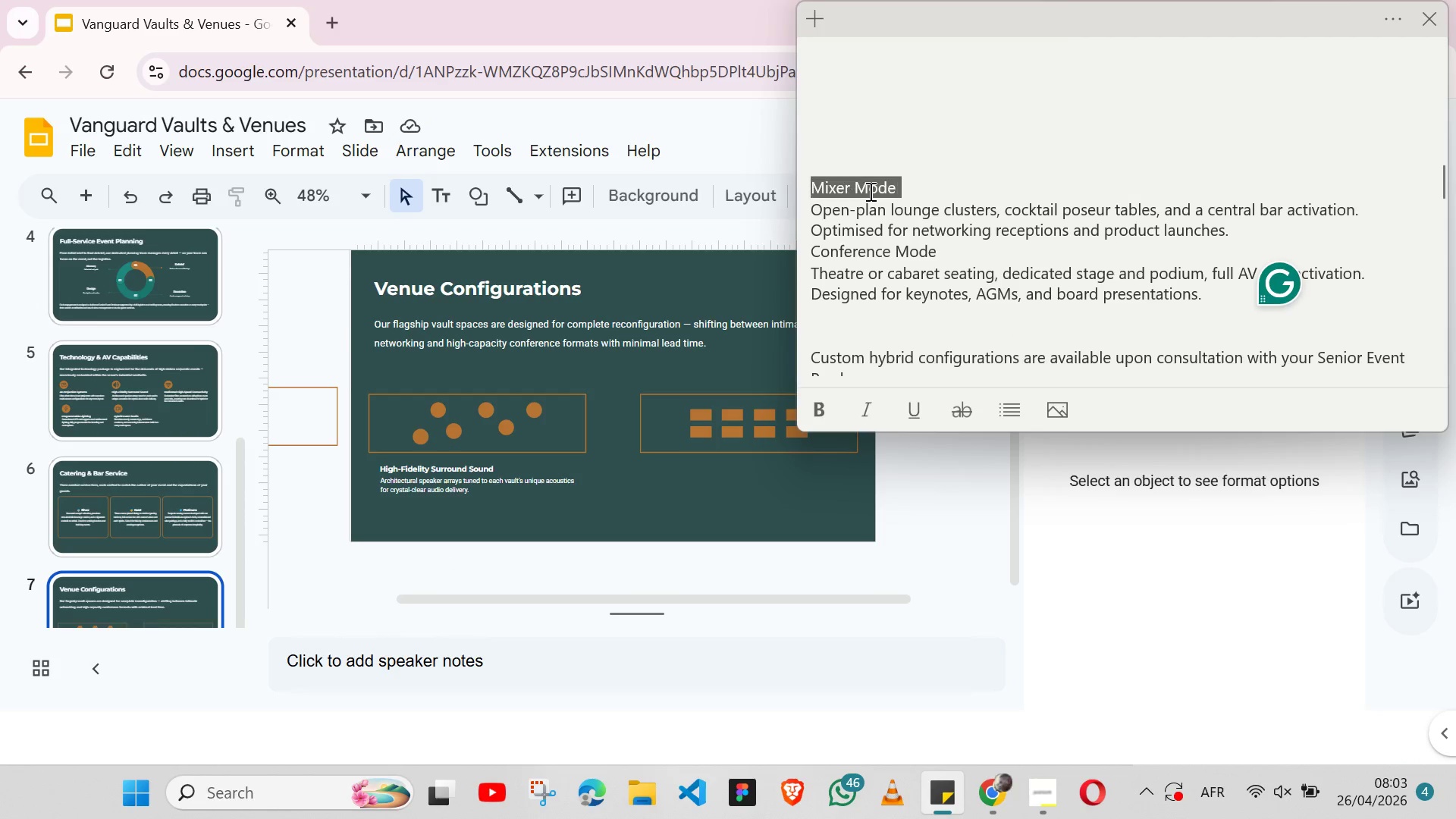 
triple_click([869, 191])
 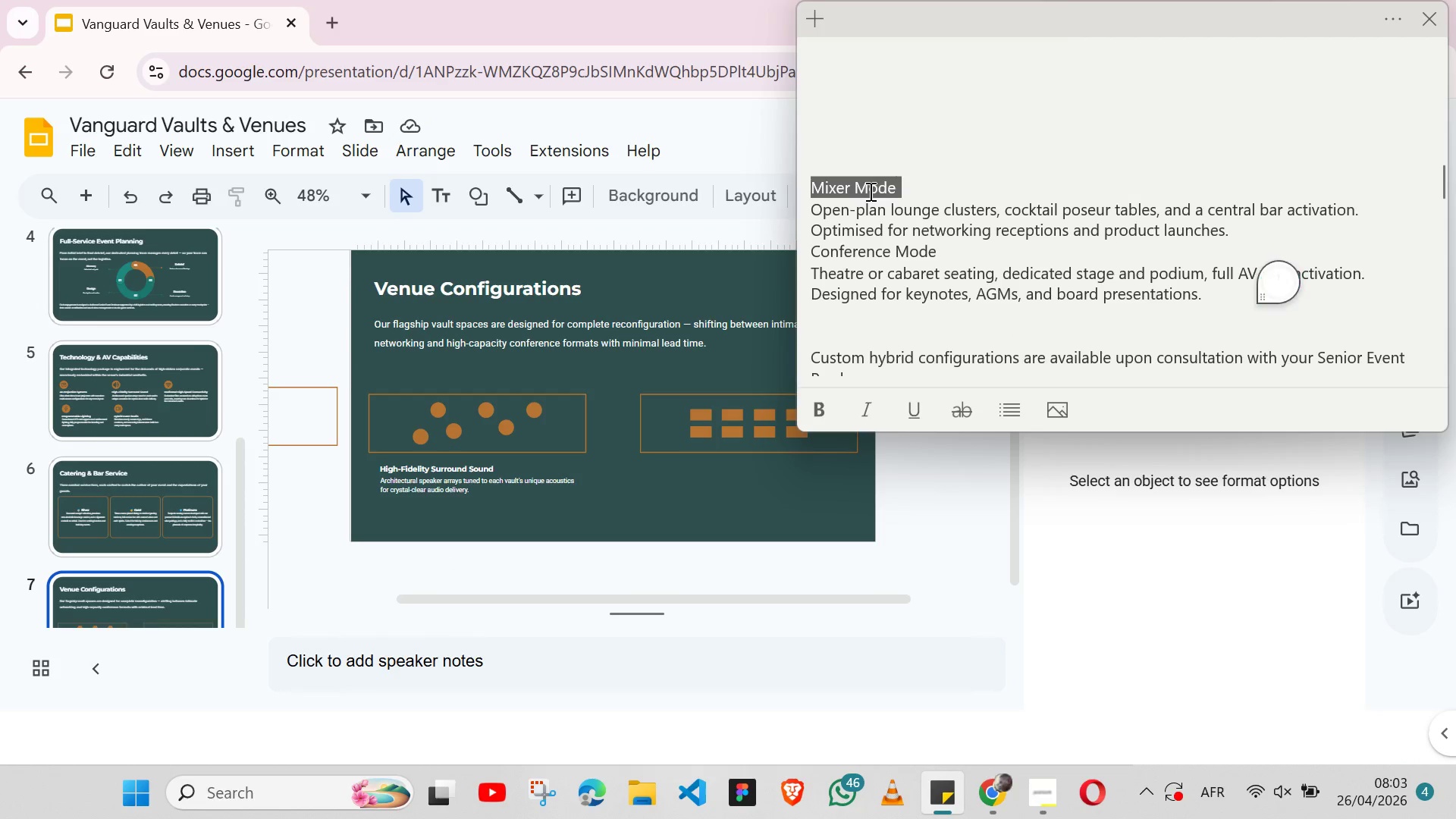 
key(Shift+ShiftLeft)
 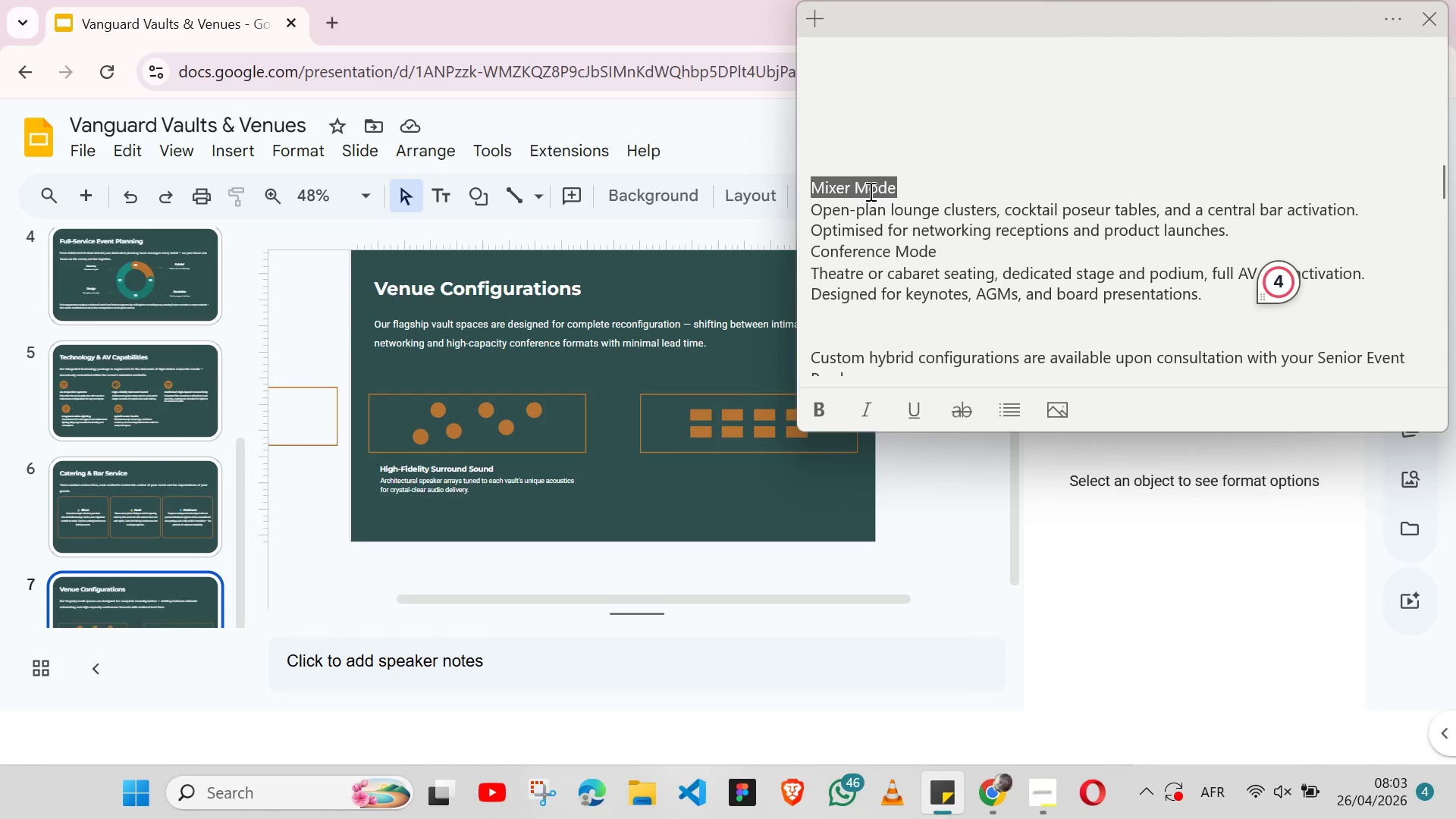 
key(Shift+ArrowLeft)
 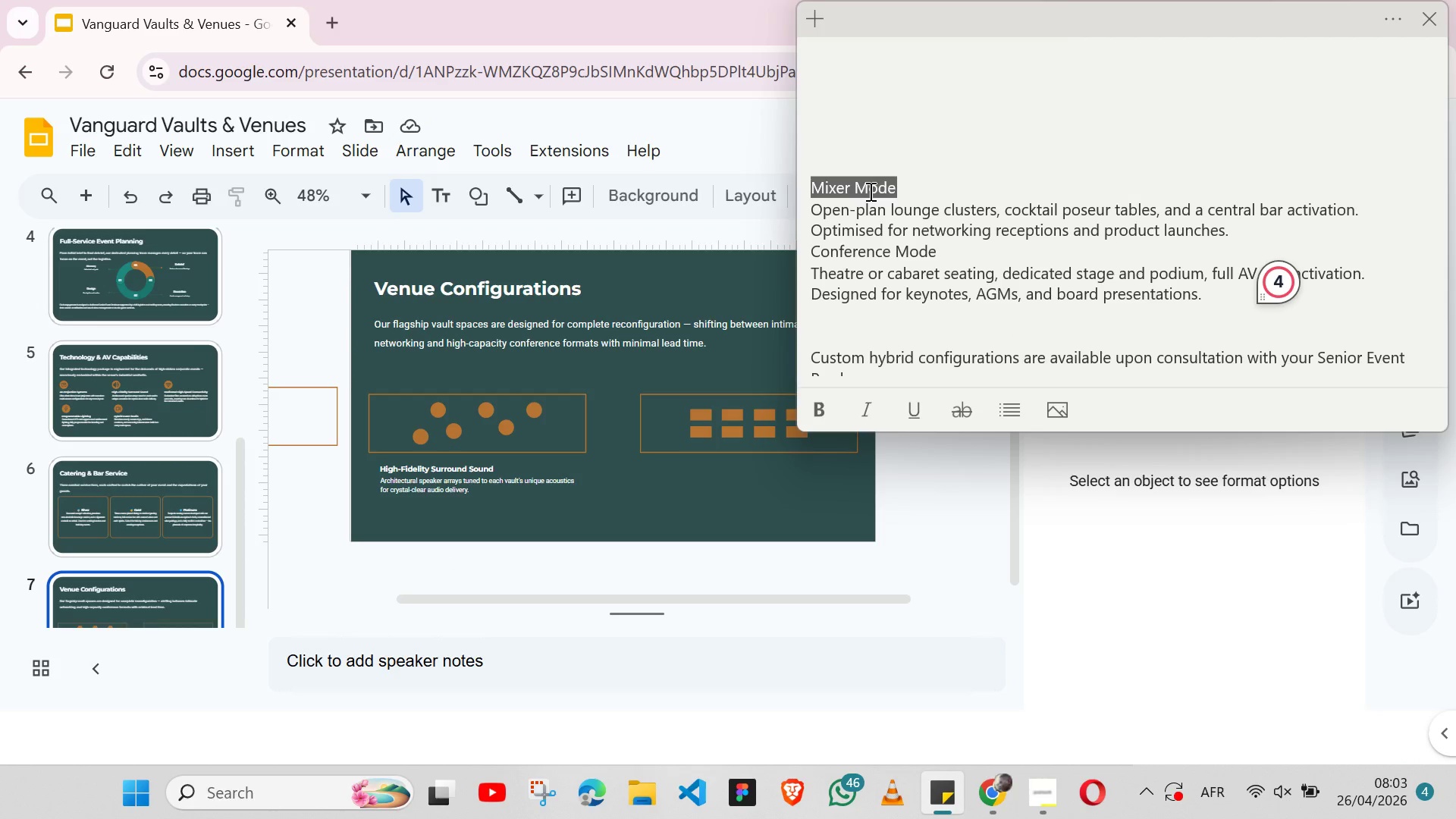 
key(Control+X)
 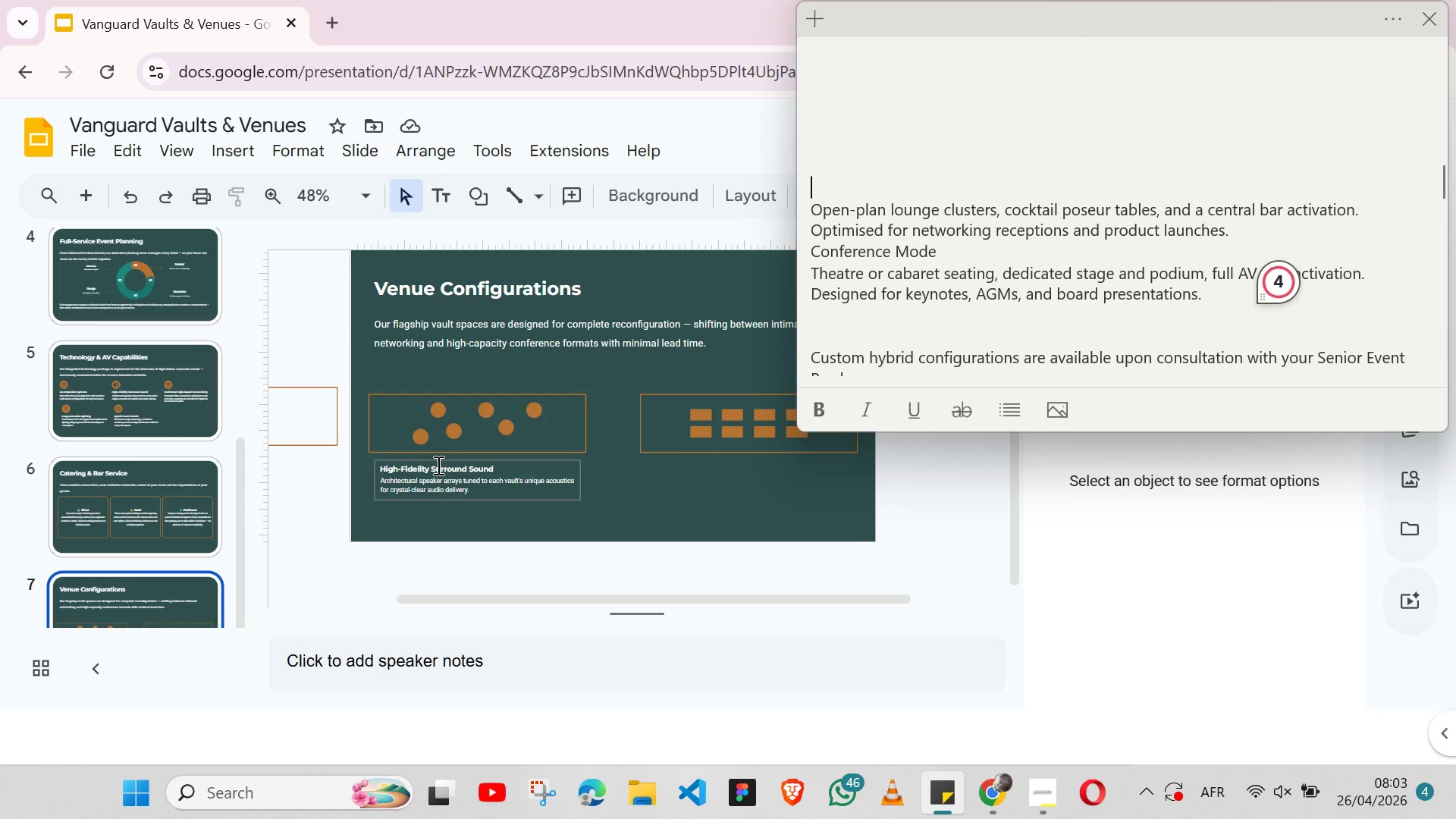 
double_click([437, 465])
 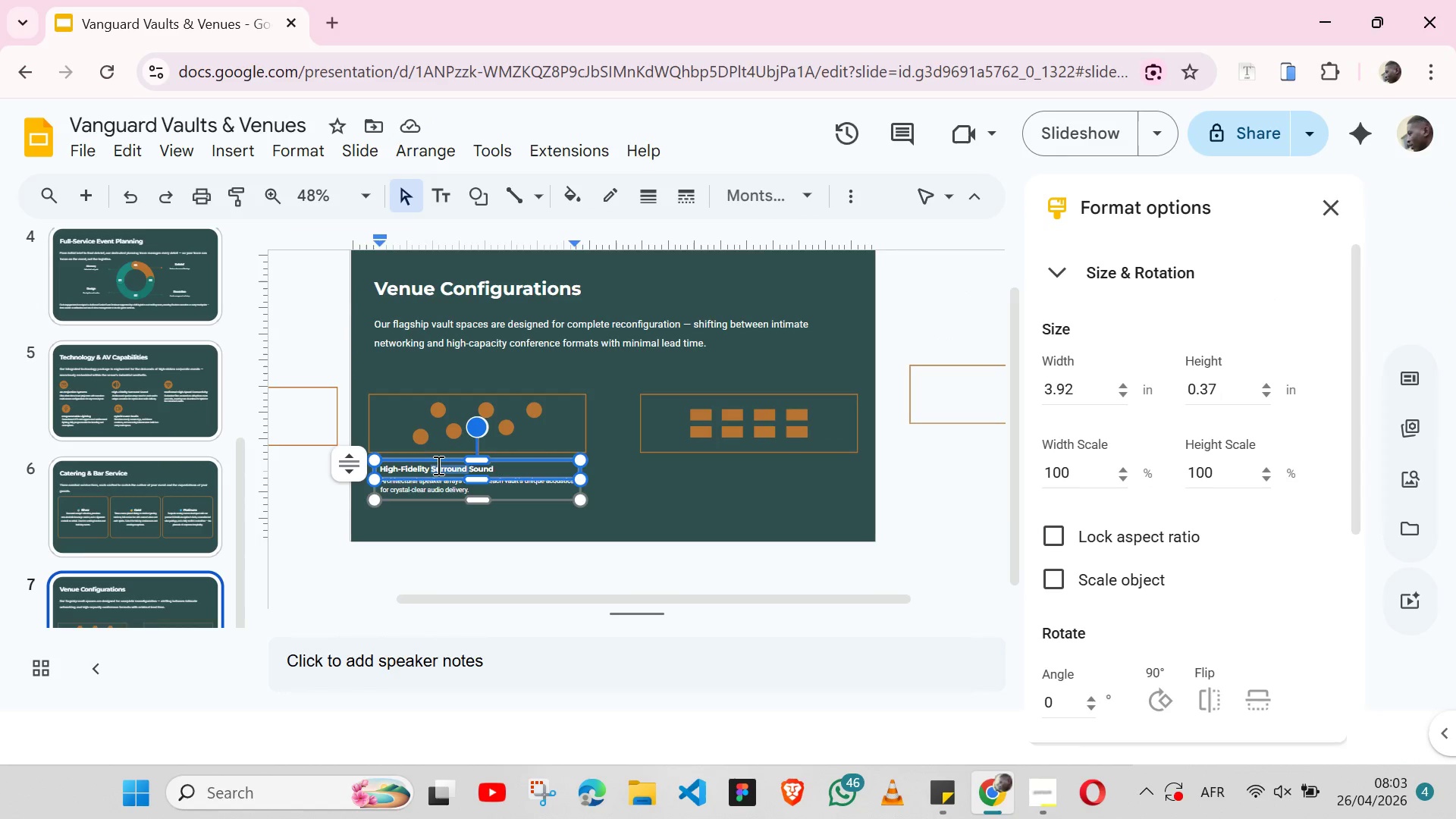 
triple_click([437, 465])
 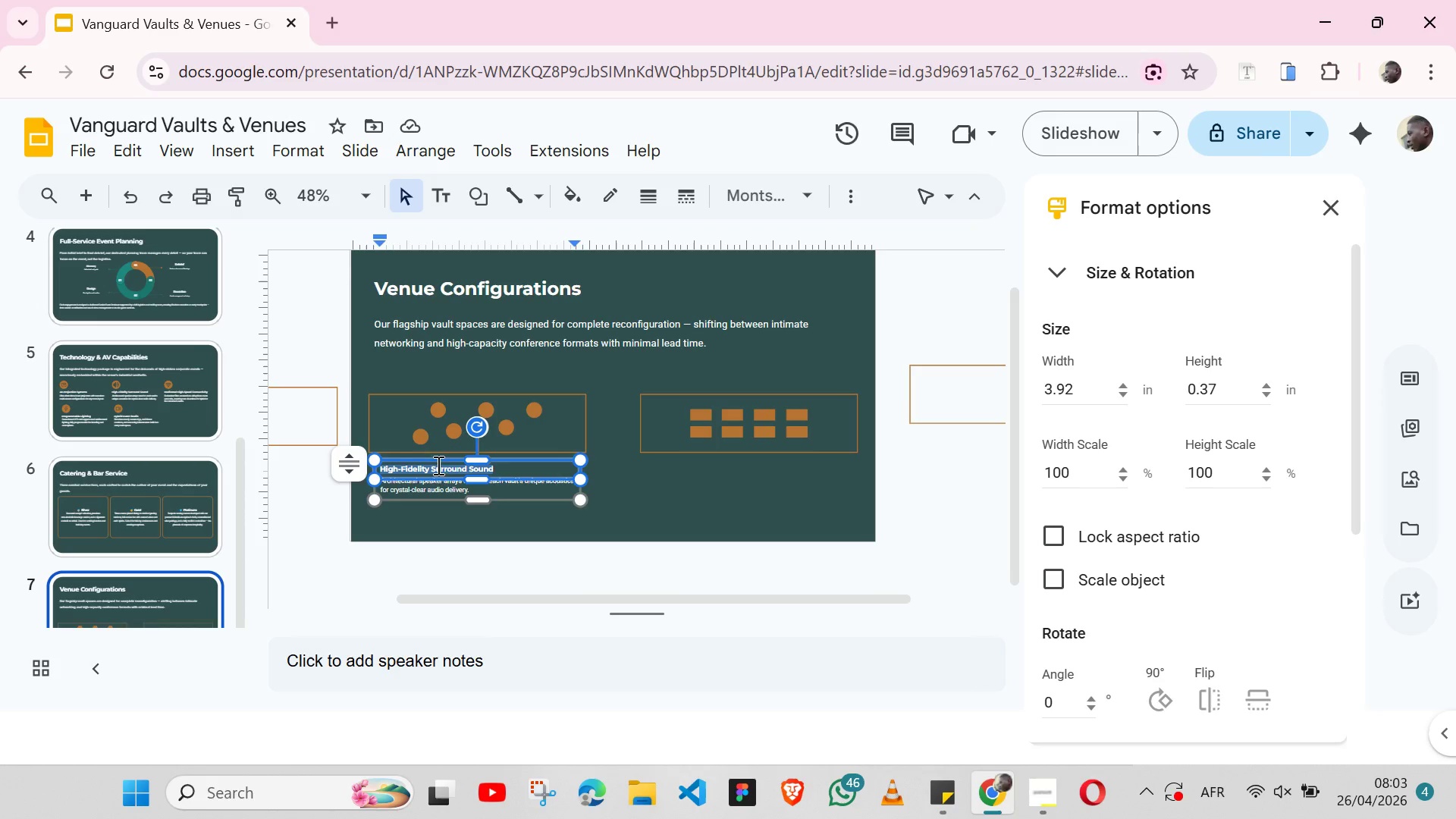 
key(Control+V)
 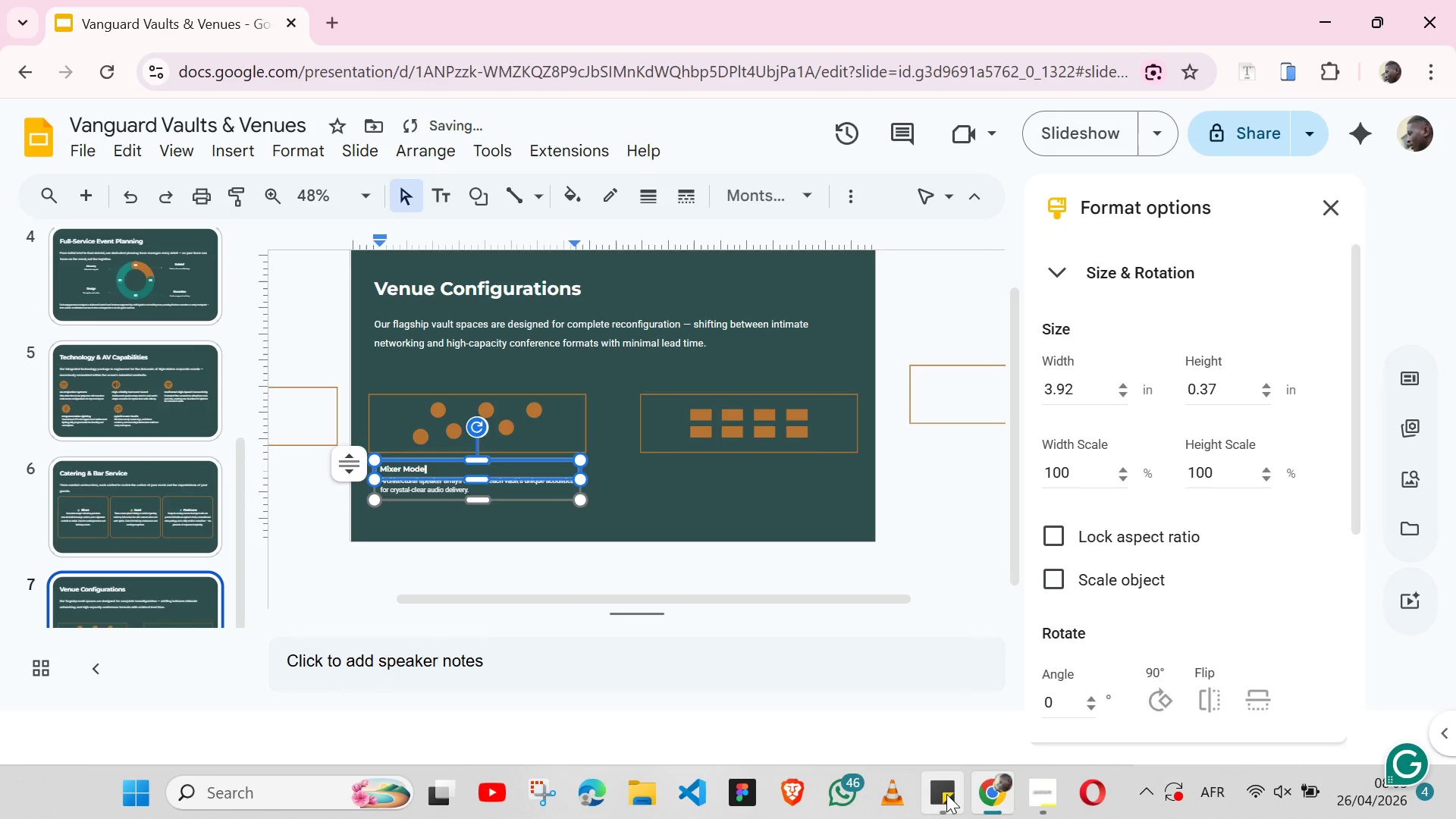 
left_click([946, 794])
 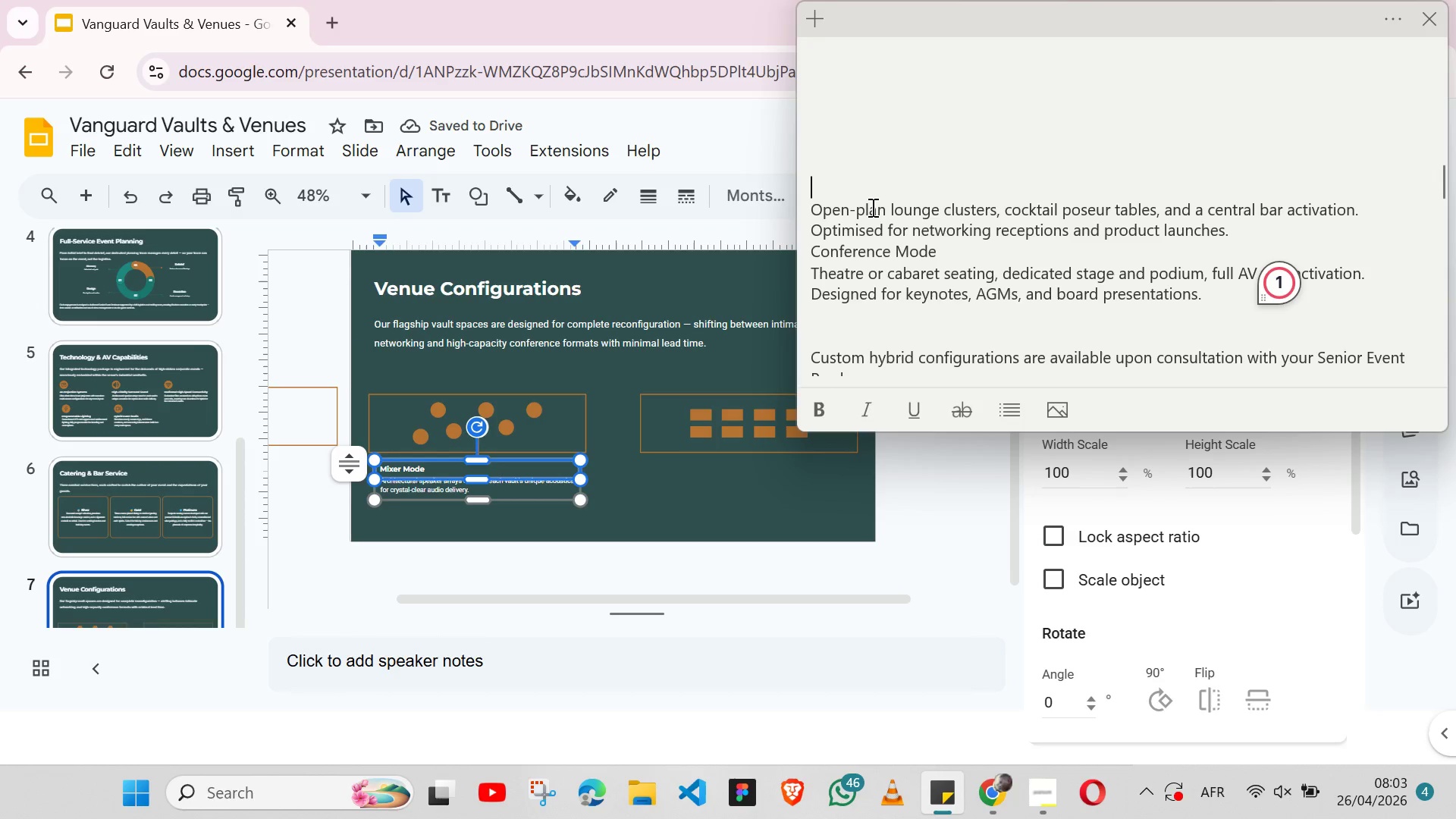 
double_click([871, 207])
 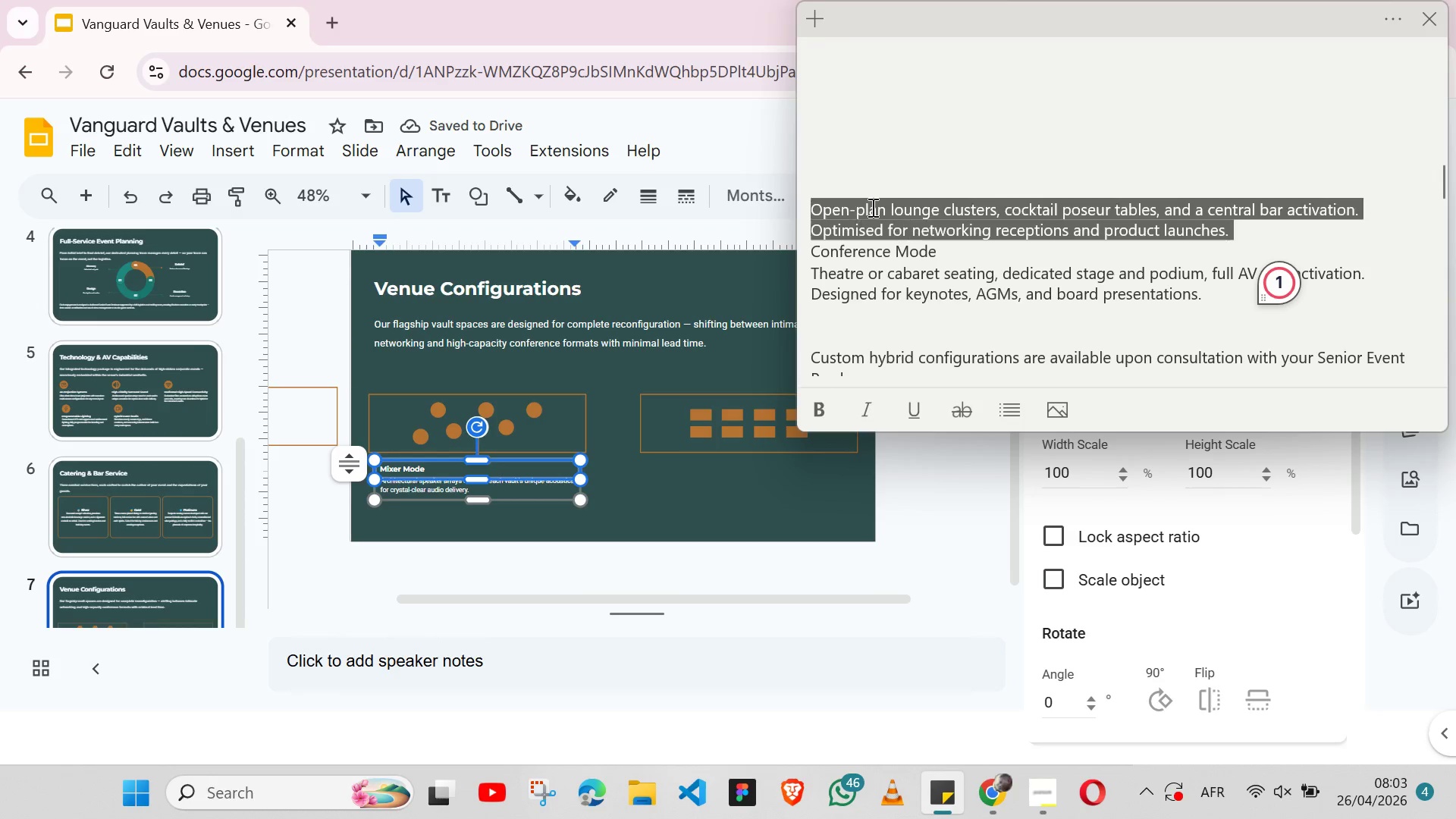 
triple_click([871, 207])
 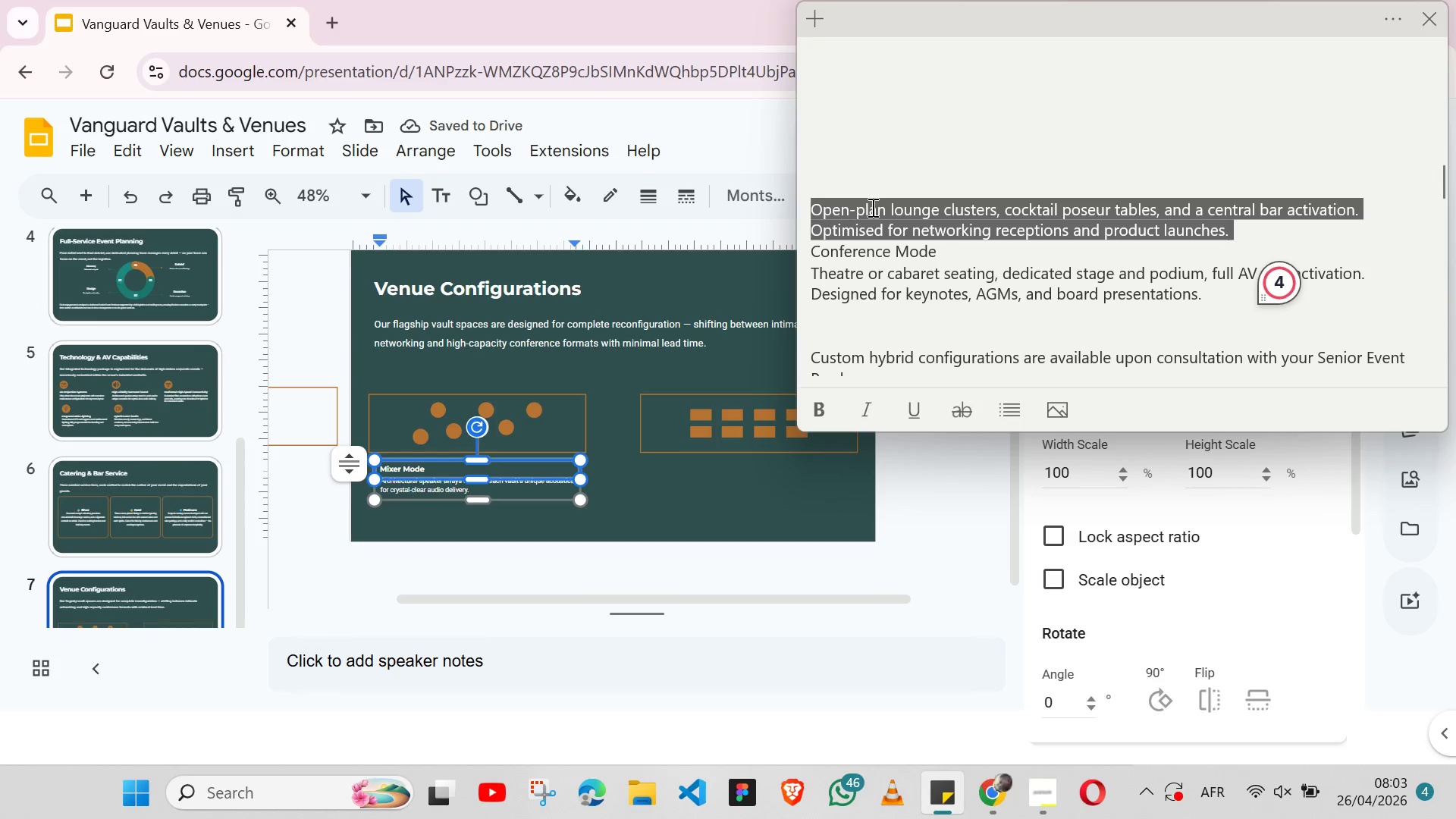 
key(Shift+ArrowLeft)
 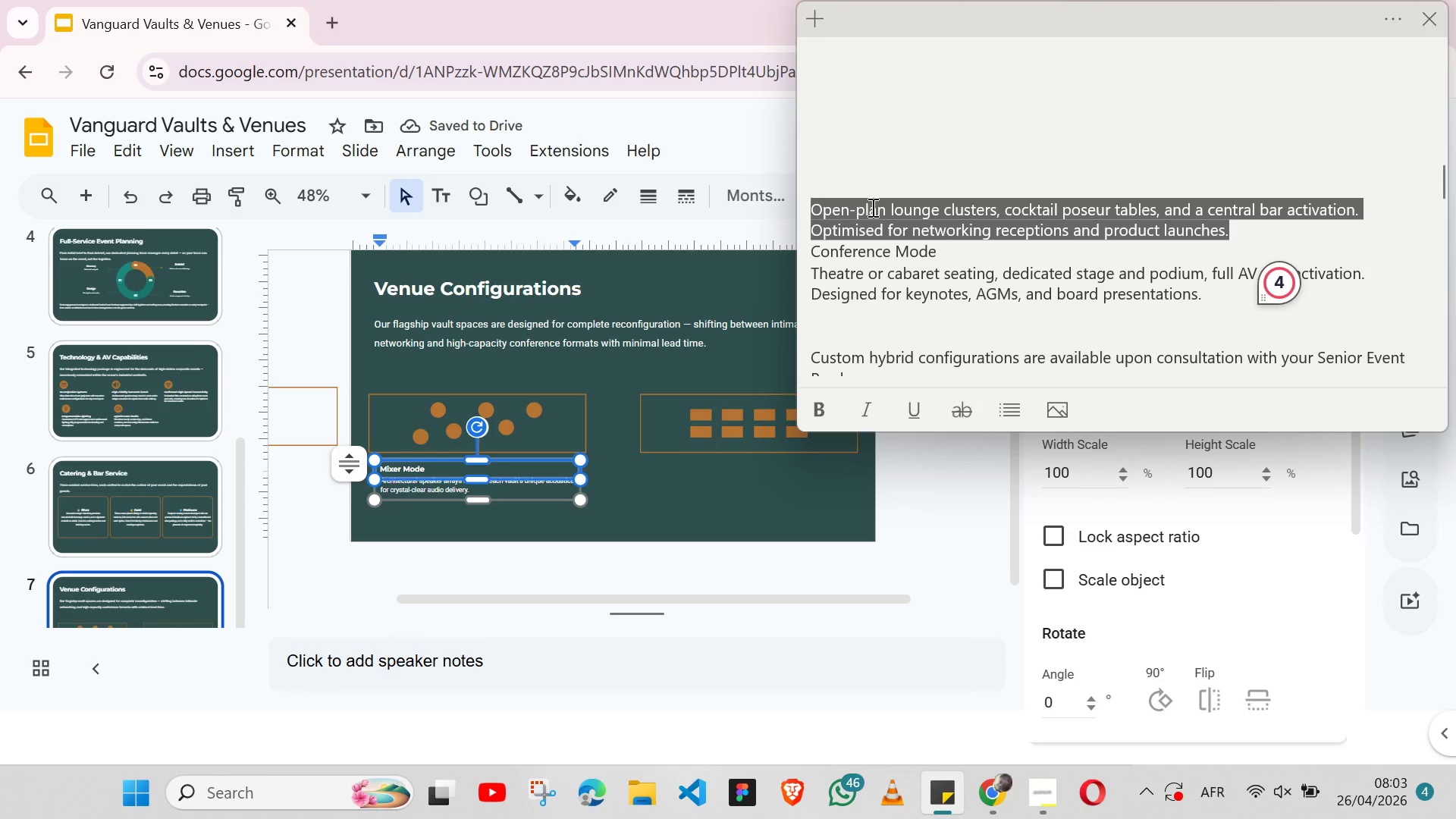 
key(Control+X)
 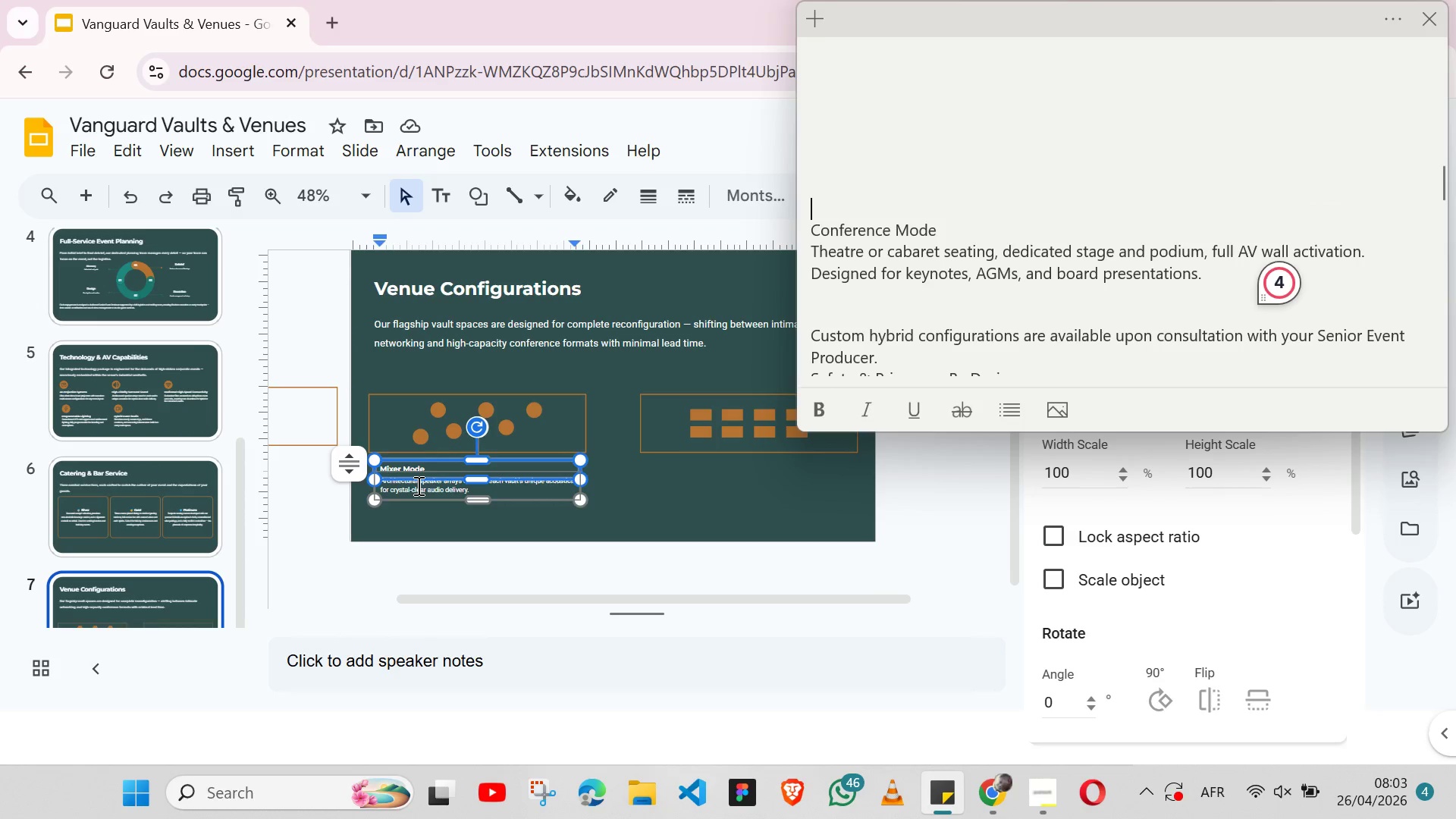 
double_click([417, 485])
 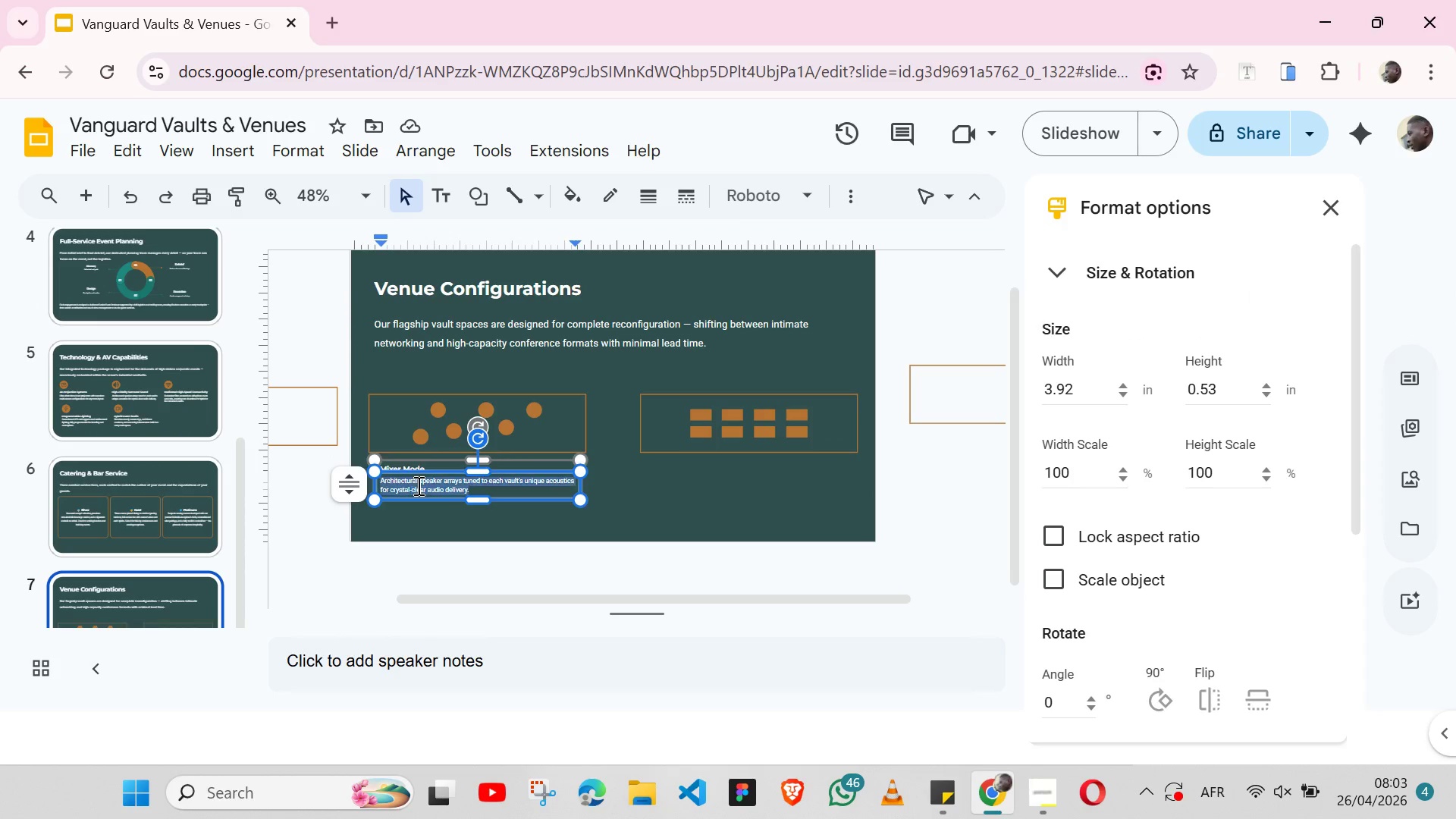 
triple_click([417, 485])
 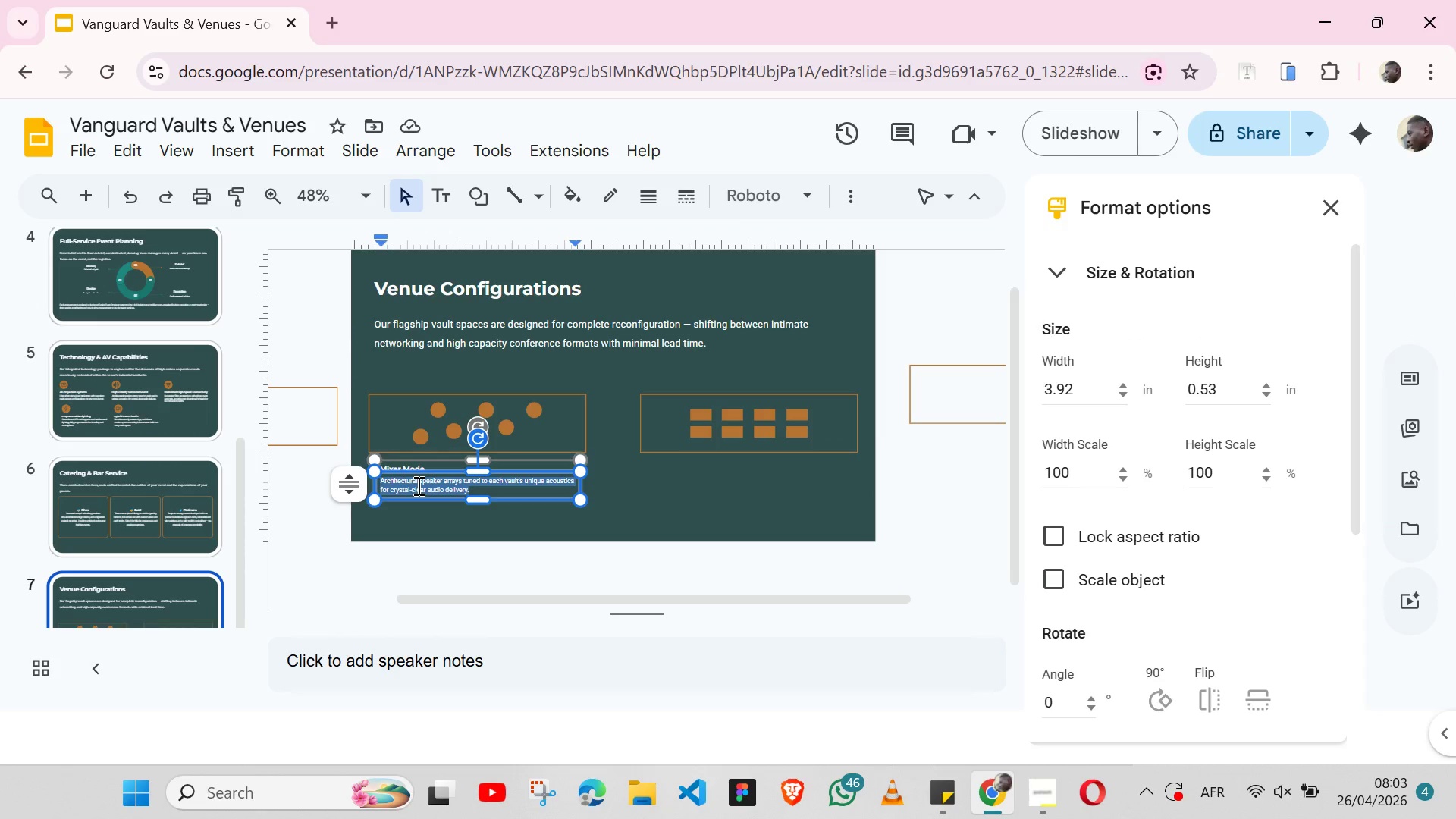 
key(Control+V)
 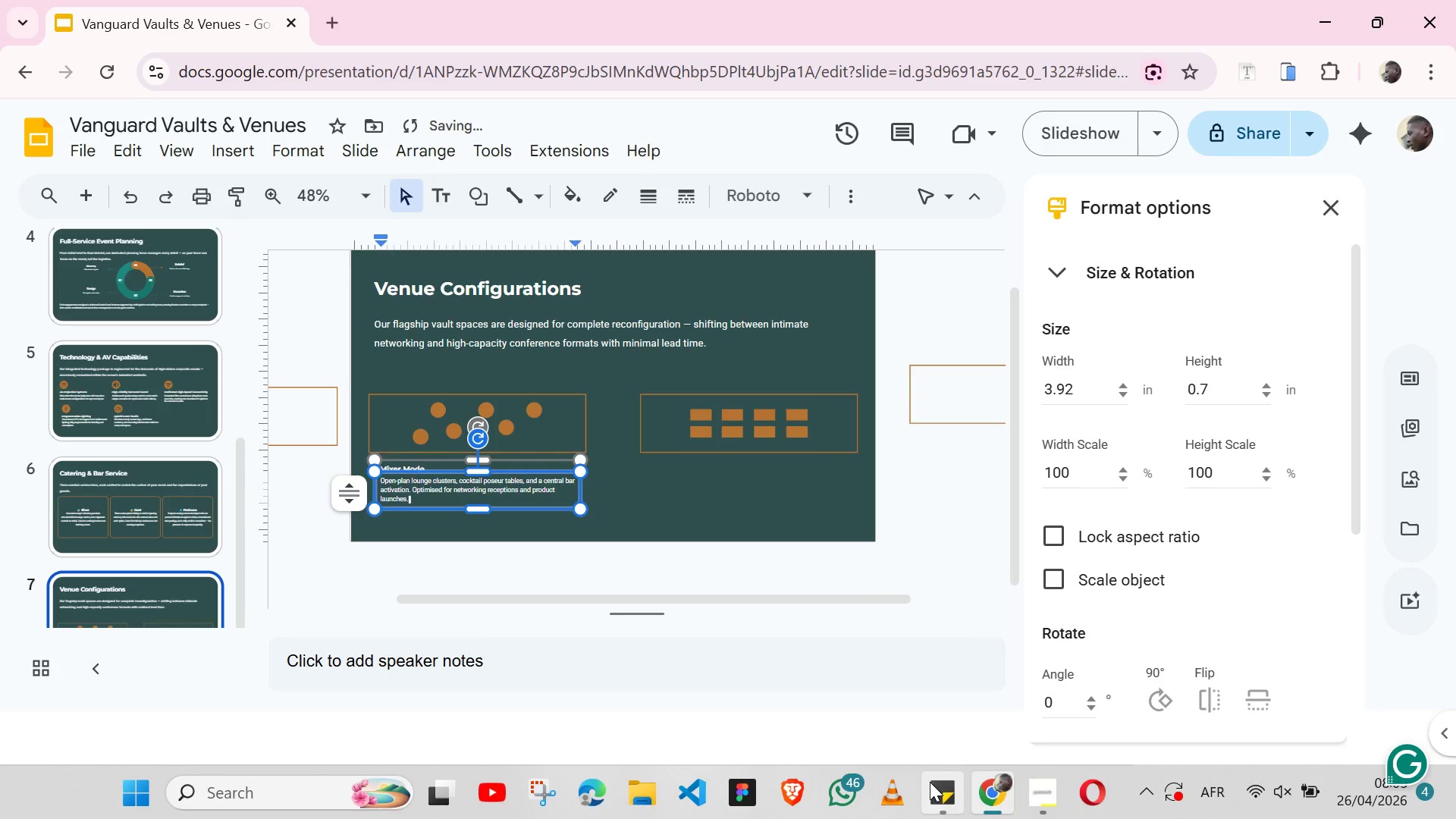 
left_click([930, 782])
 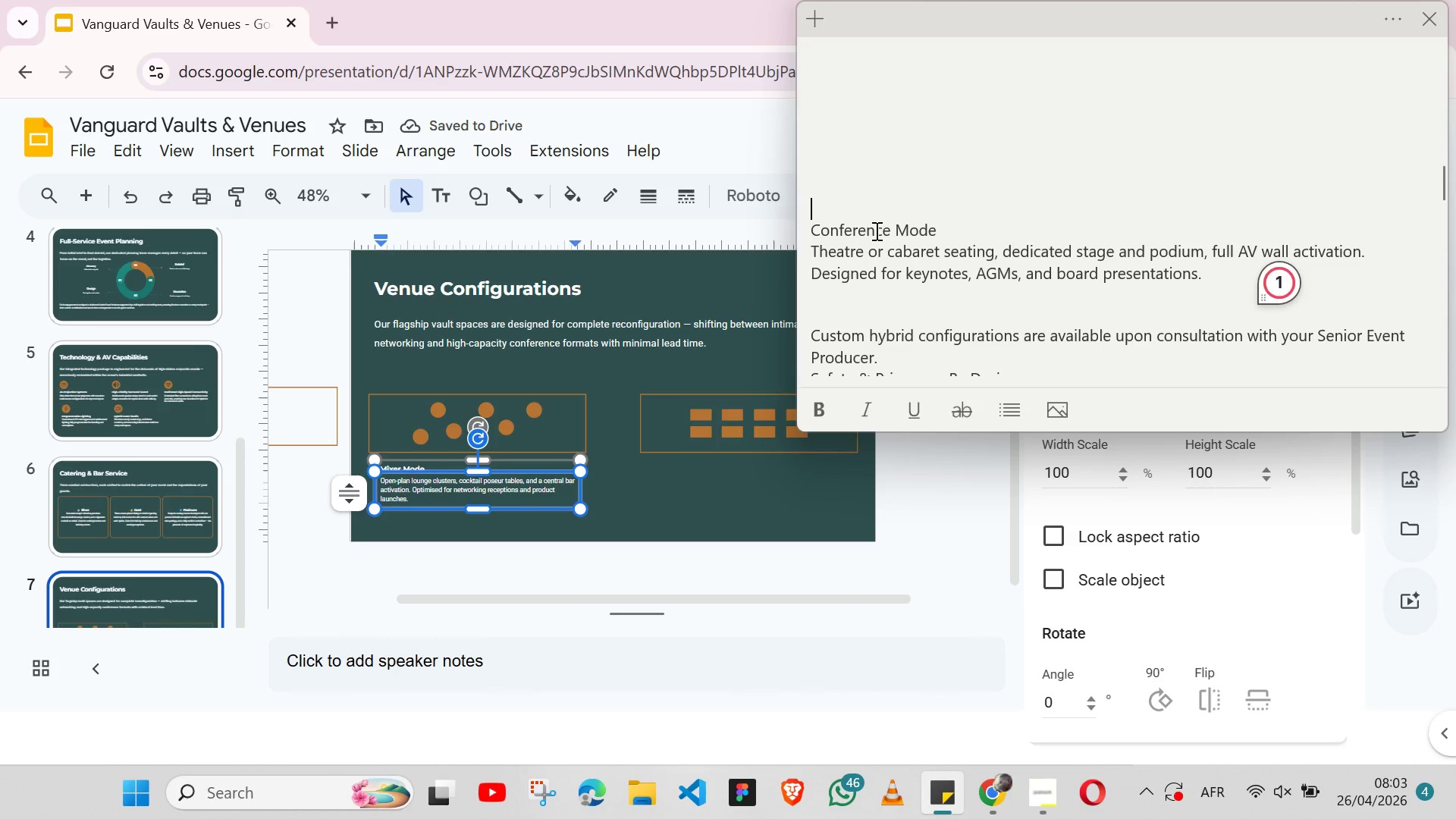 
double_click([875, 231])
 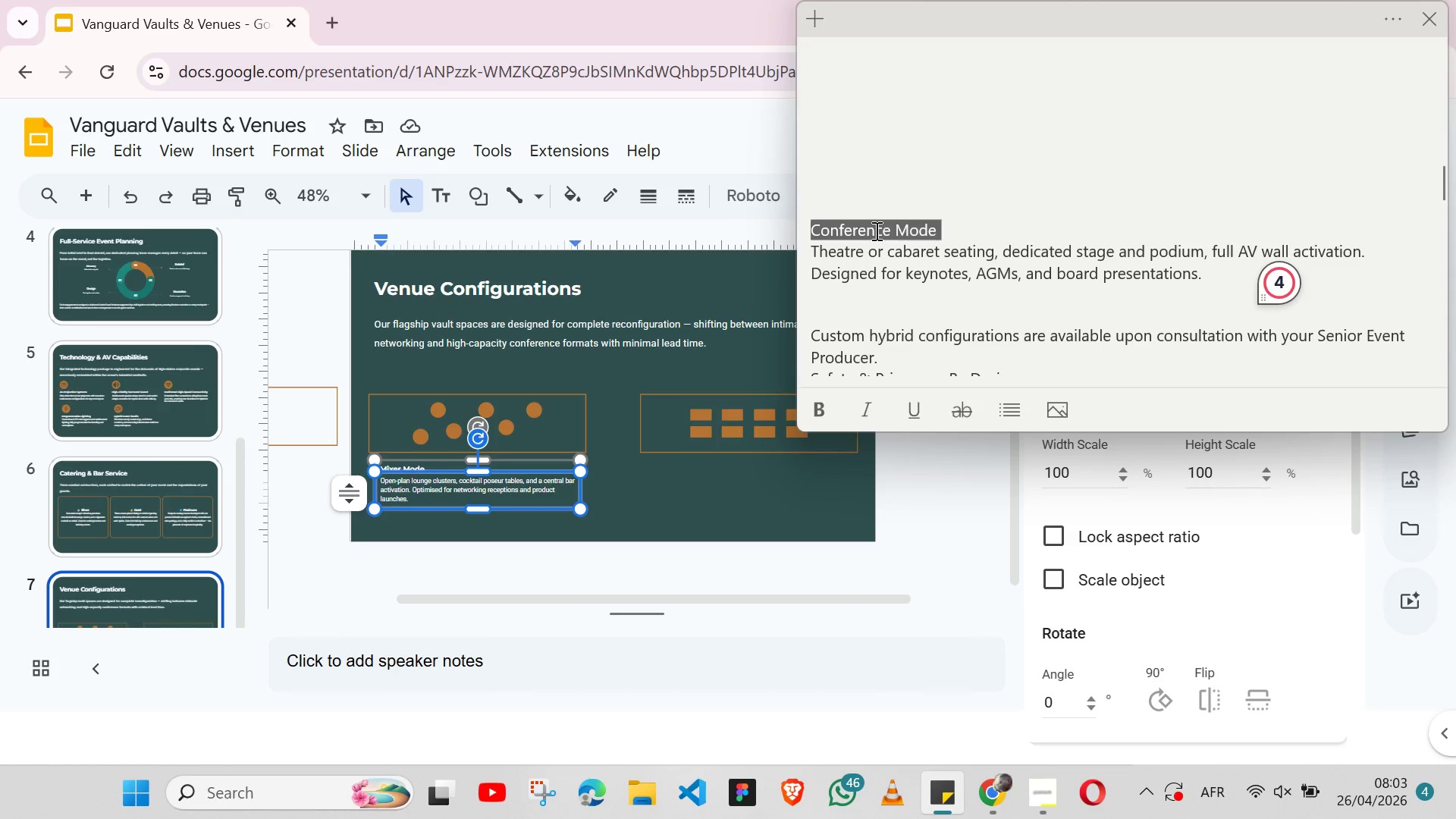 
triple_click([875, 231])
 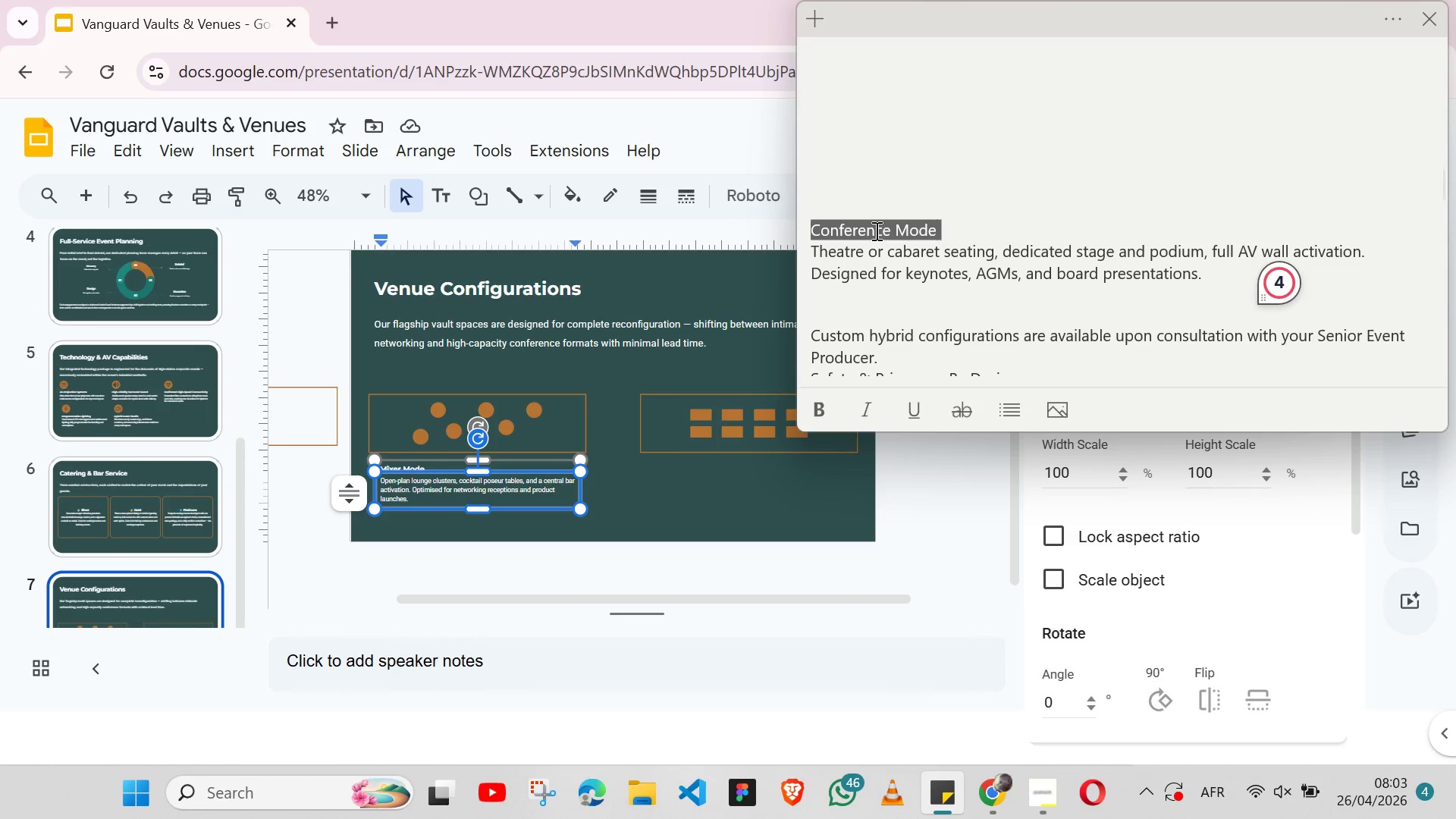 
key(Shift+ArrowLeft)
 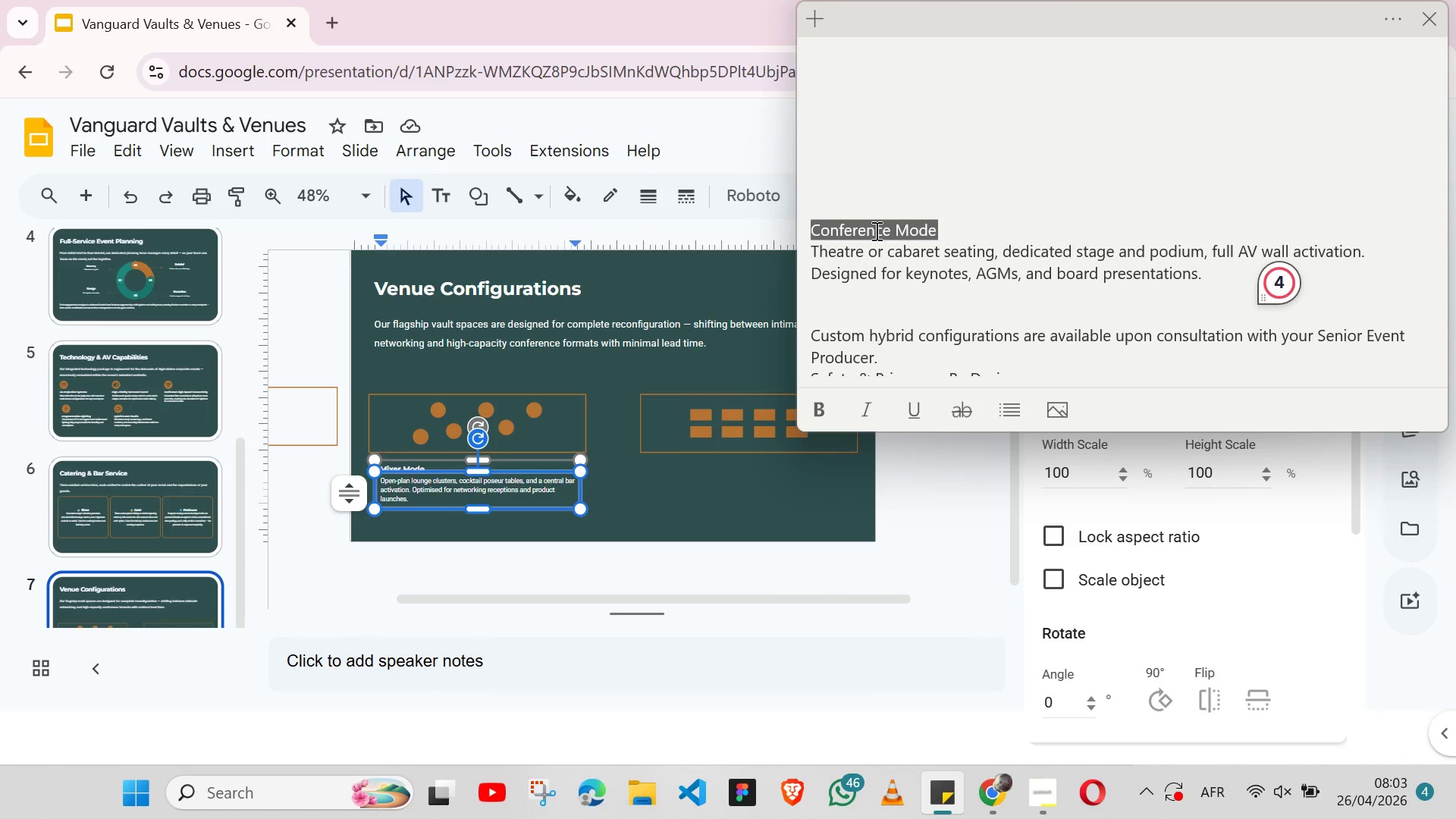 
key(Control+X)
 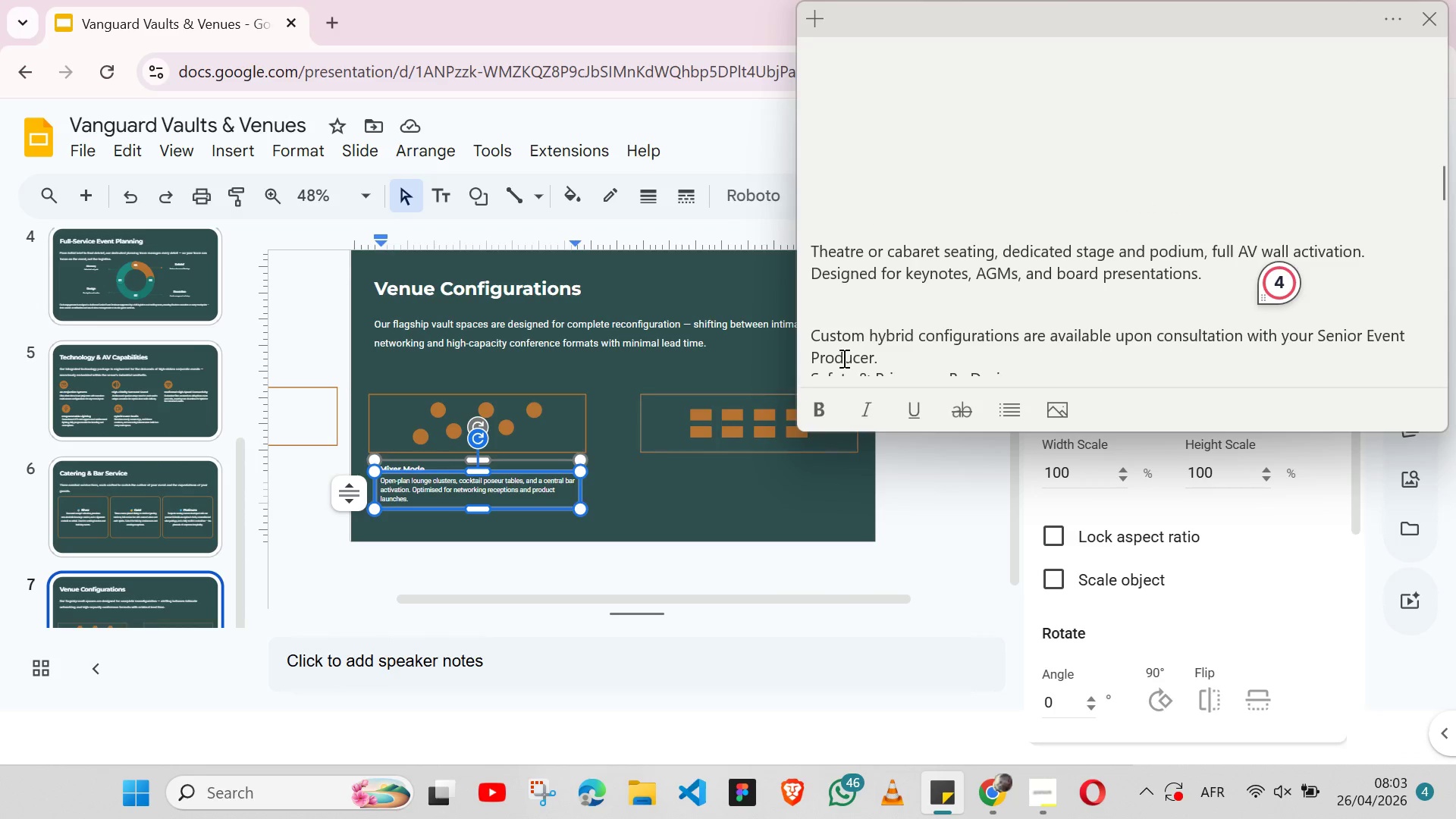 
key(Control+Z)
 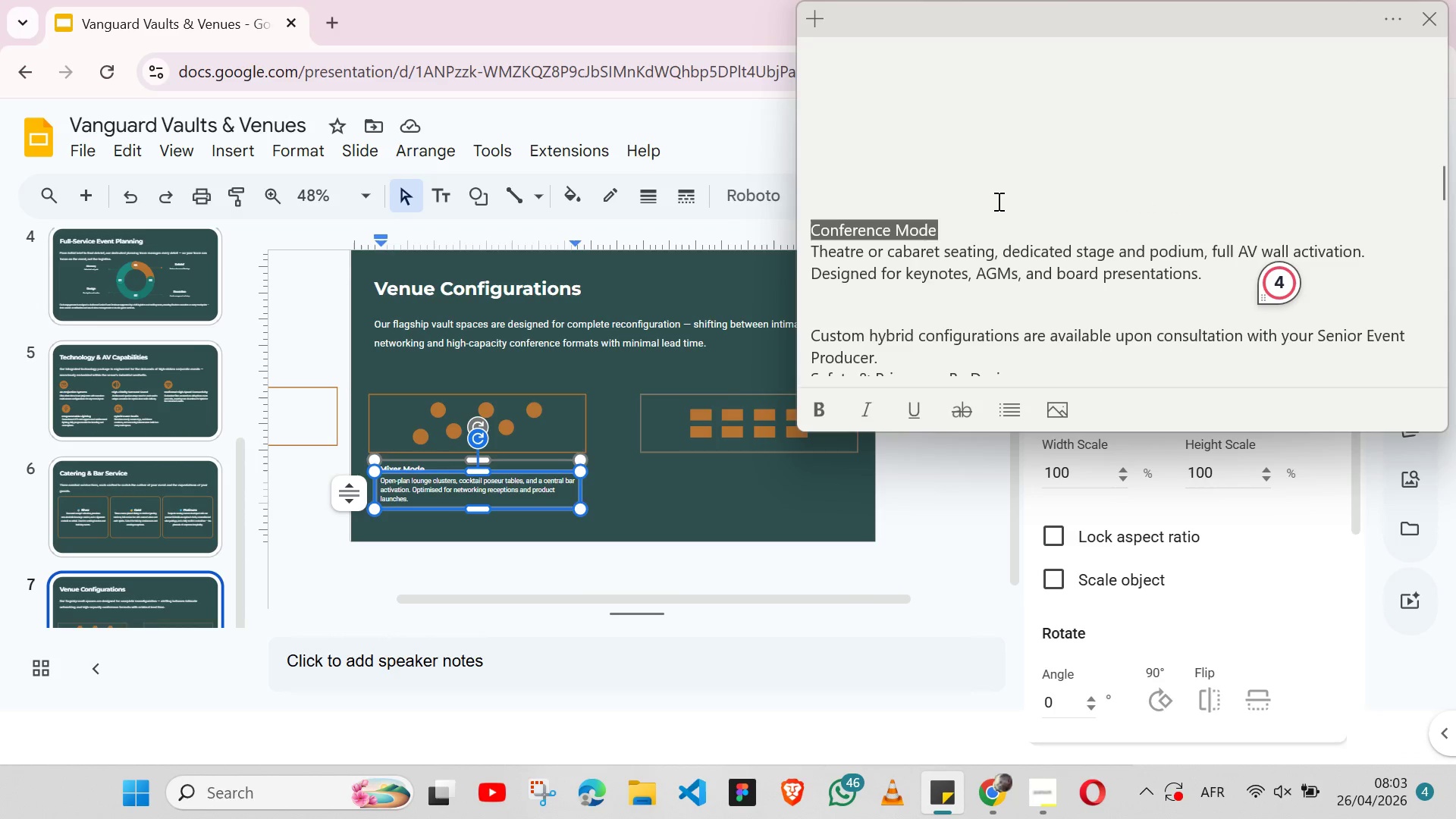 
left_click([997, 201])
 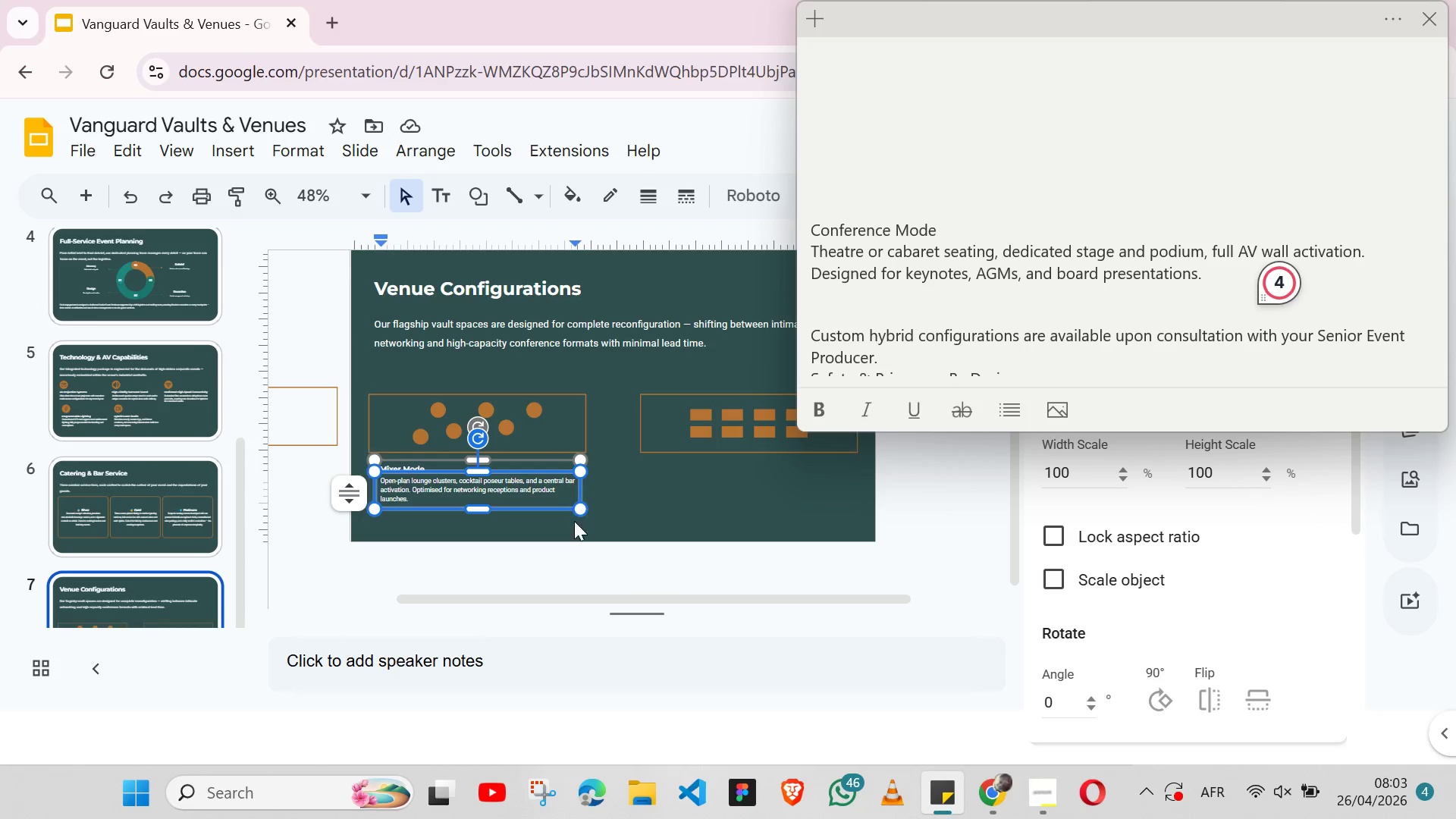 
left_click([560, 576])
 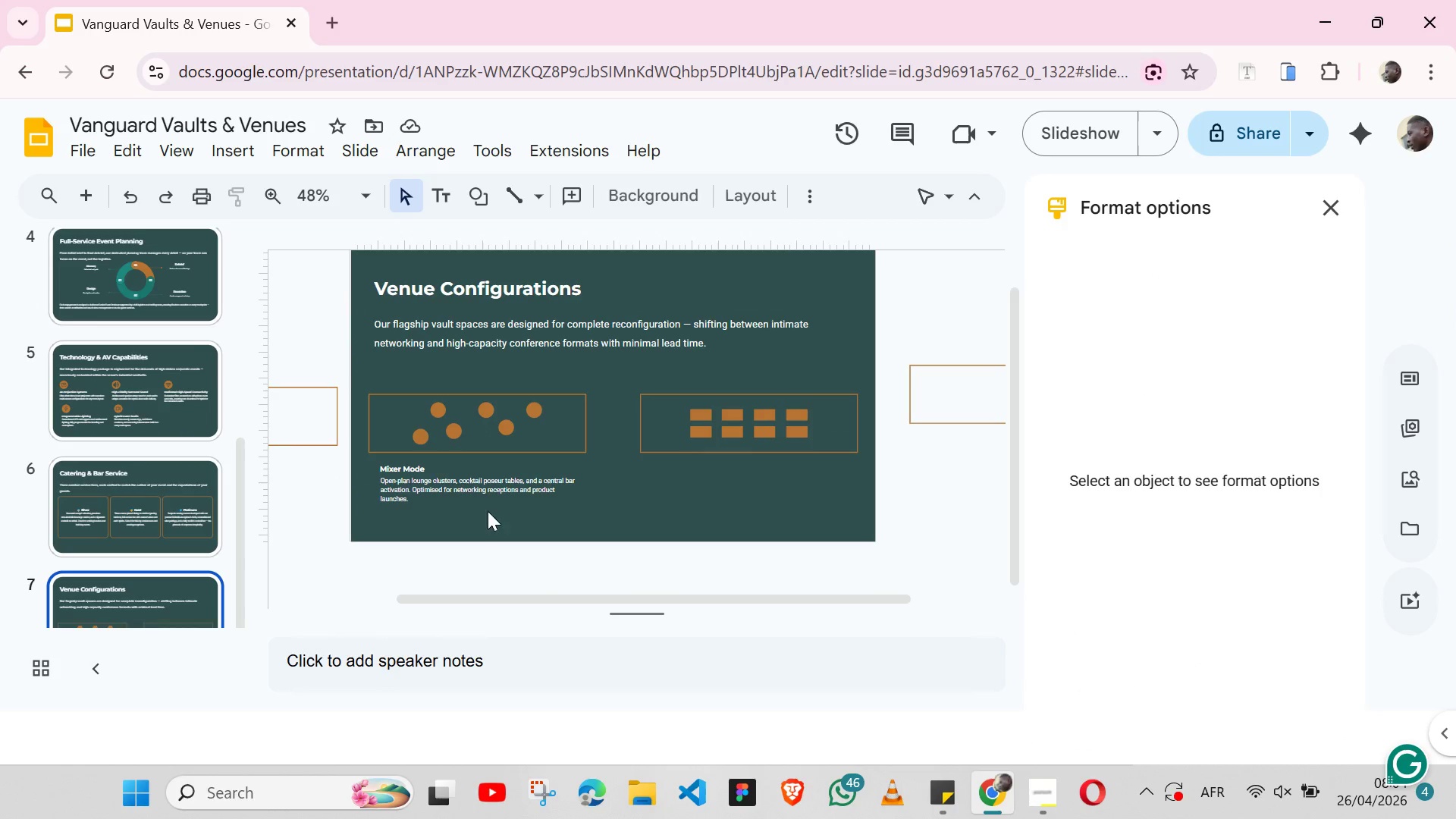 
wait(5.78)
 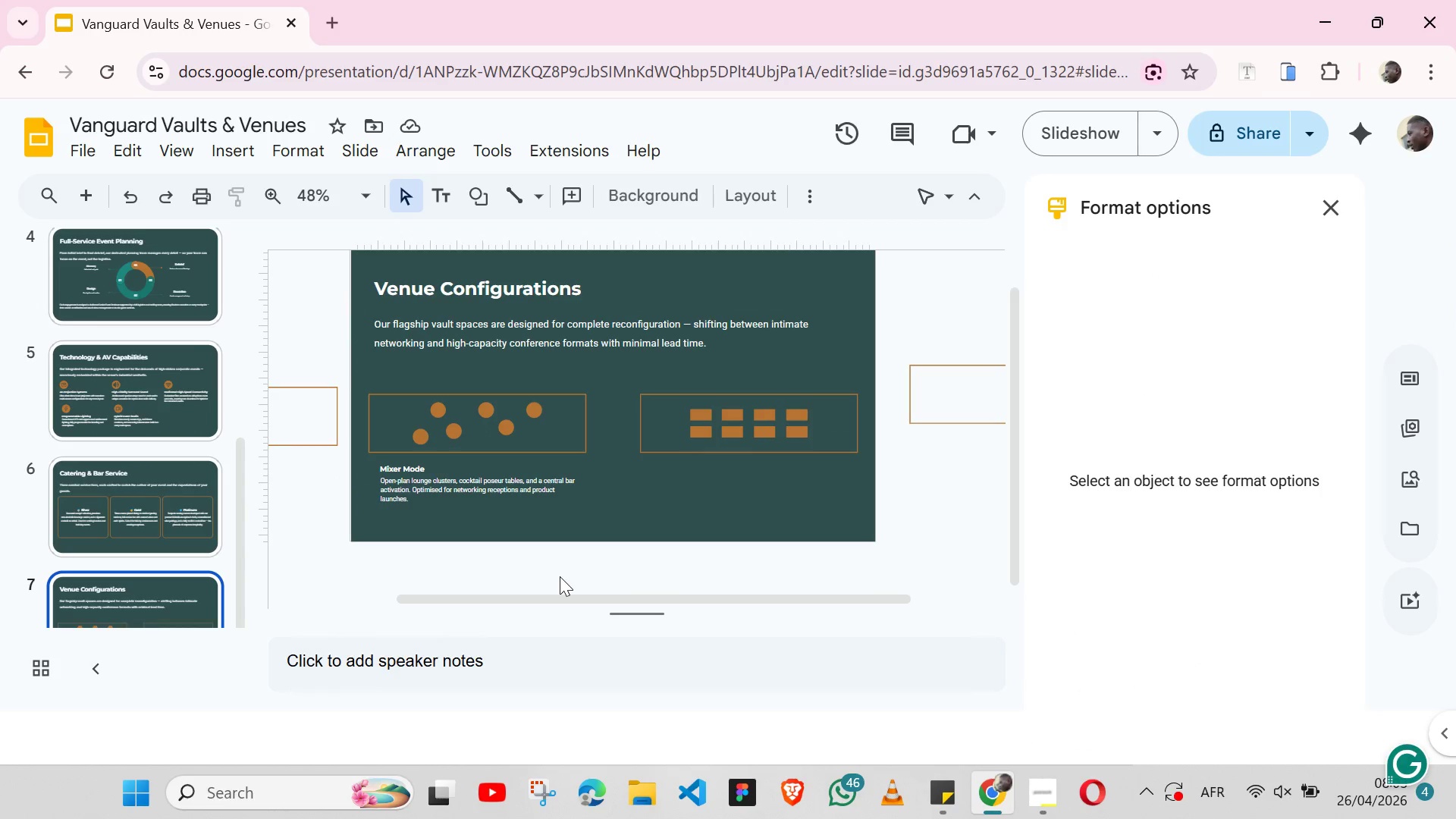 
left_click([463, 510])
 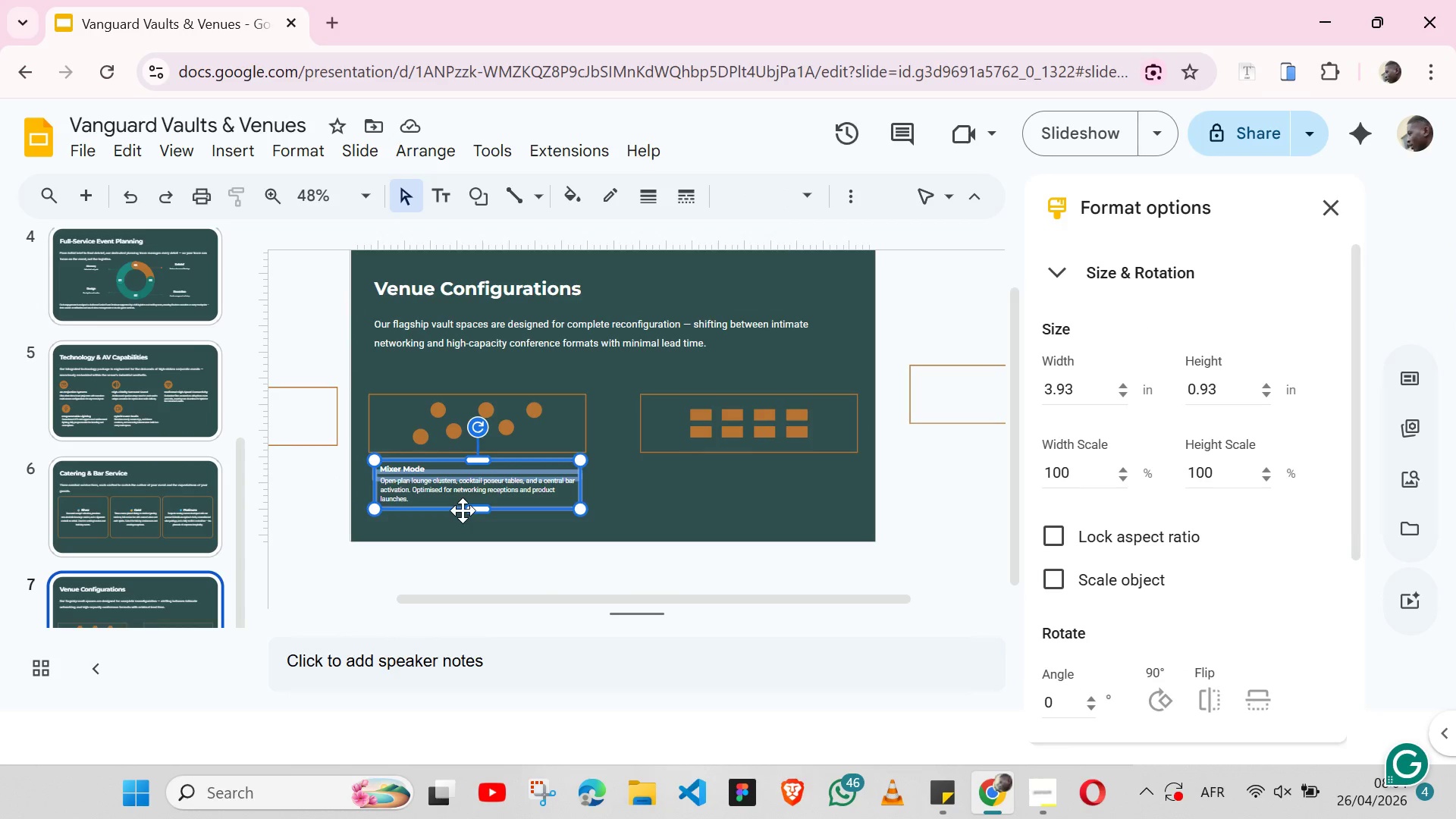 
key(Control+C)
 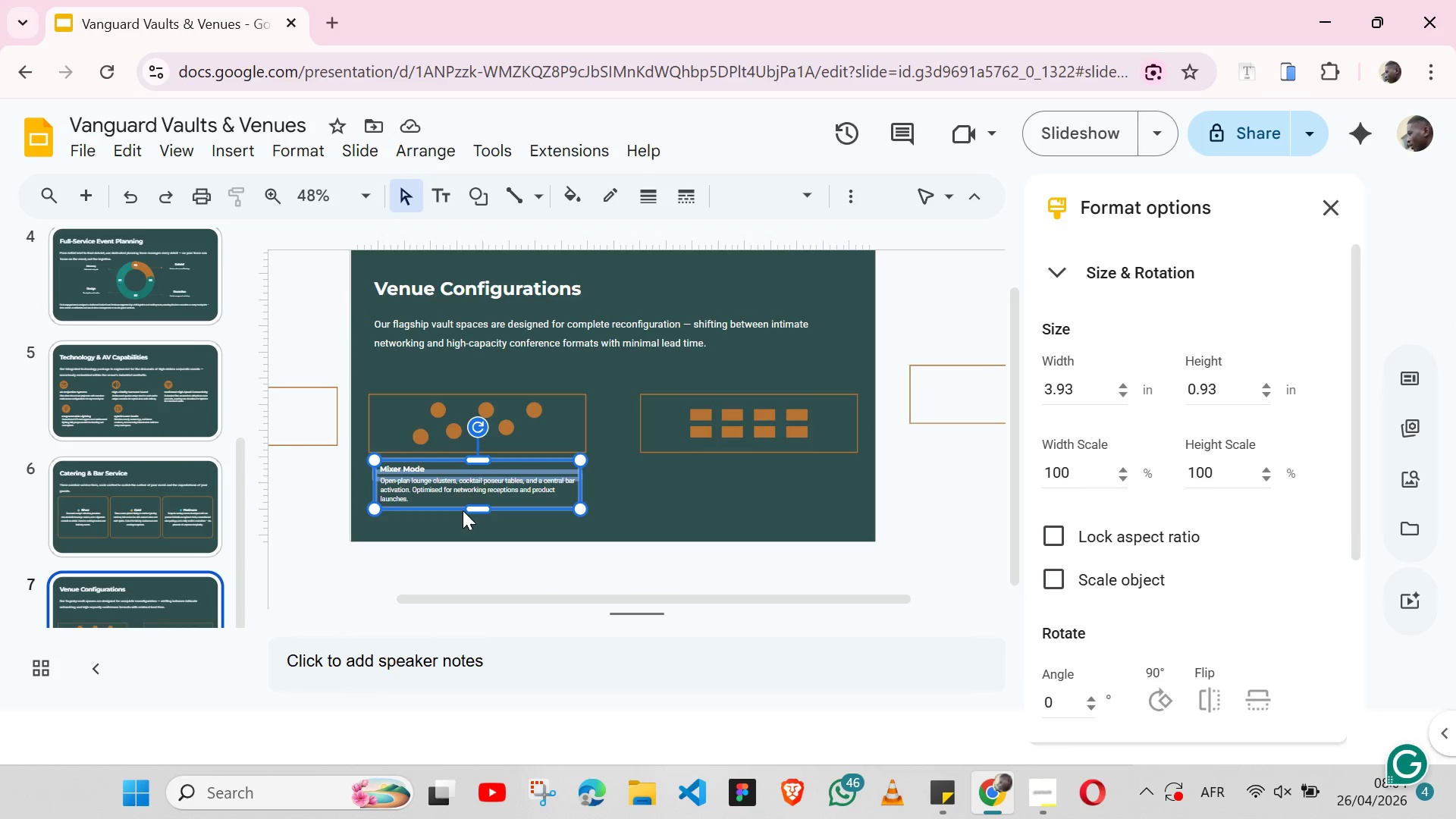 
key(Control+ControlLeft)
 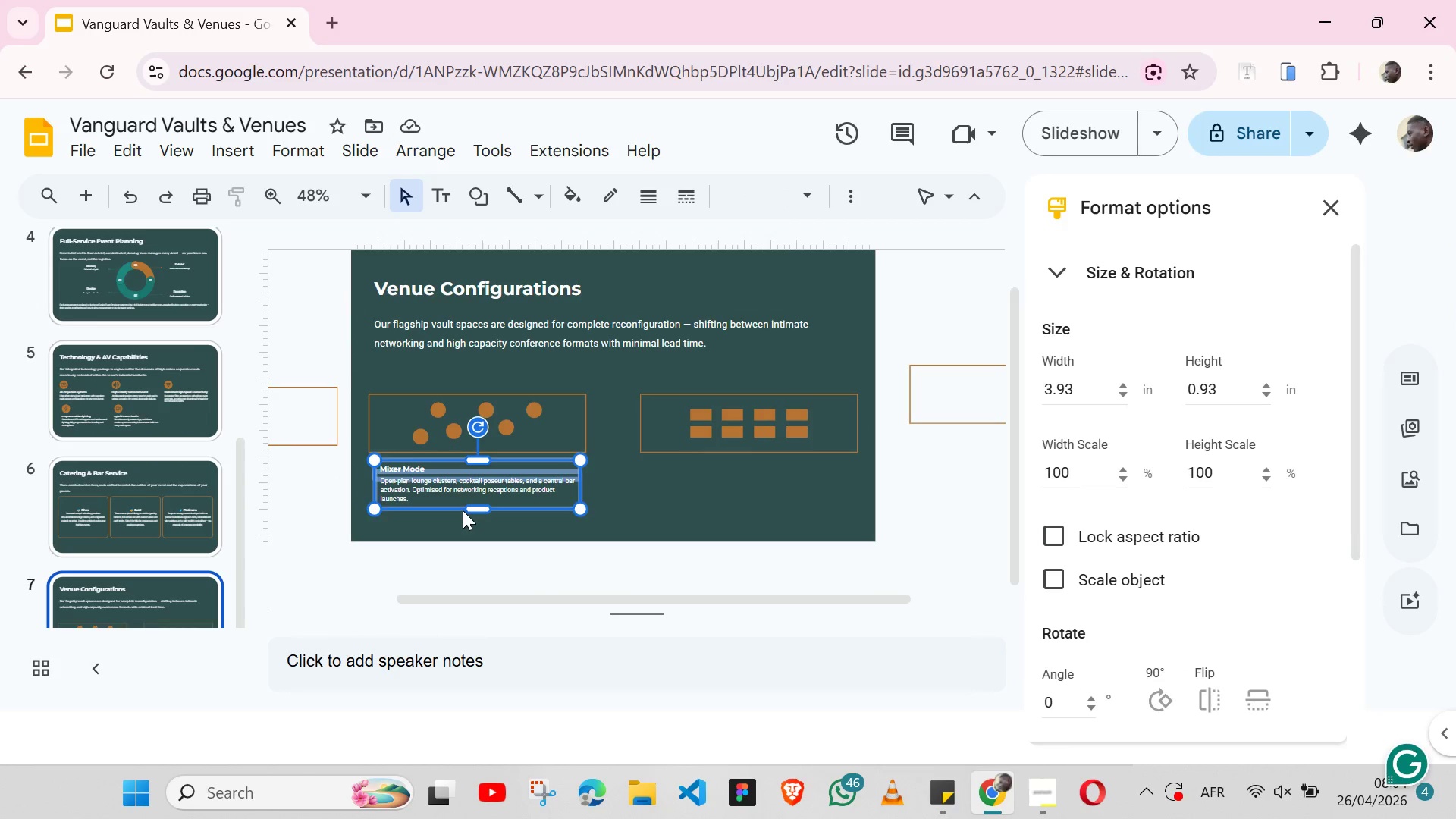 
key(Control+V)
 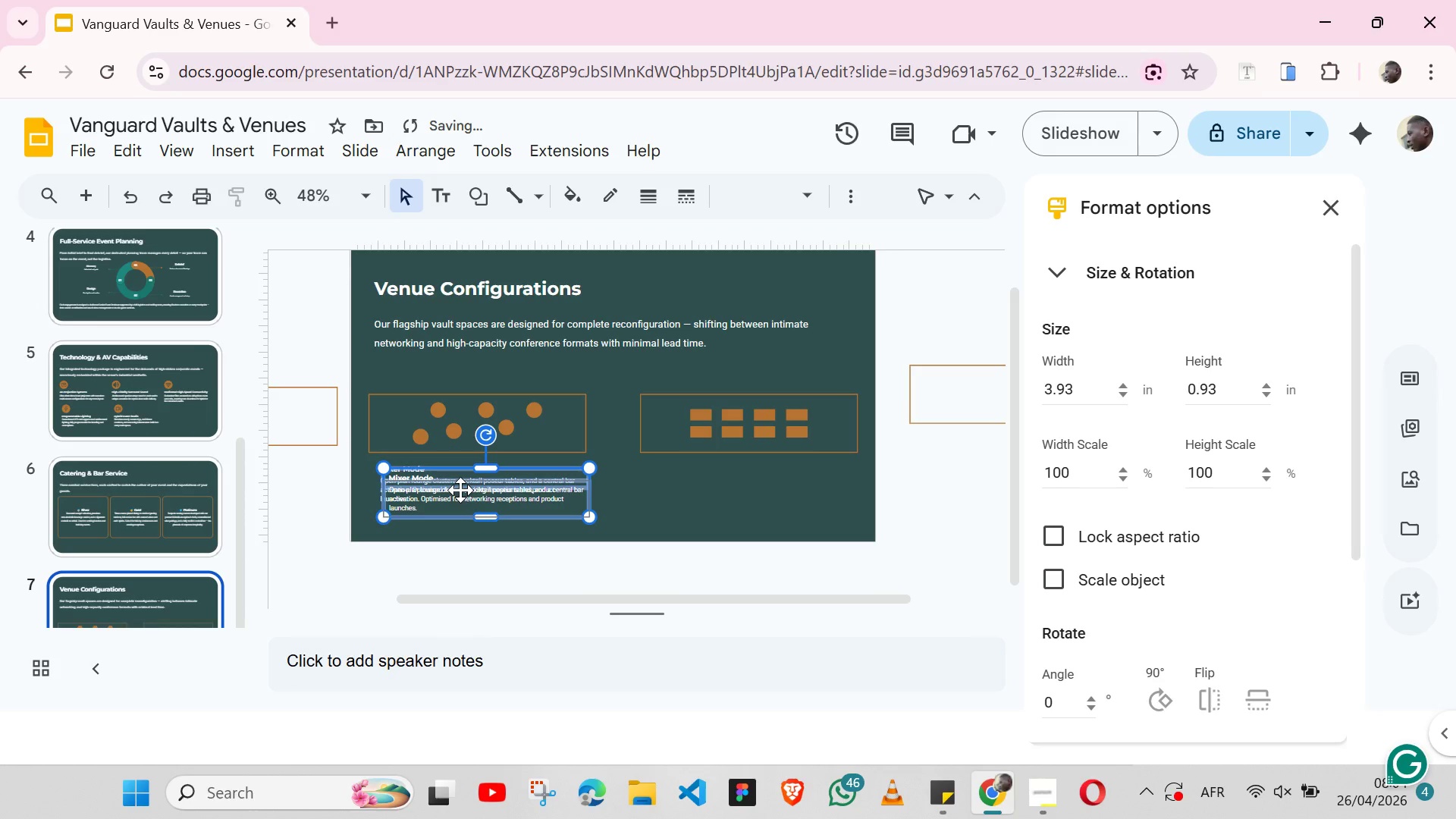 
left_click_drag(start_coordinate=[460, 490], to_coordinate=[721, 485])
 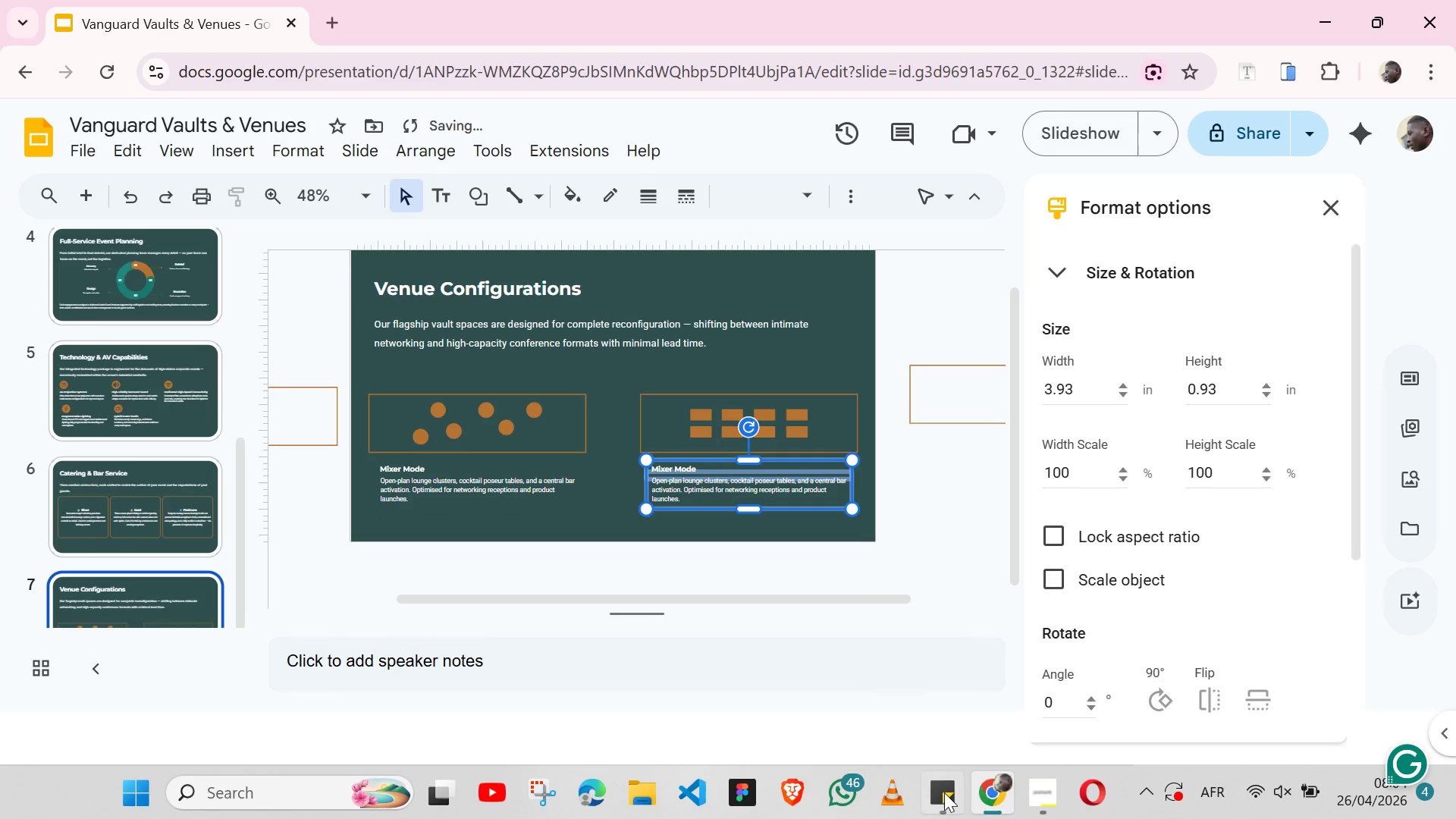 
left_click([944, 792])
 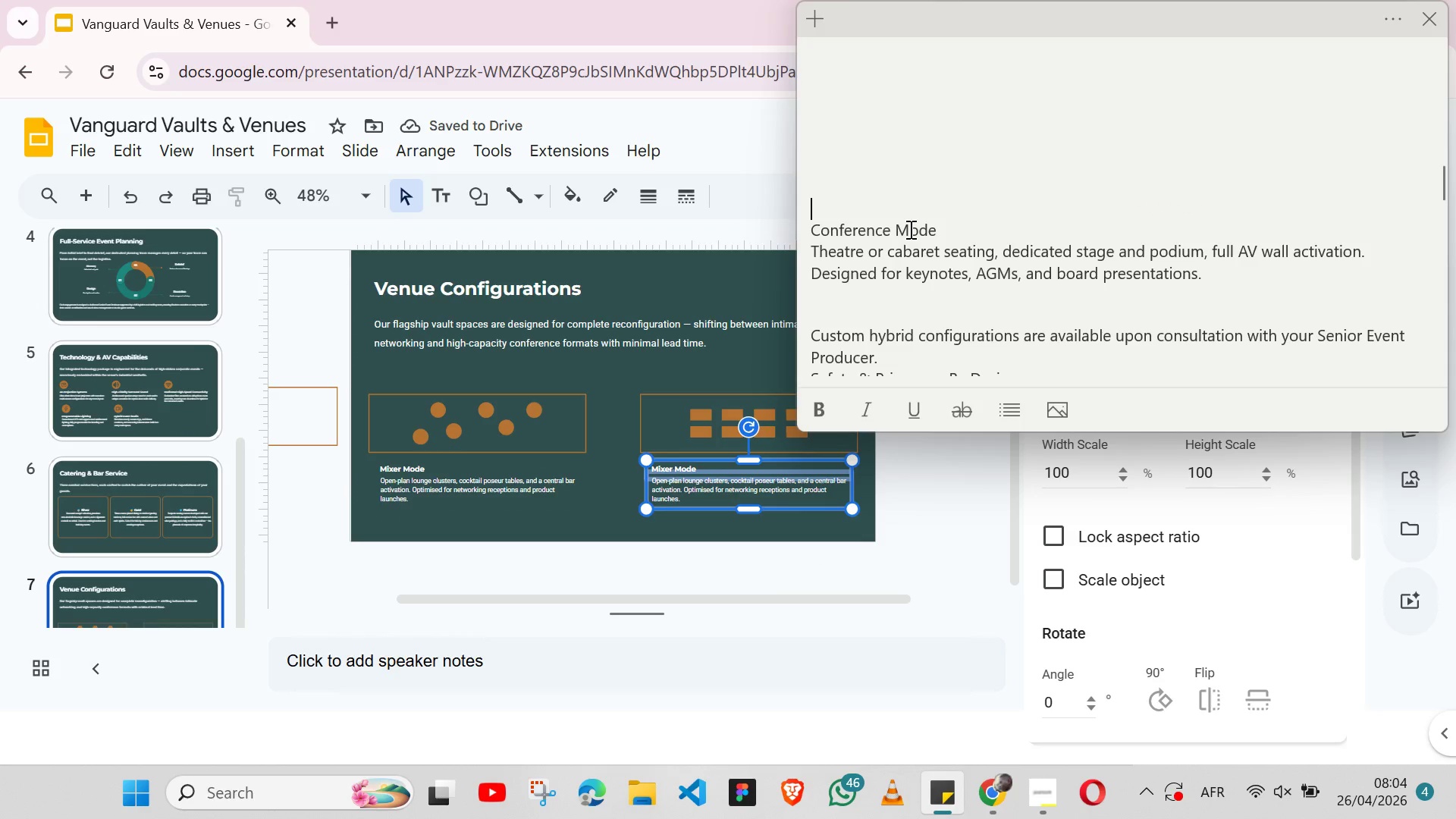 
double_click([909, 229])
 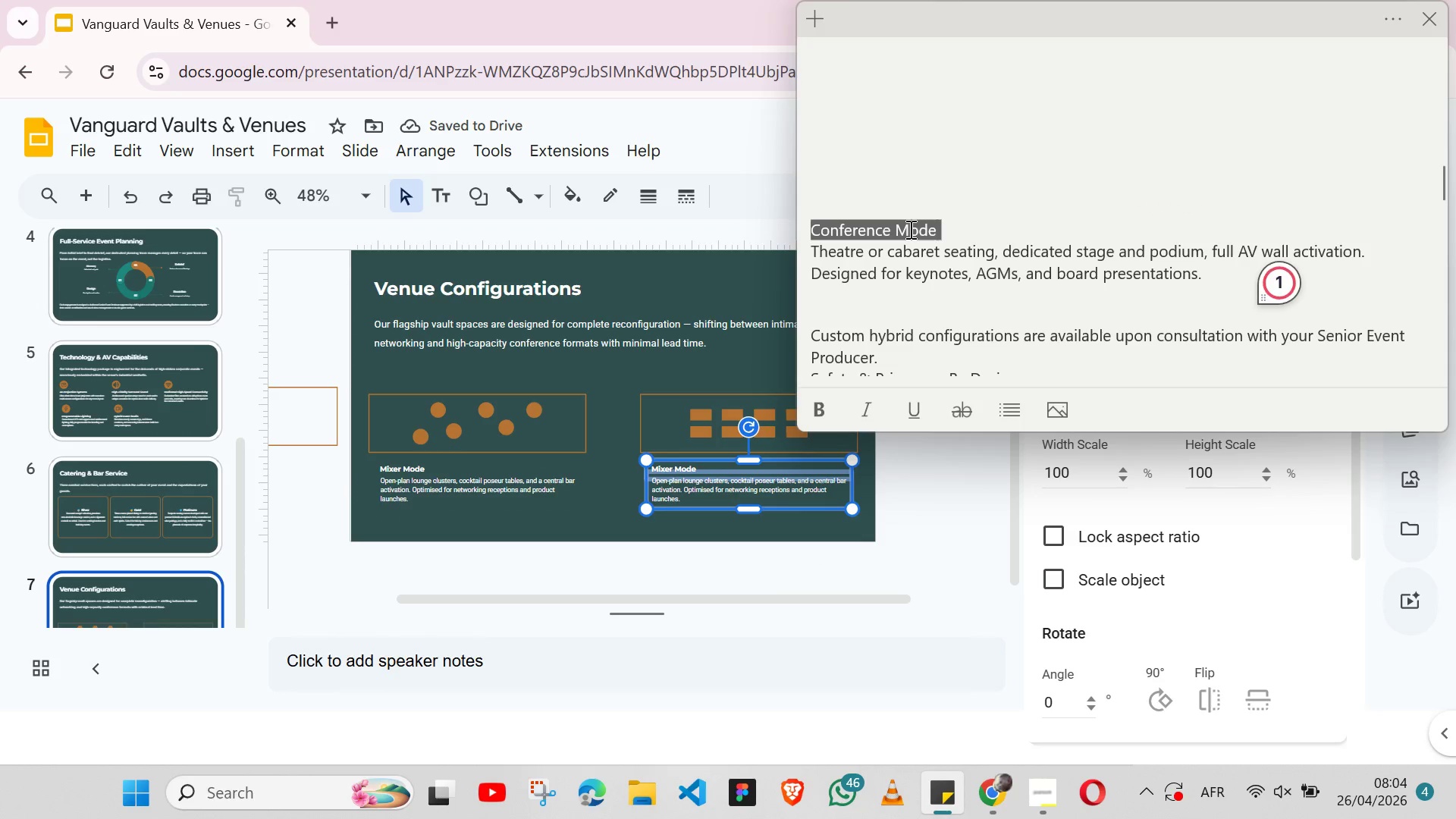 
triple_click([909, 229])
 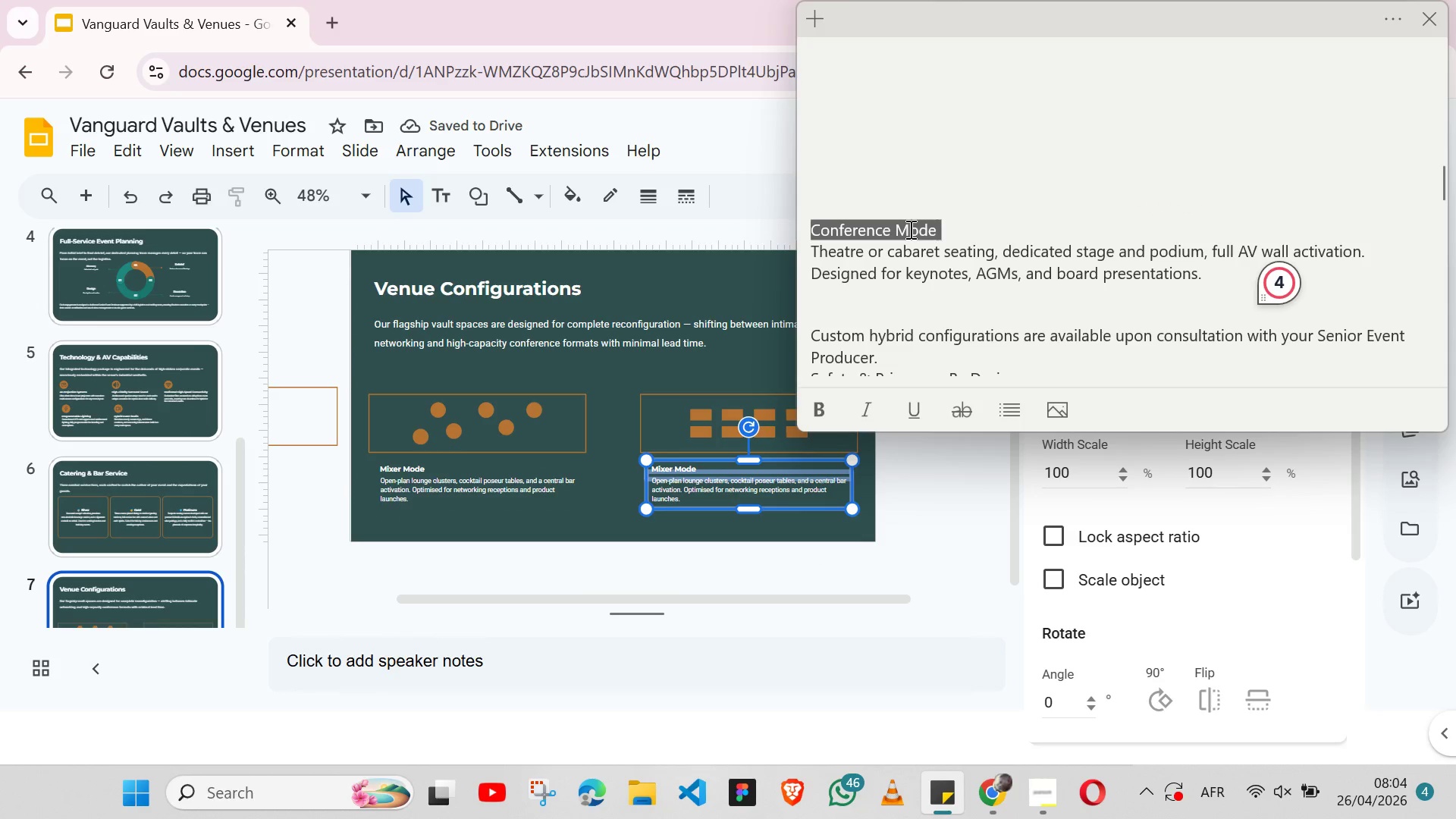 
key(Shift+ArrowLeft)
 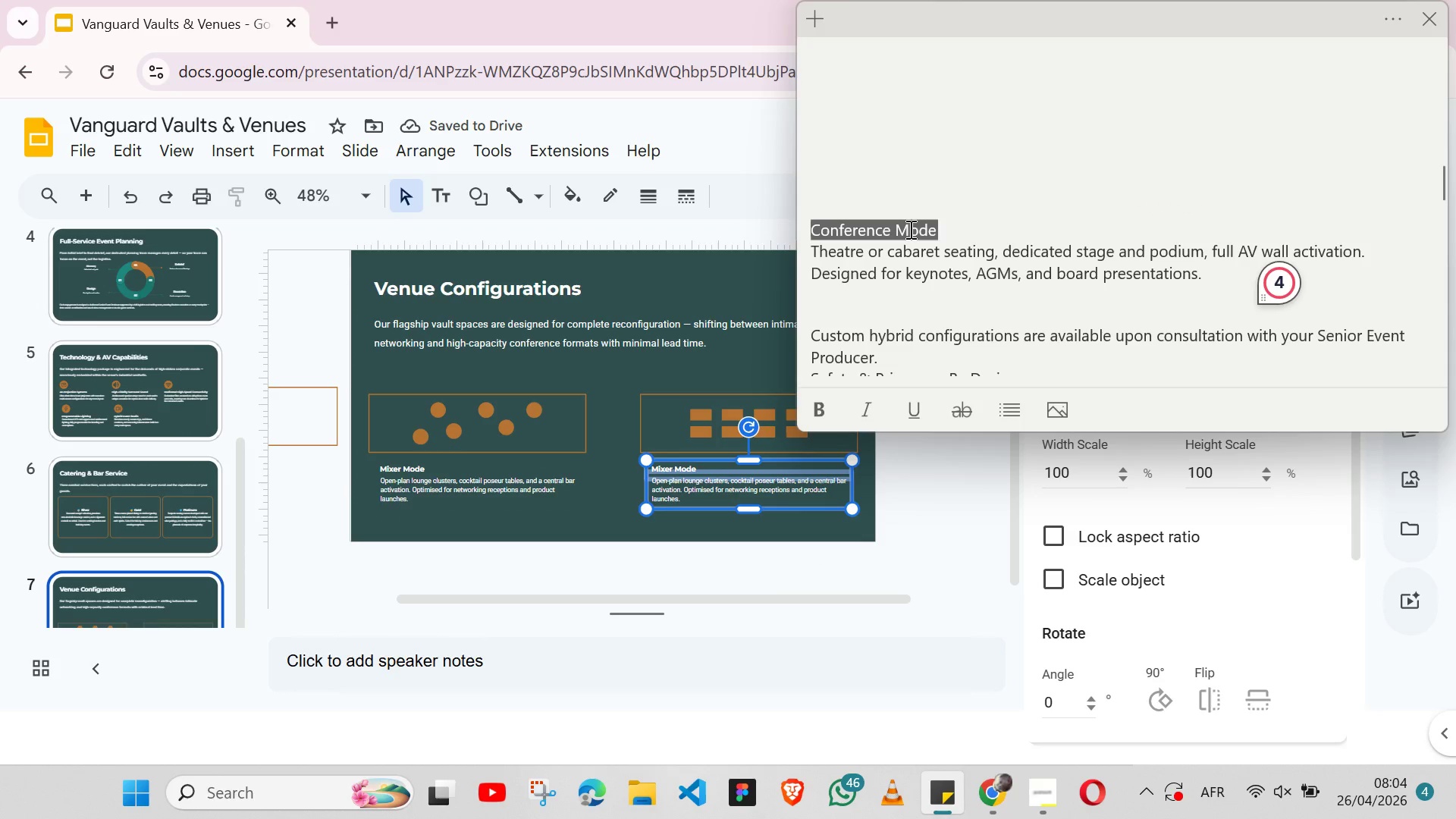 
key(Control+C)
 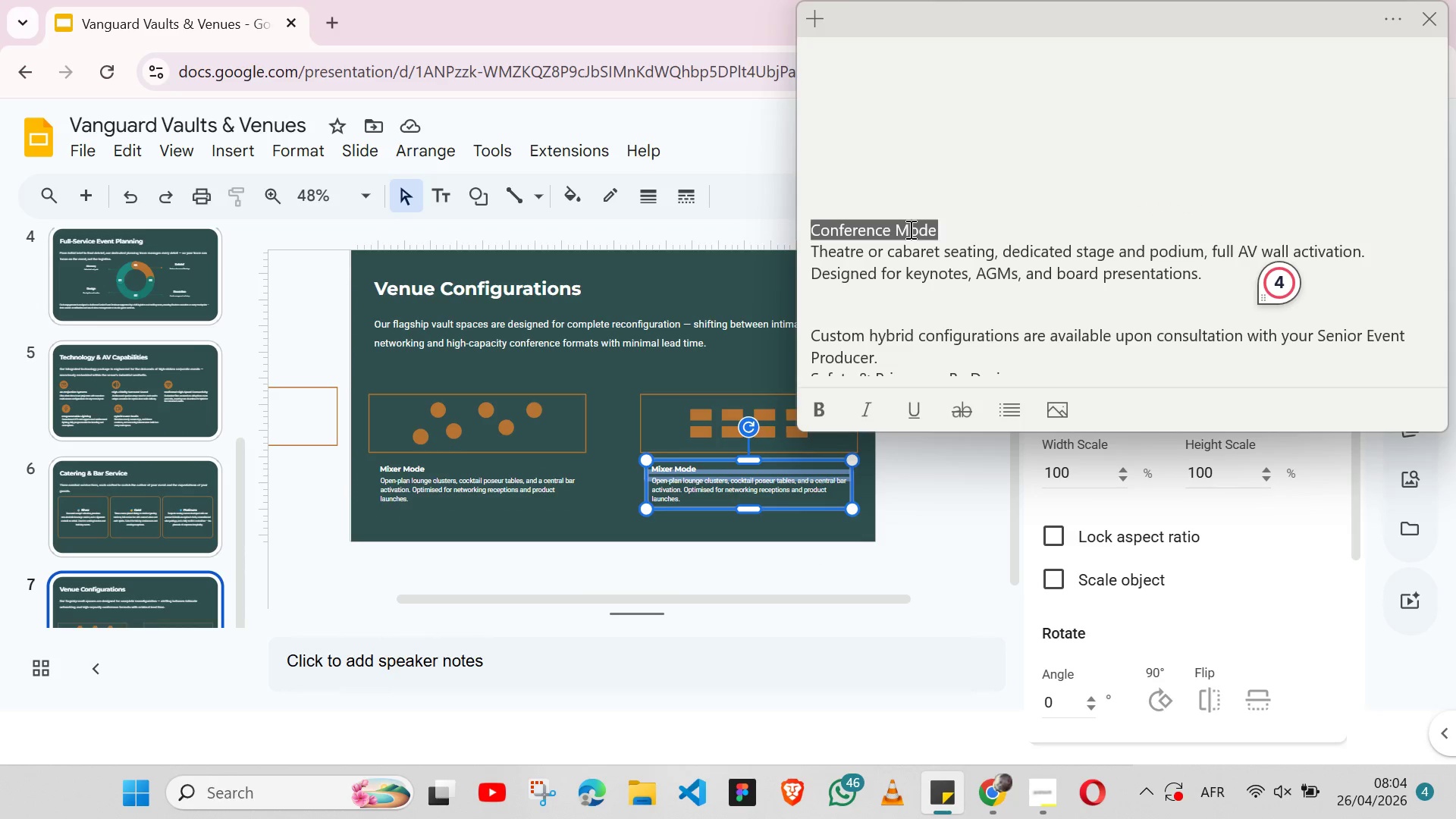 
key(Control+ControlLeft)
 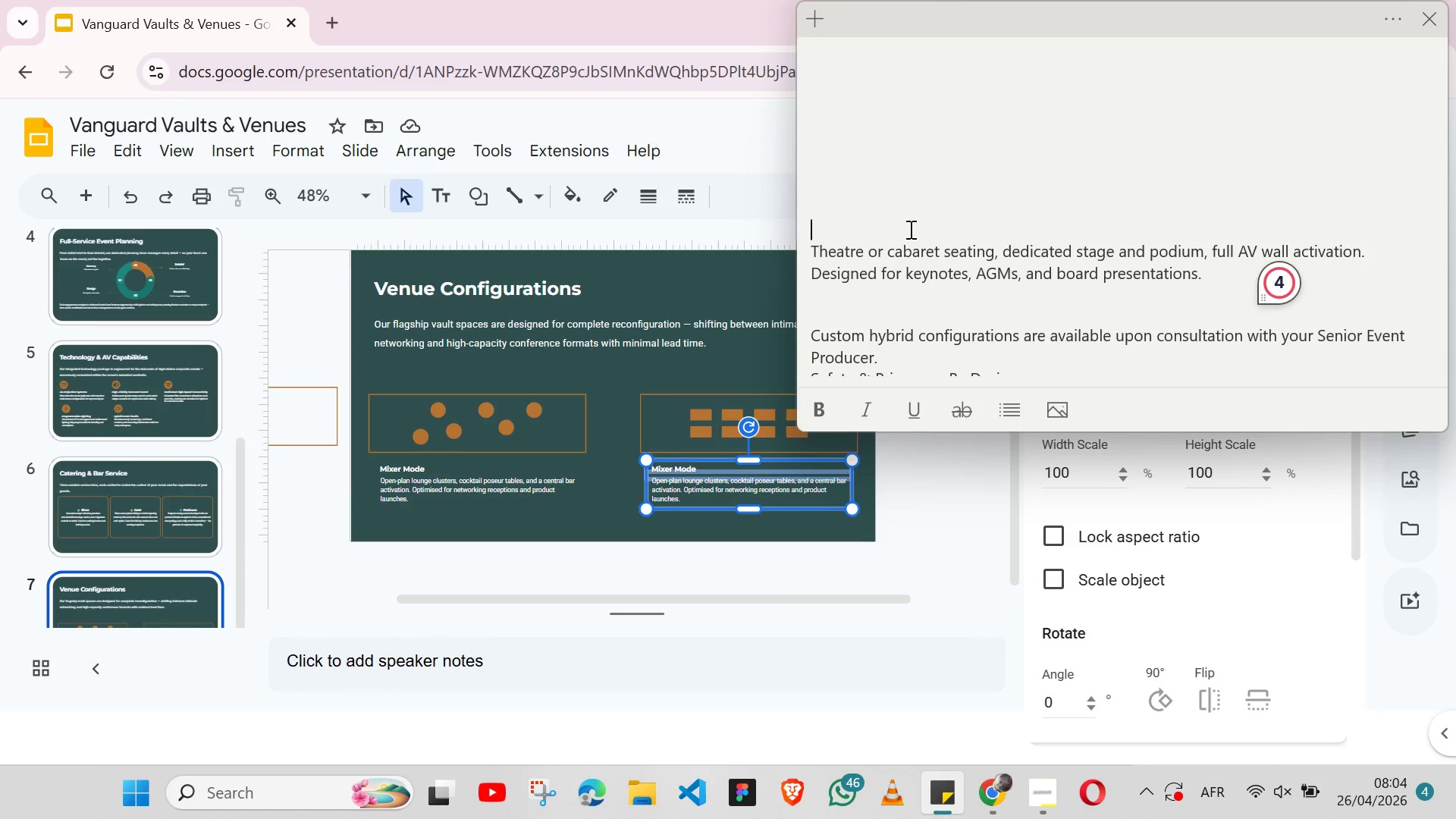 
key(Control+X)
 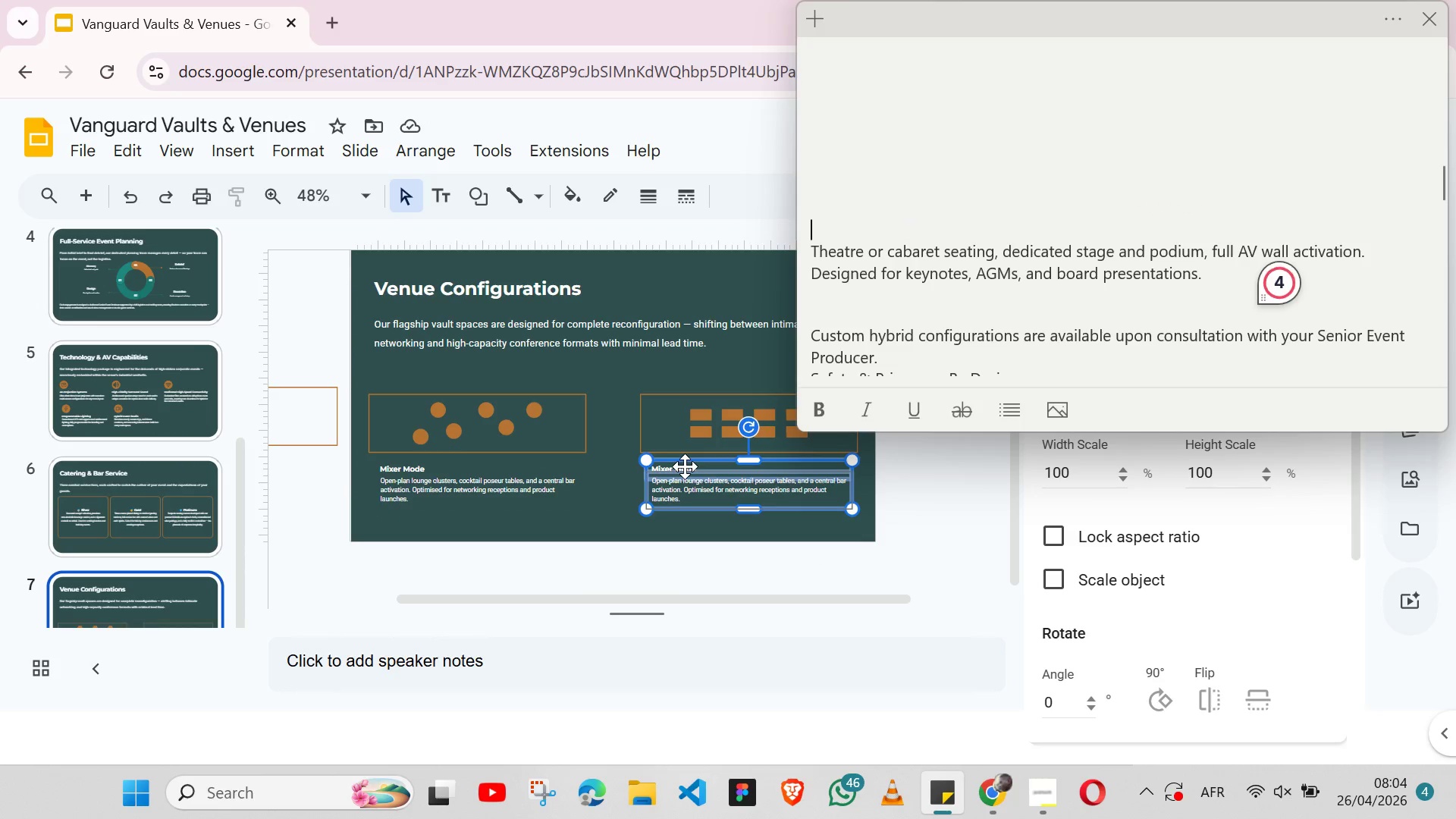 
double_click([685, 466])
 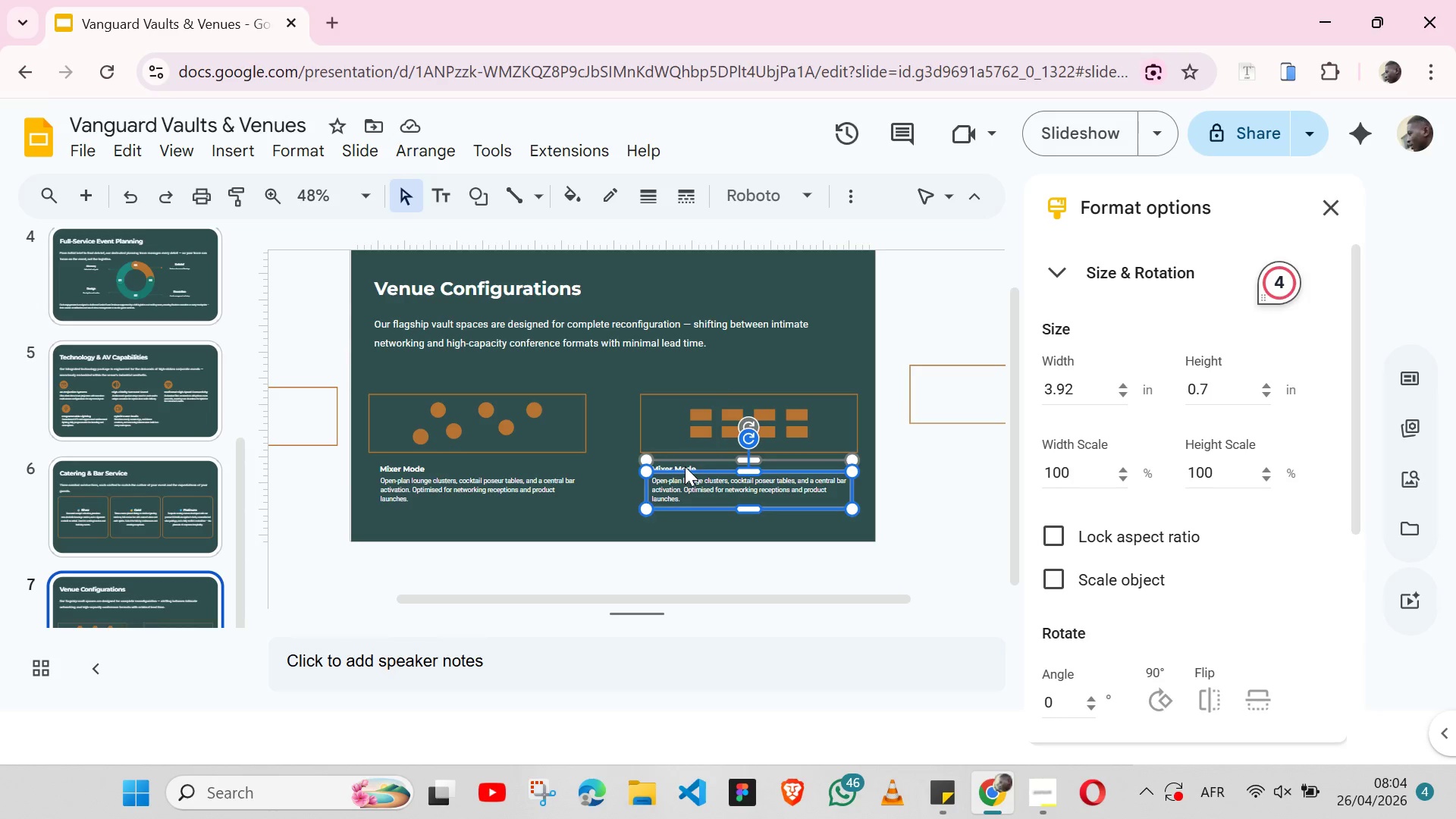 
triple_click([685, 466])
 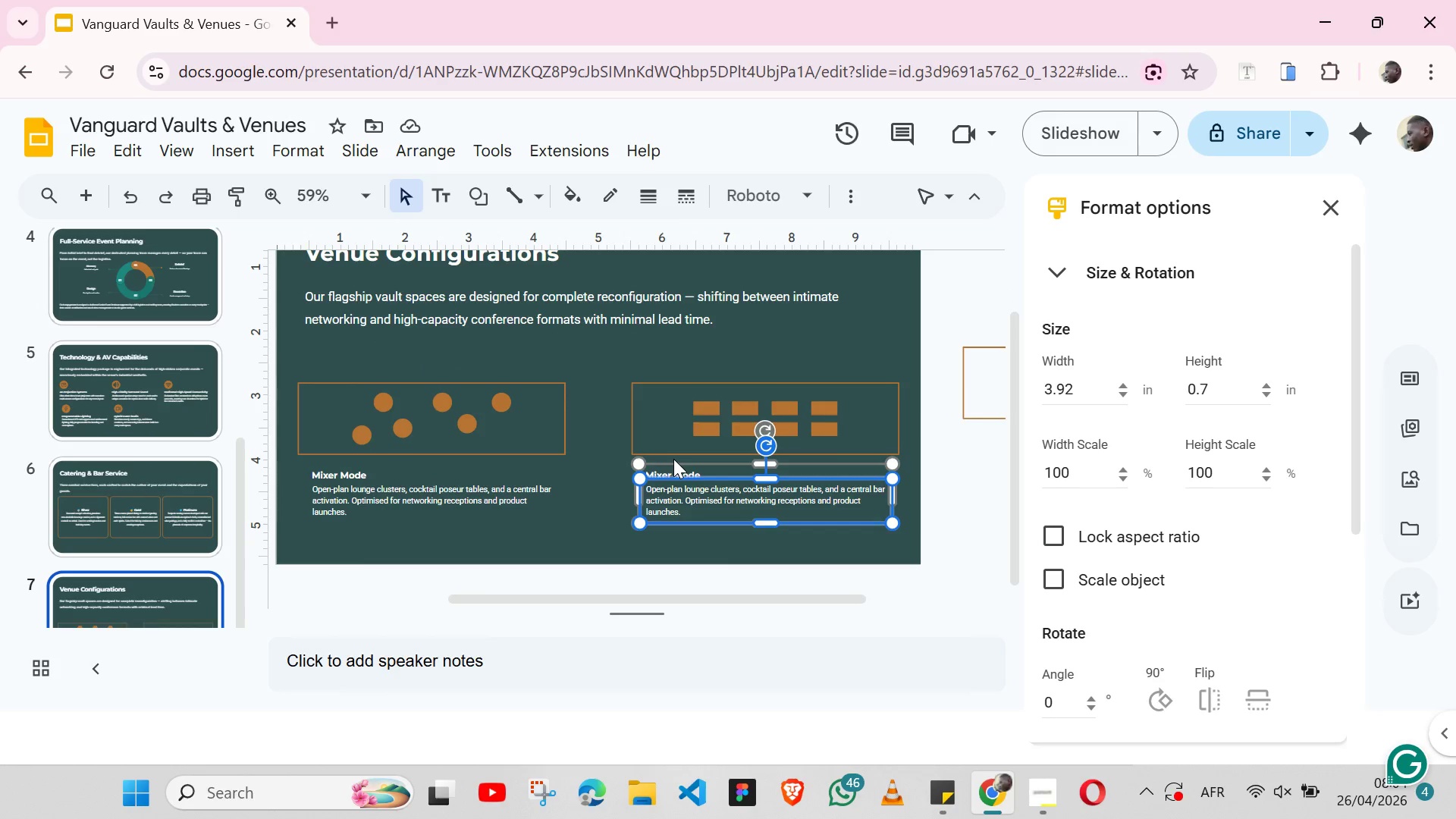 
left_click([669, 461])
 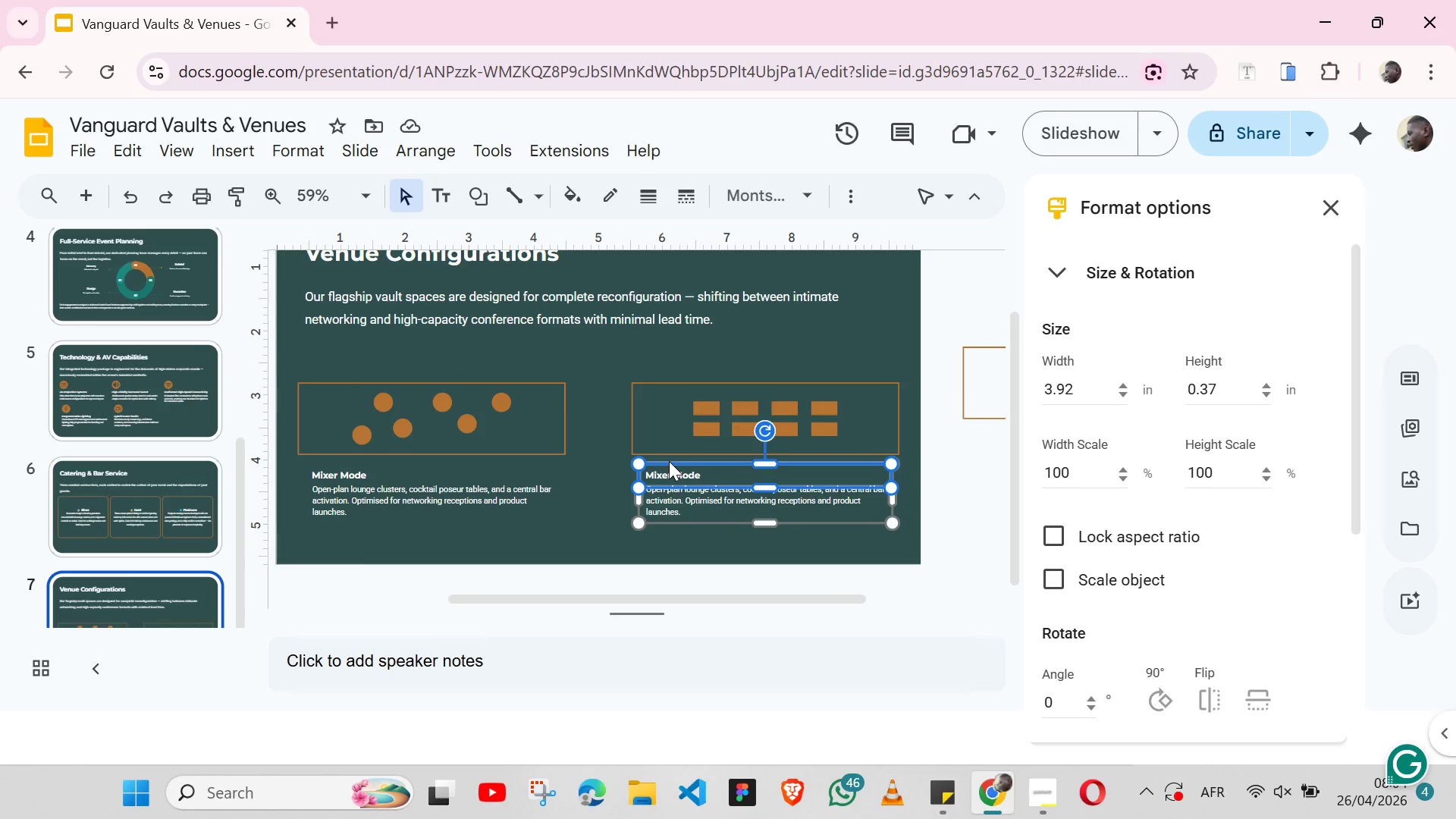 
double_click([669, 461])
 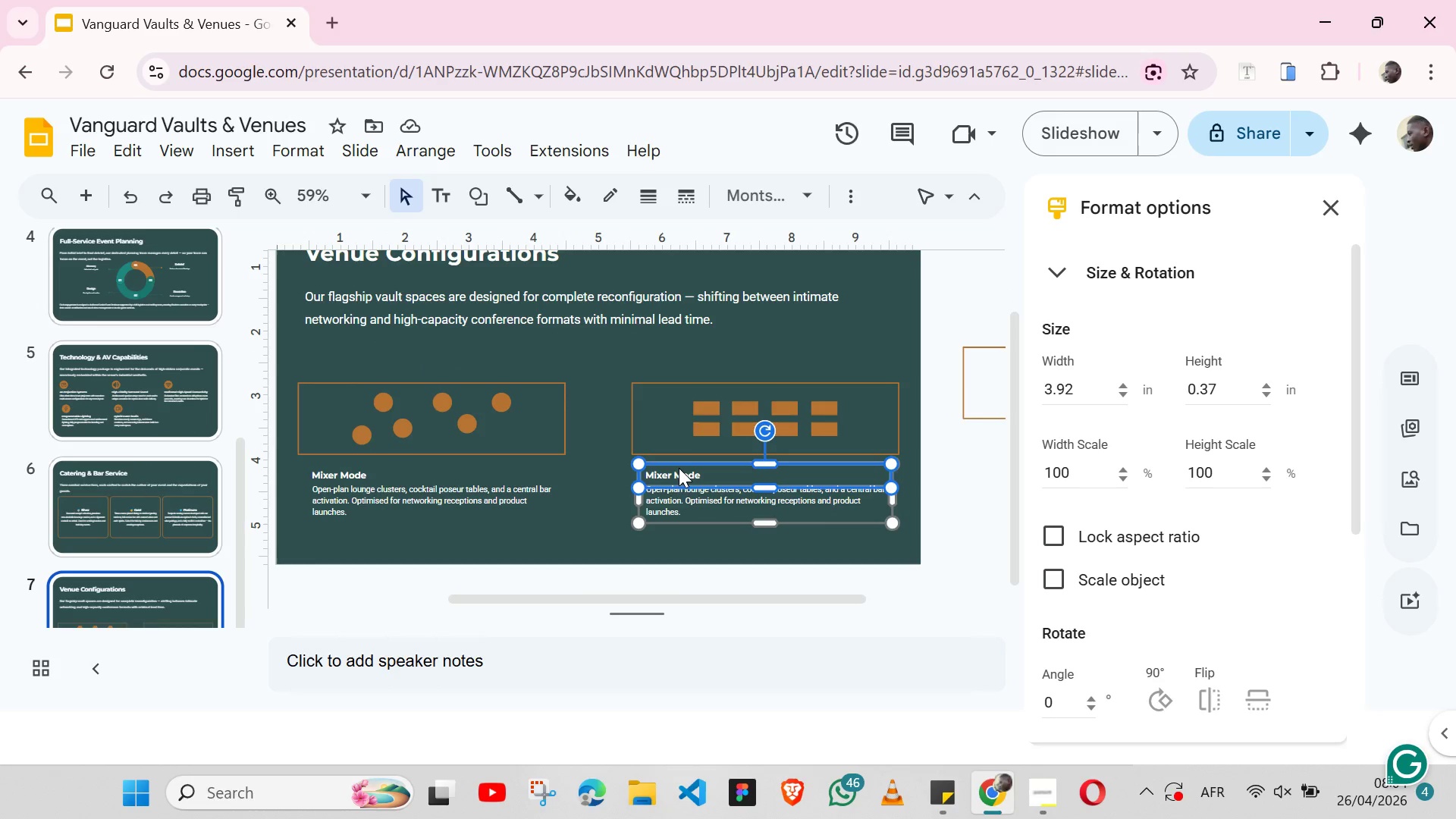 
double_click([679, 468])
 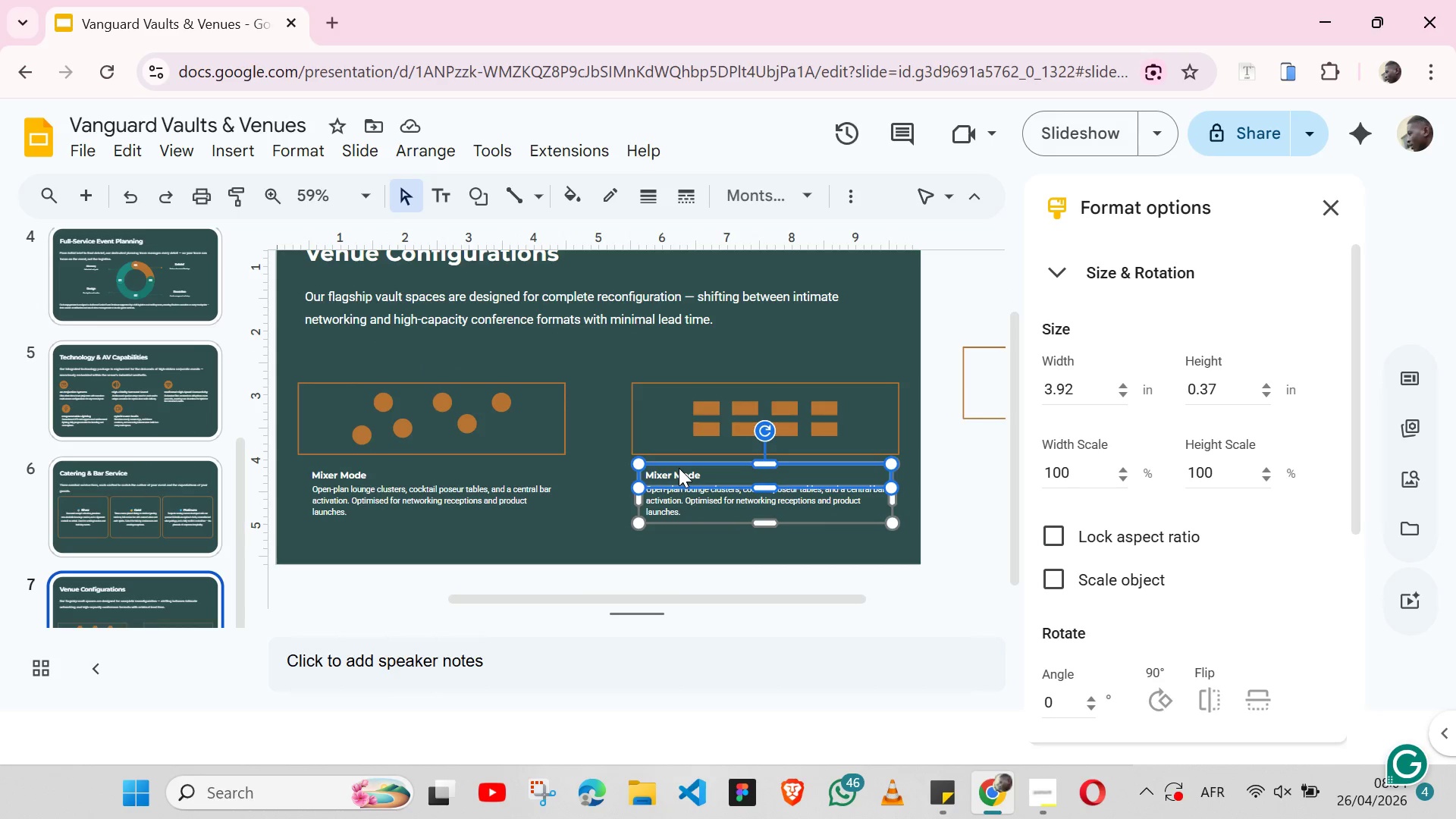 
triple_click([679, 468])
 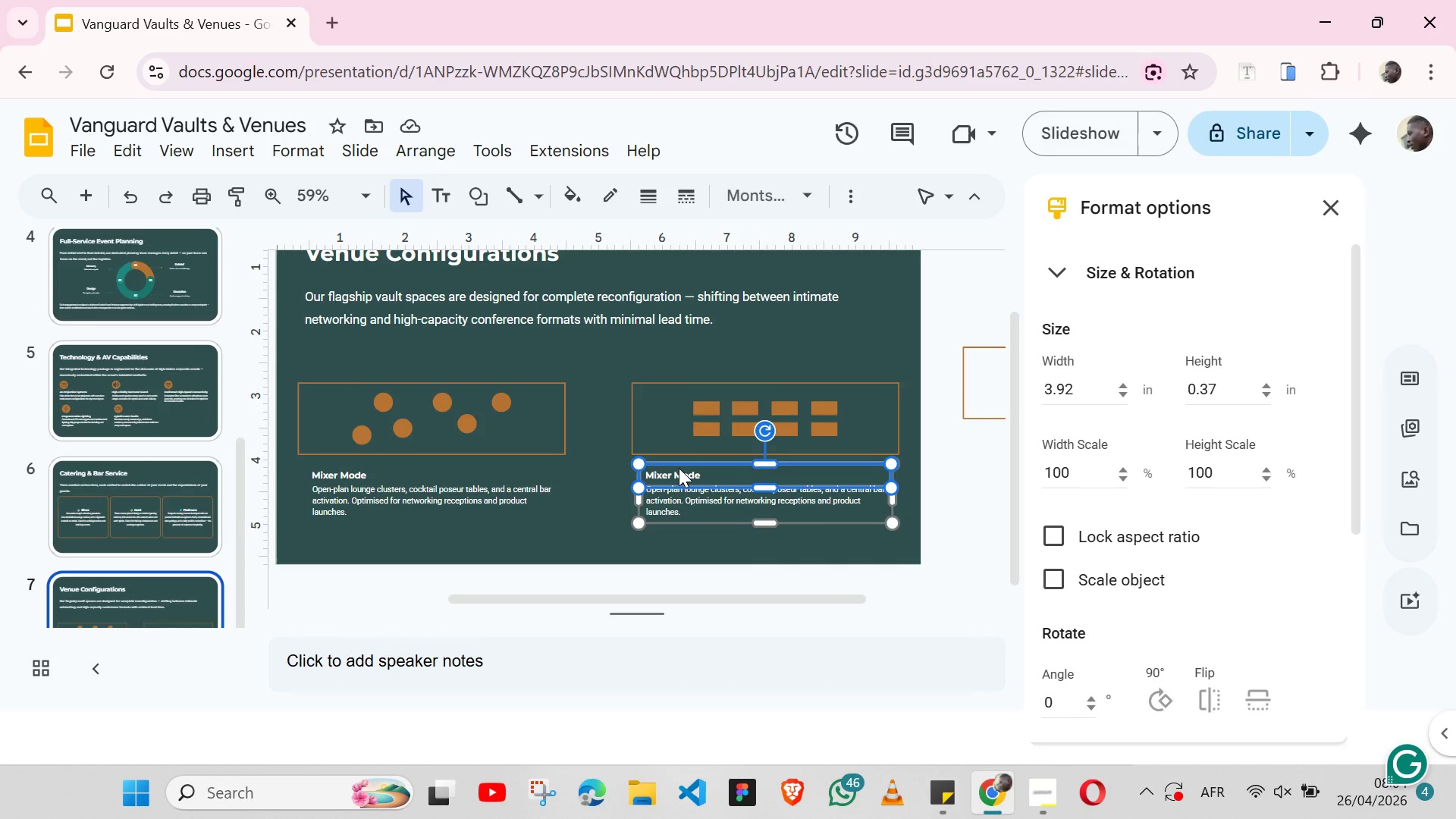 
double_click([679, 468])
 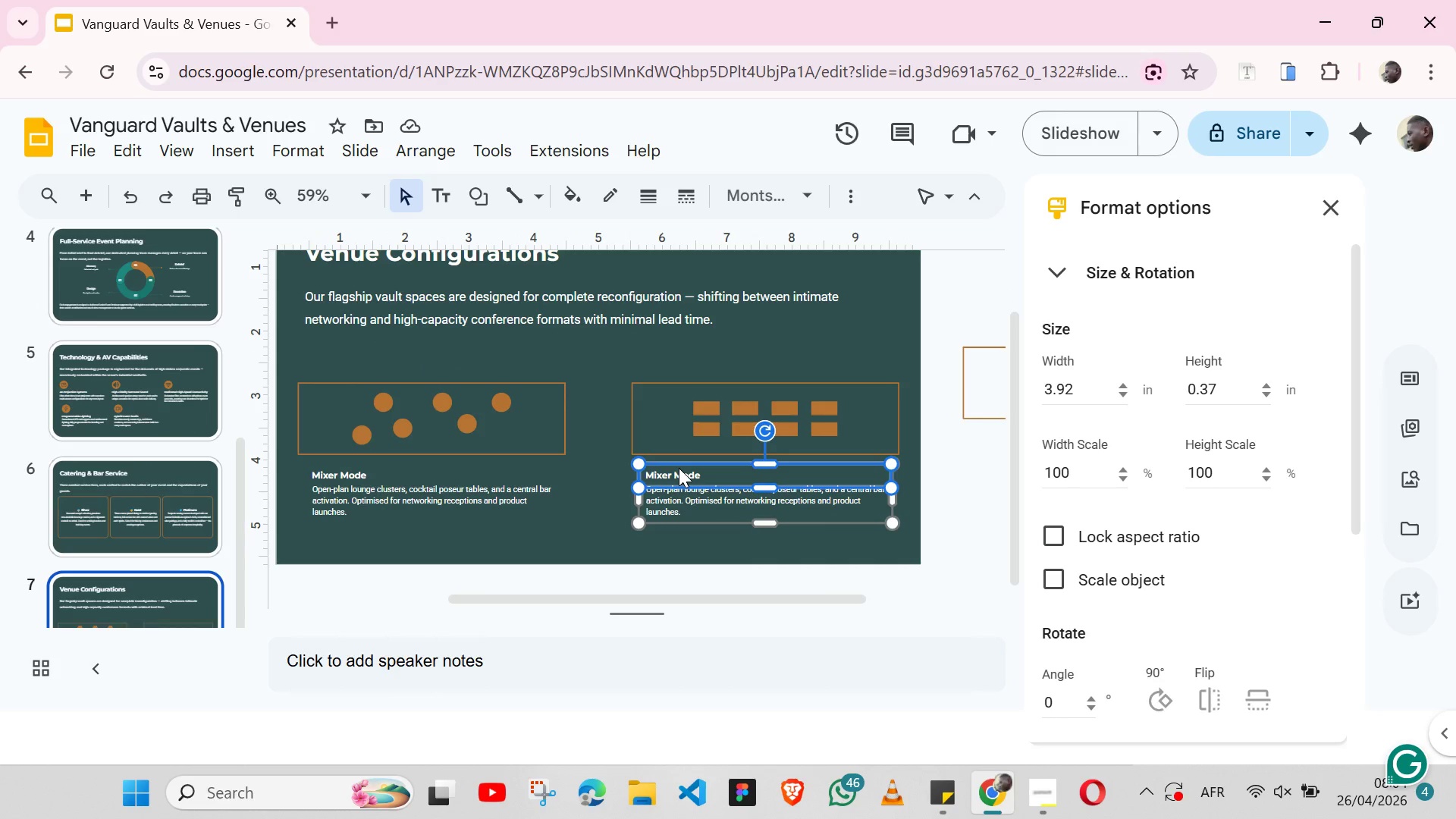 
triple_click([679, 468])
 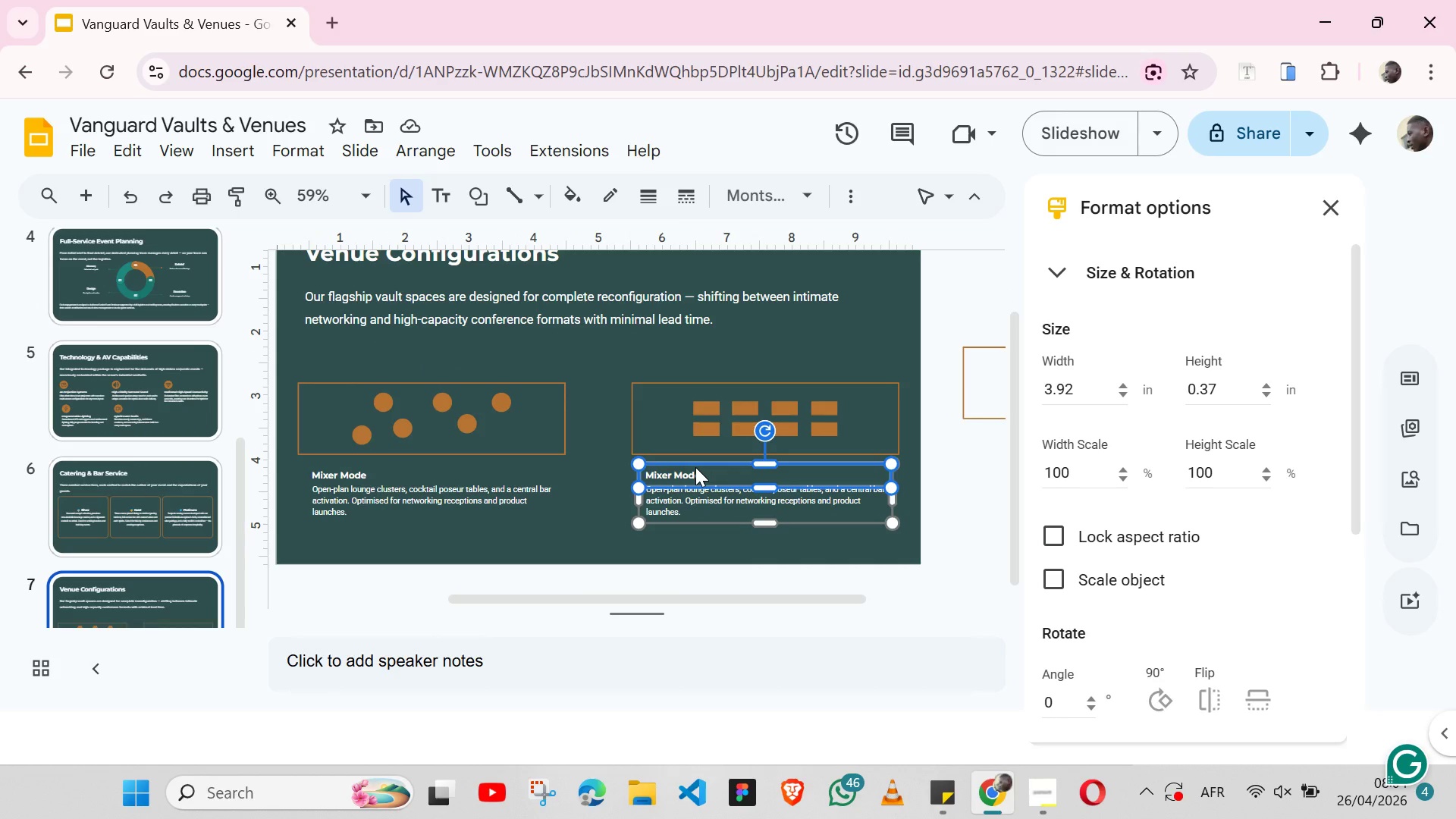 
double_click([695, 467])
 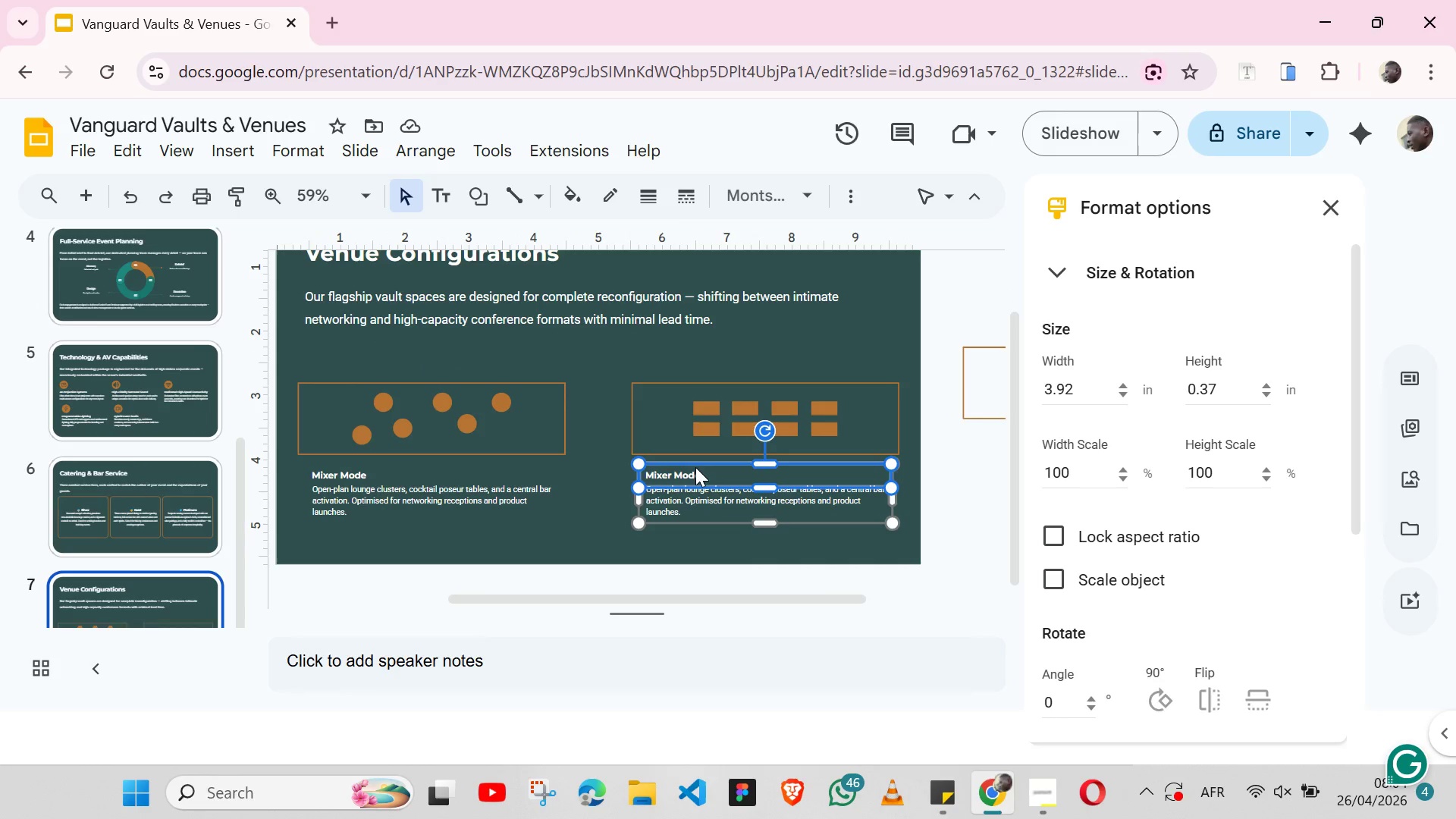 
triple_click([695, 467])
 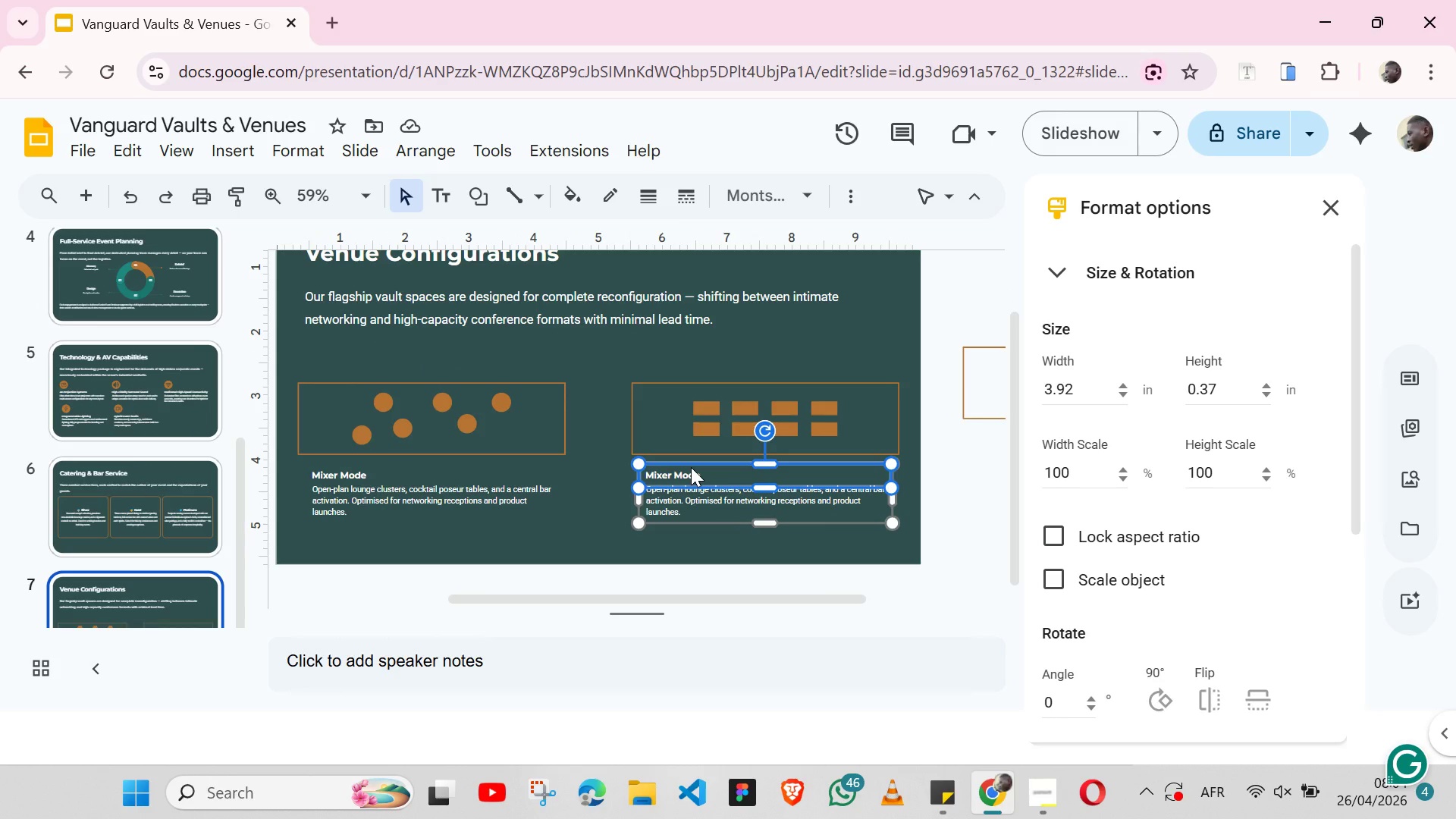 
double_click([691, 467])
 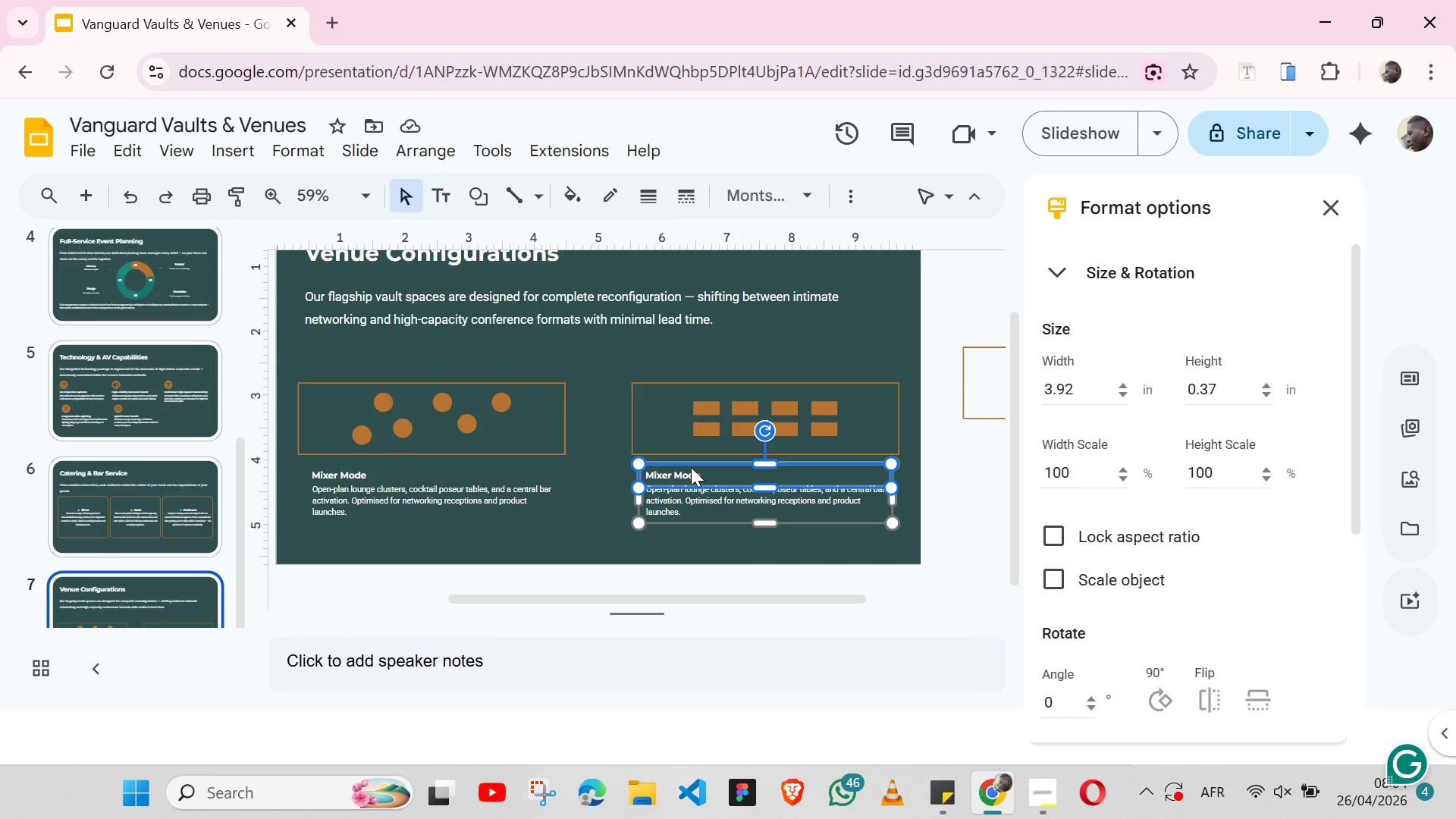 
triple_click([691, 467])
 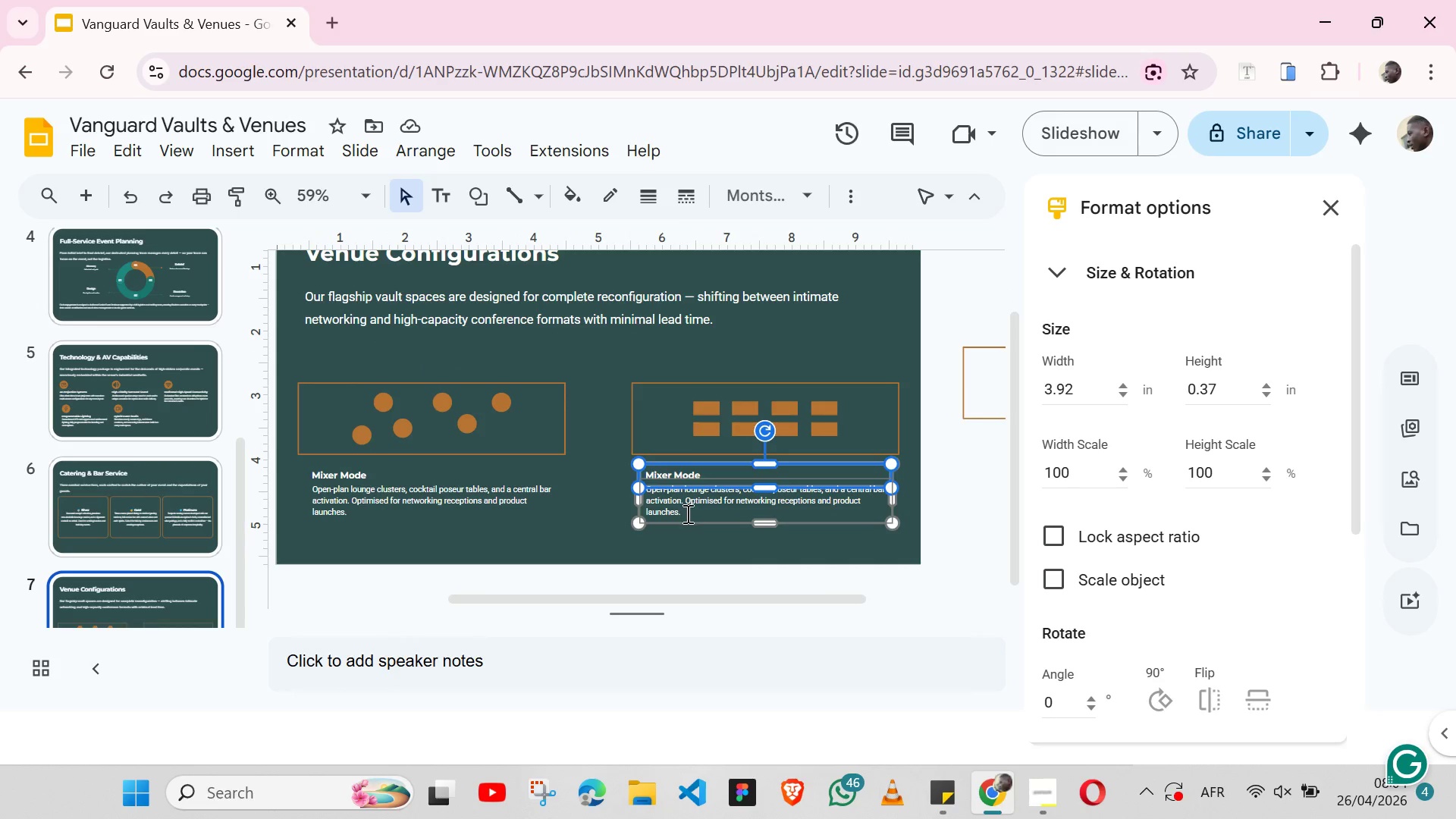 
left_click([686, 513])
 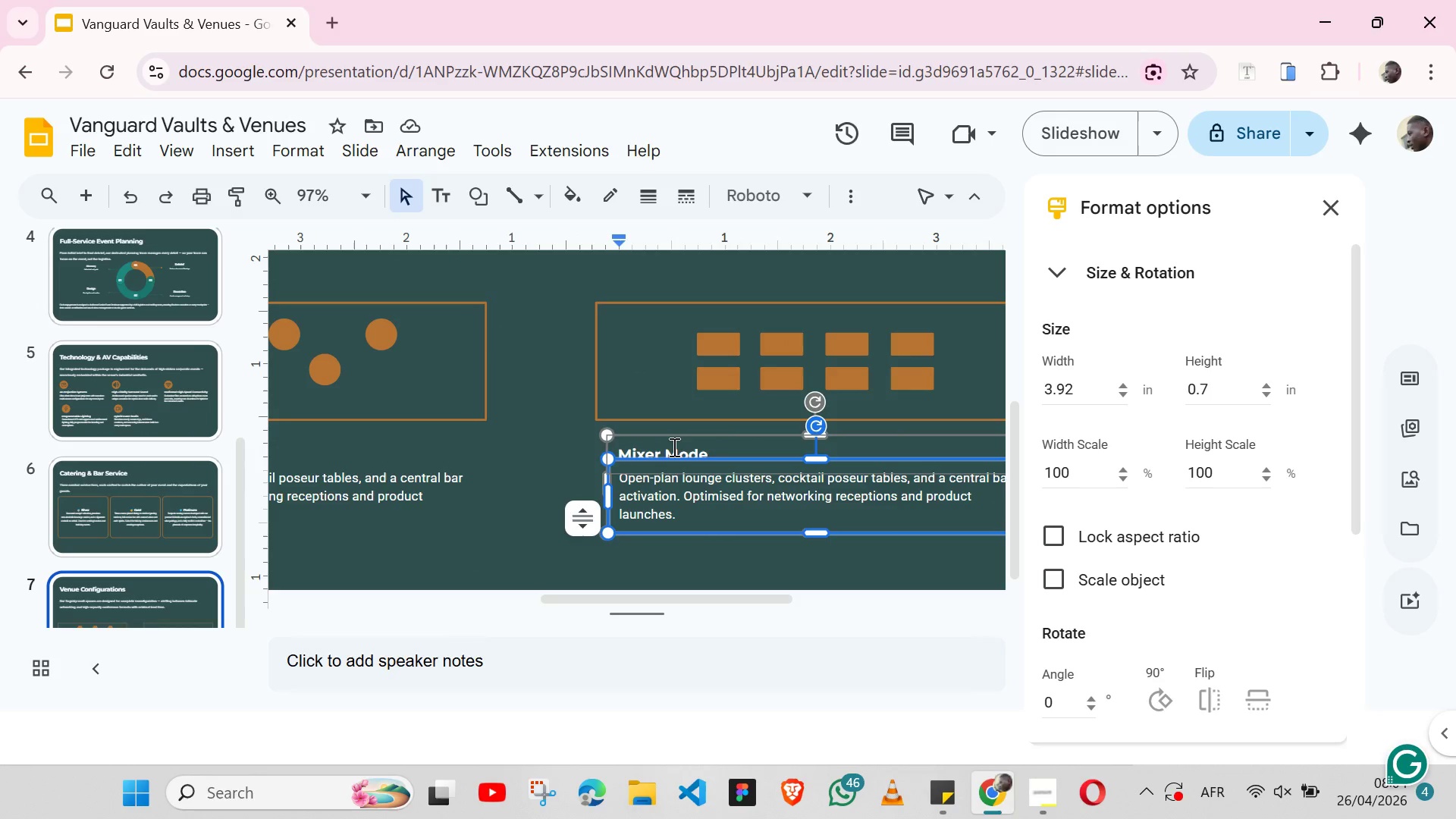 
double_click([673, 447])
 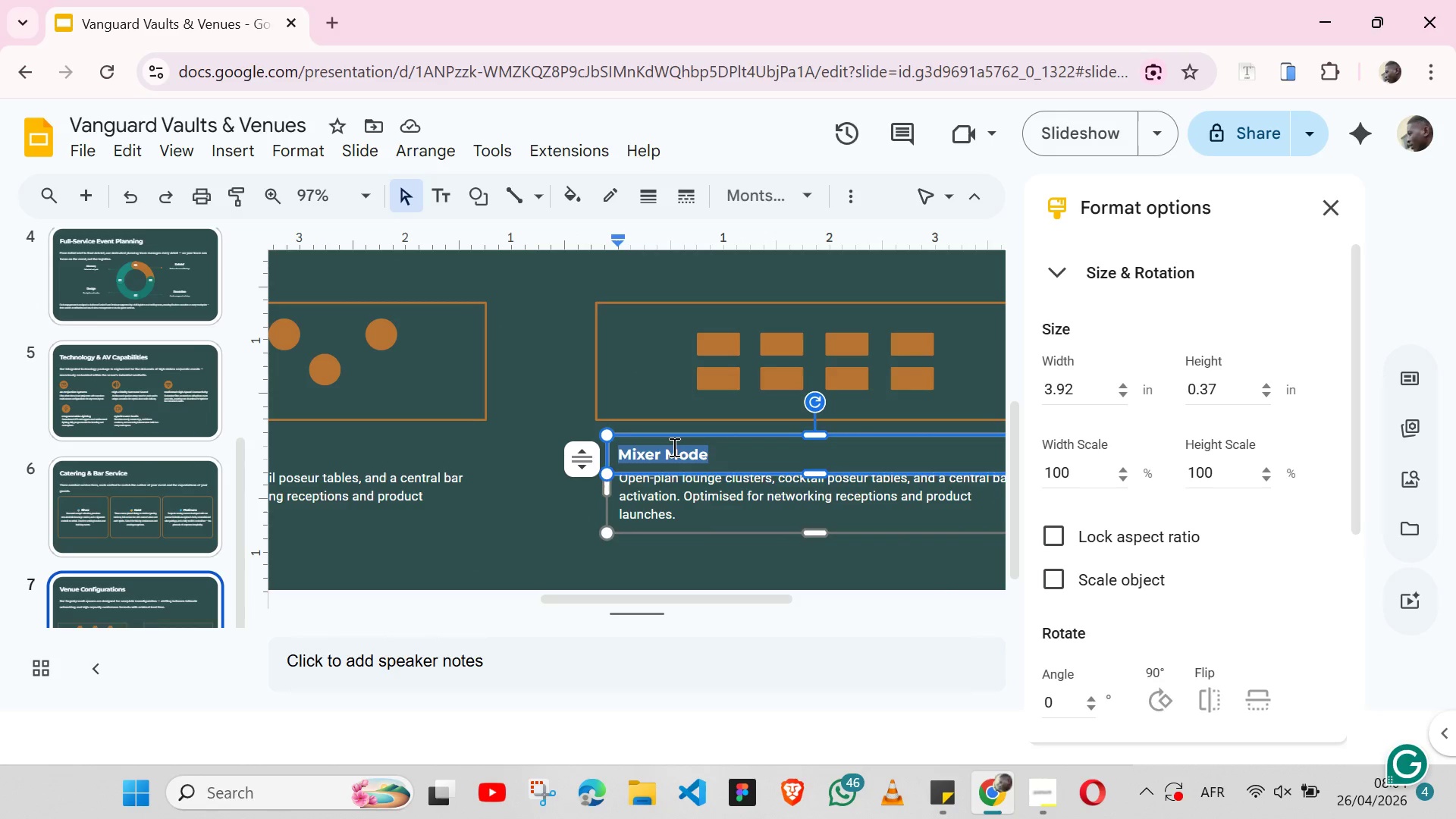 
triple_click([673, 447])
 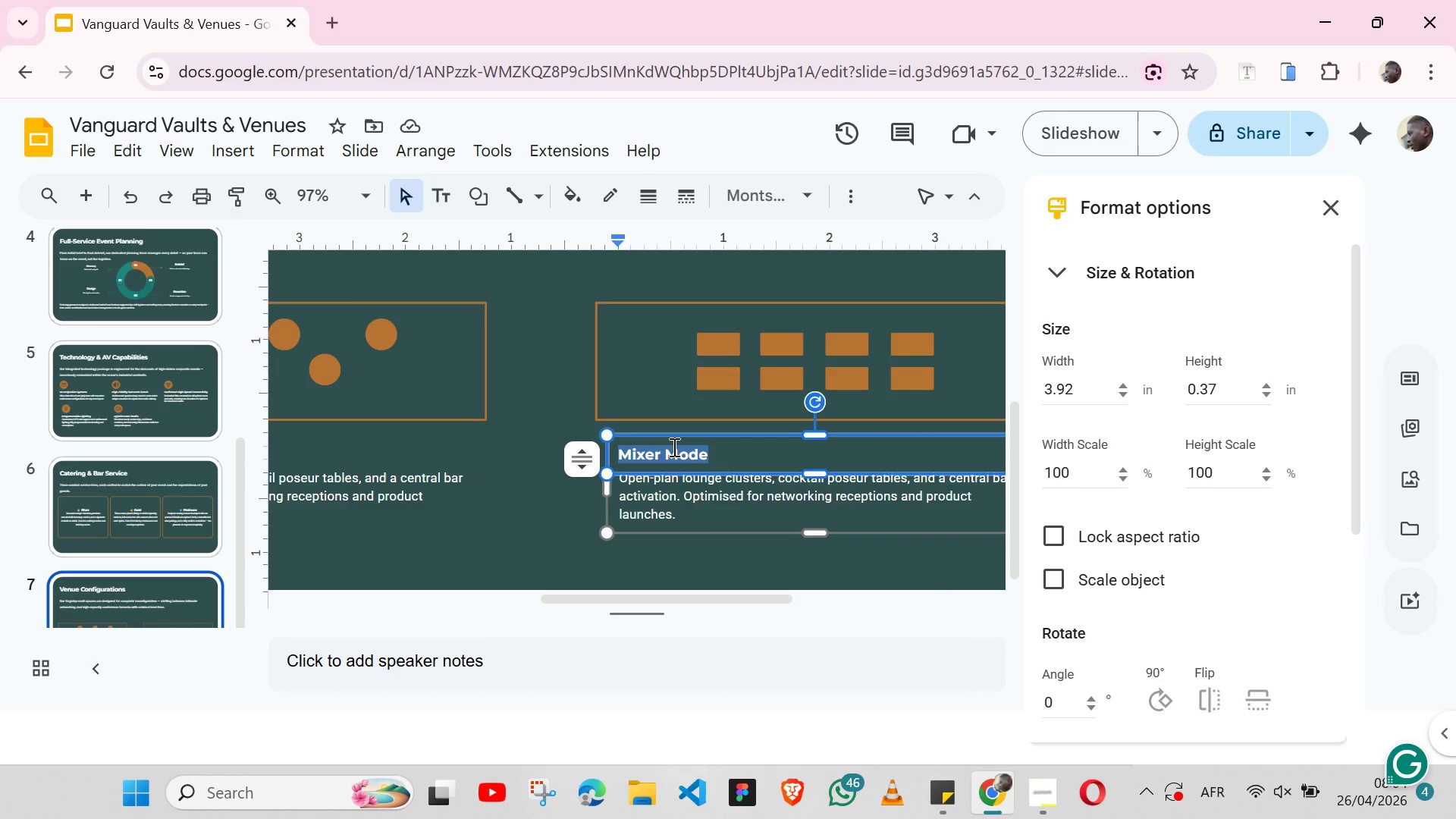 
key(Control+ControlLeft)
 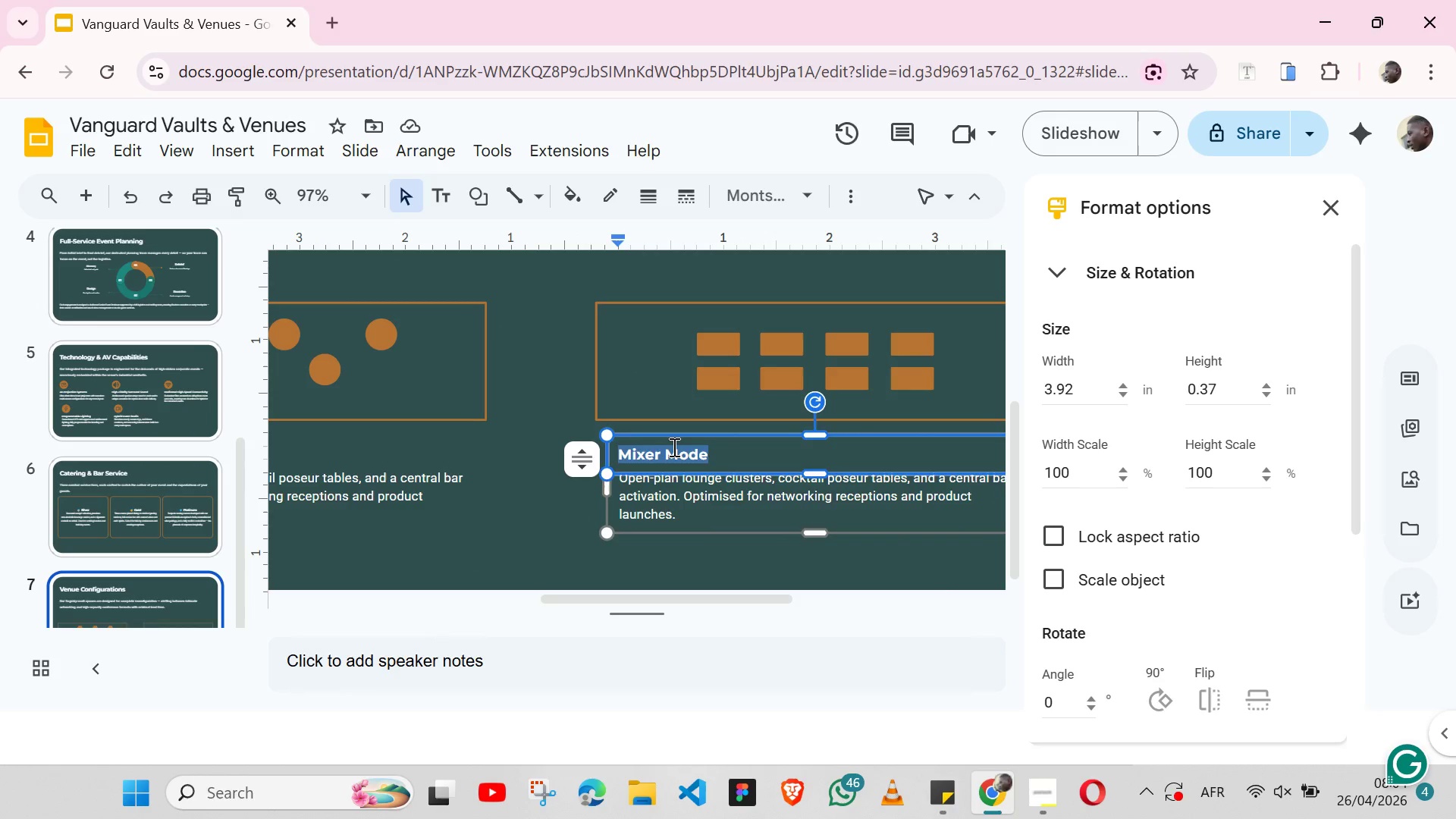 
key(Control+V)
 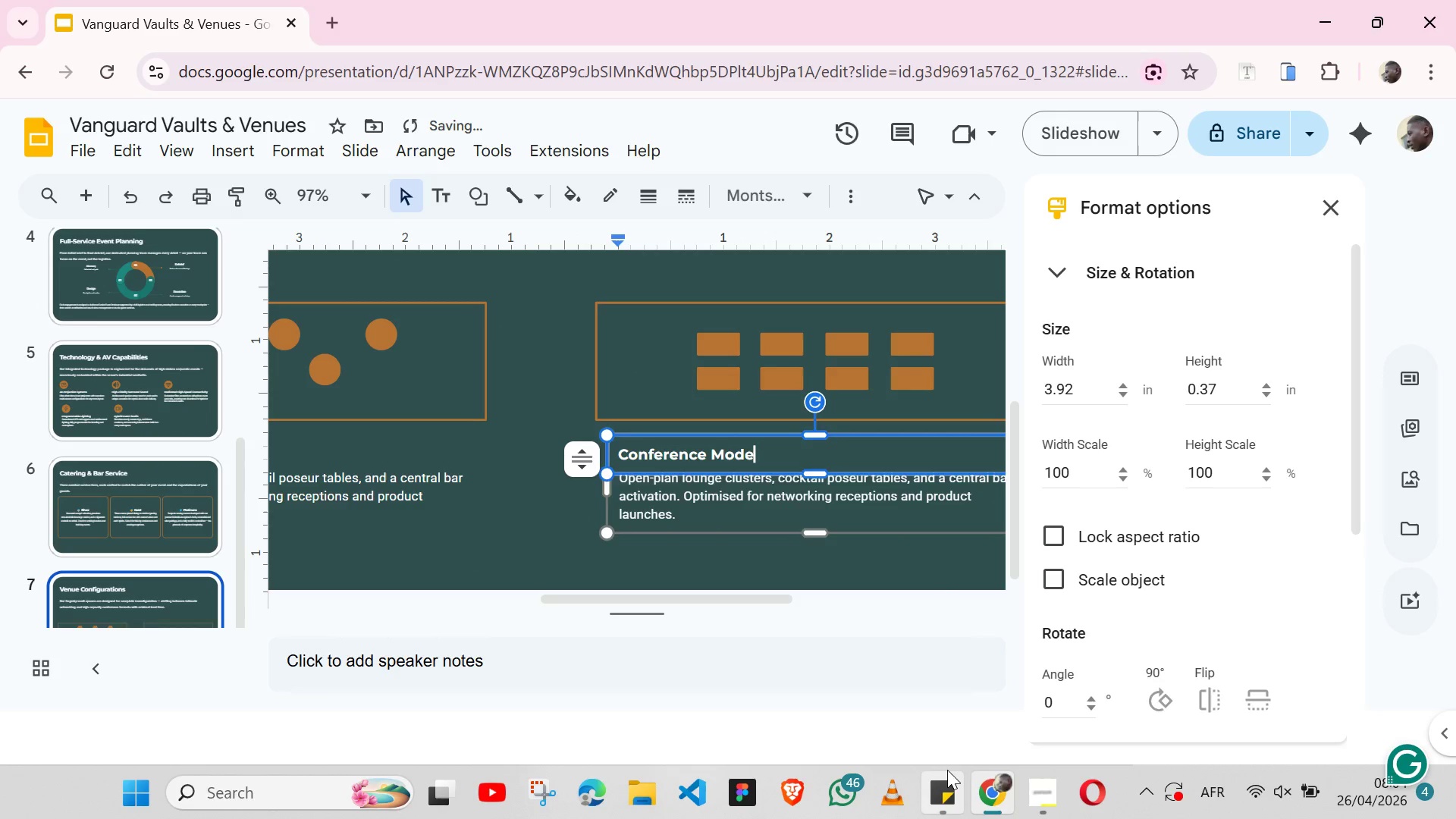 
left_click([947, 770])
 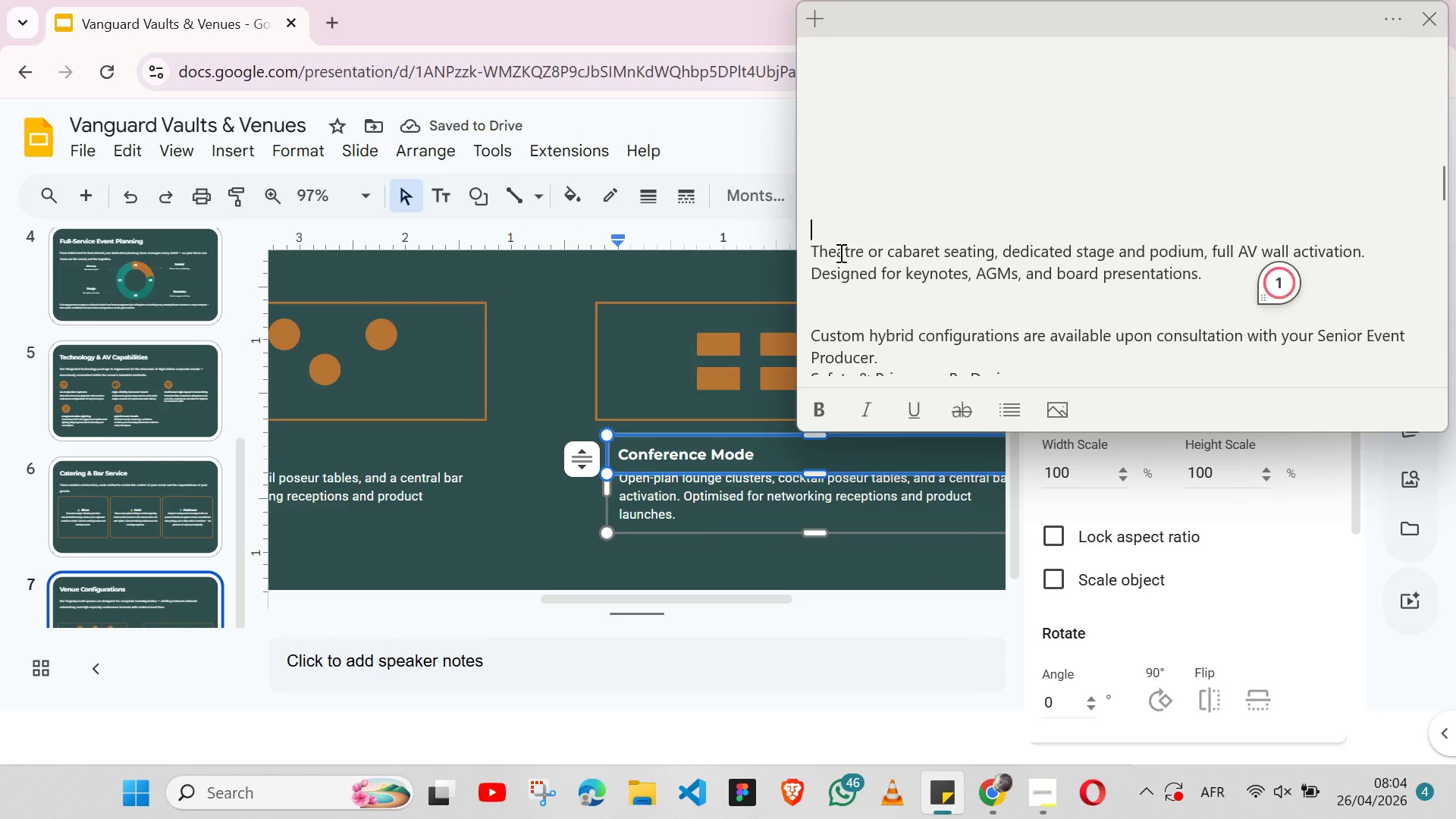 
double_click([839, 253])
 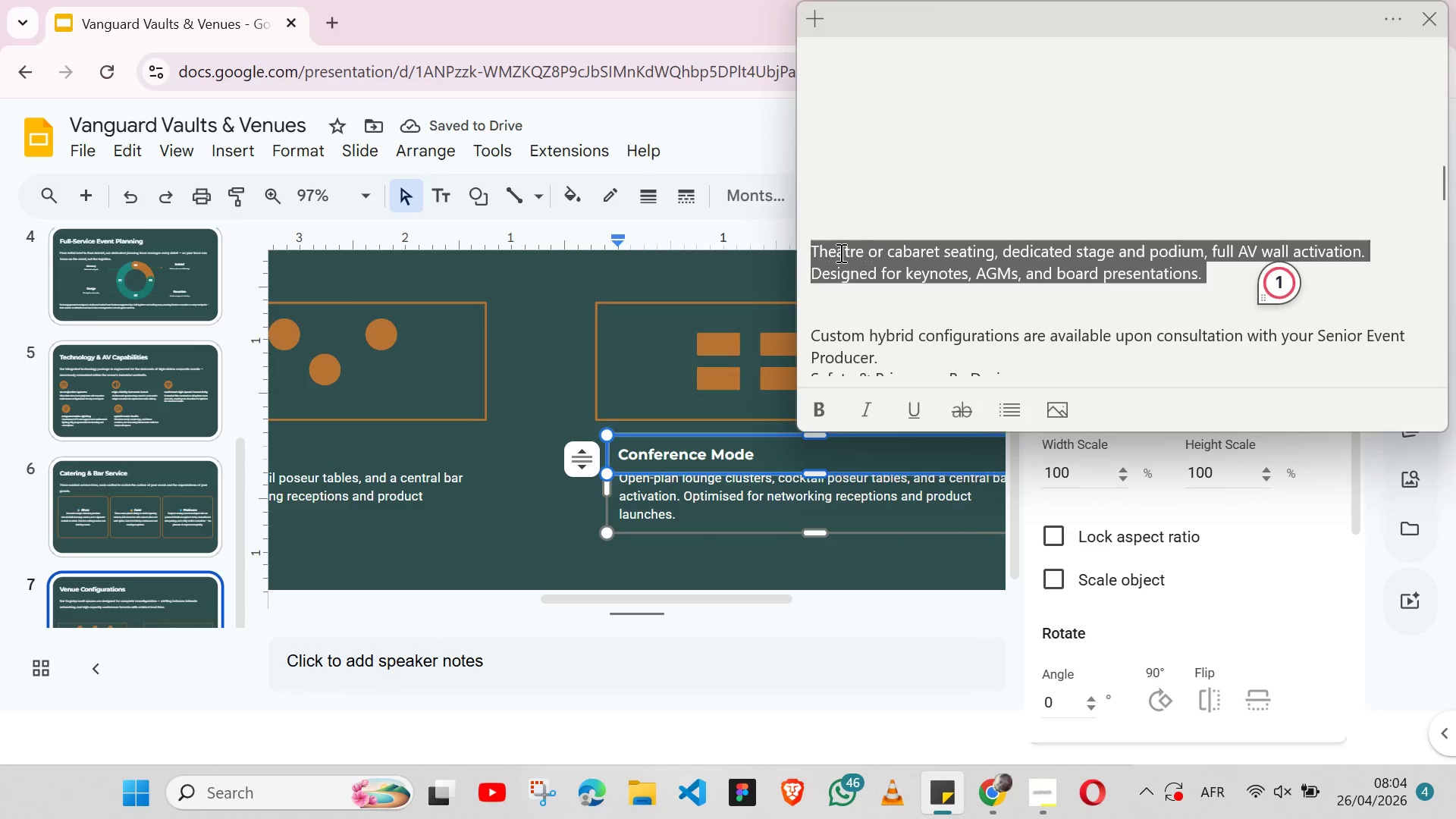 
triple_click([839, 253])
 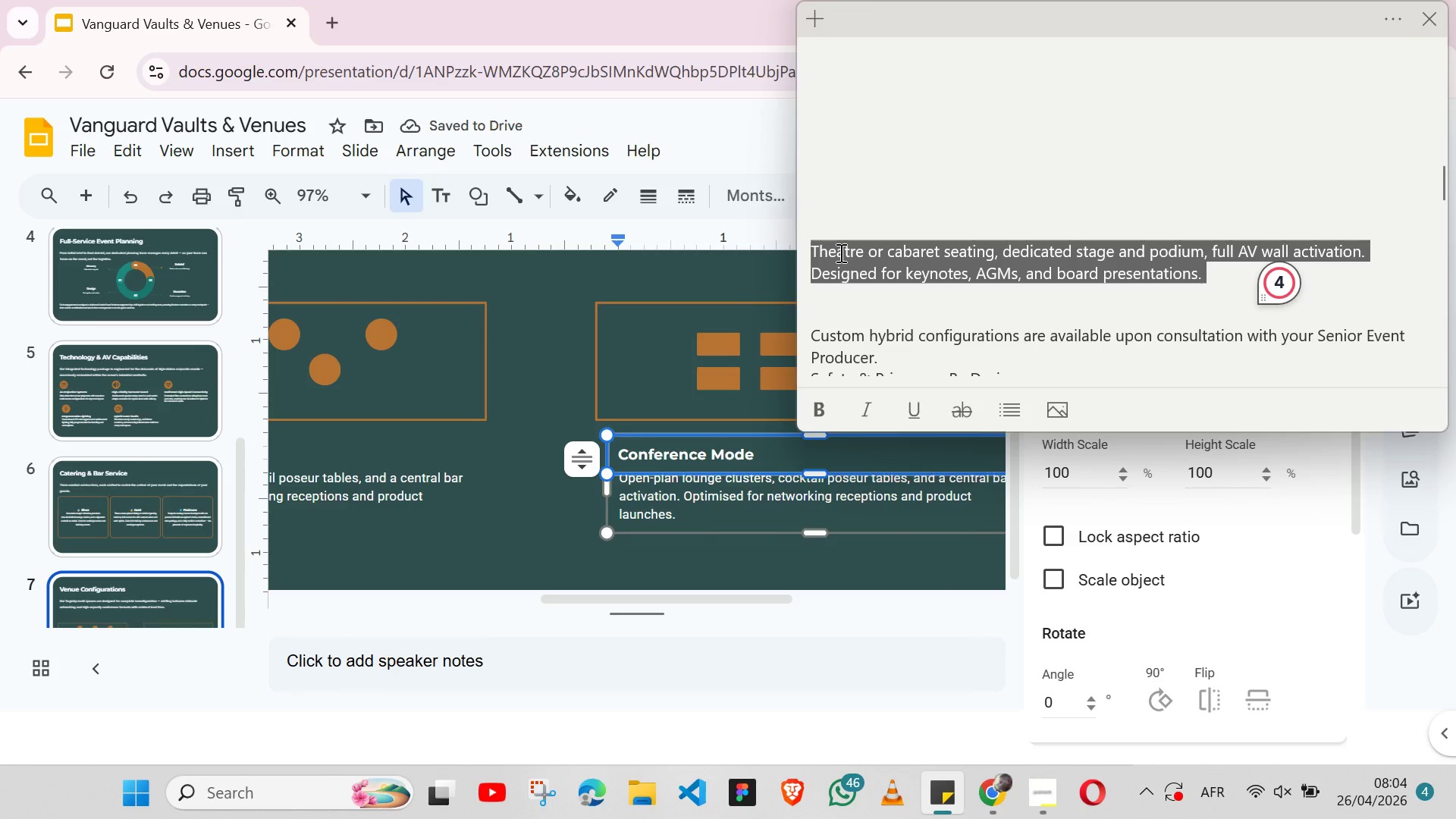 
key(Shift+ArrowLeft)
 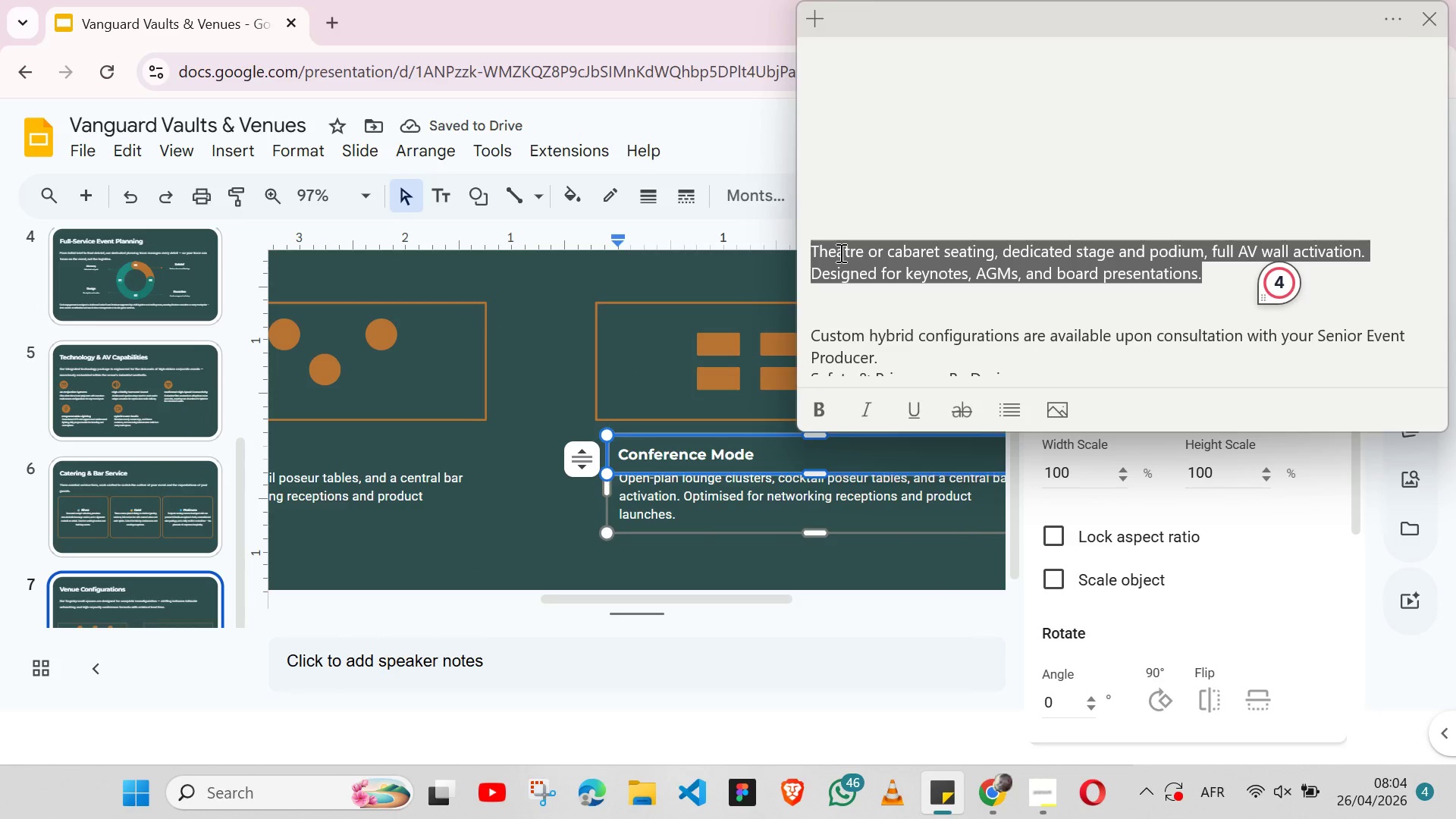 
key(Control+X)
 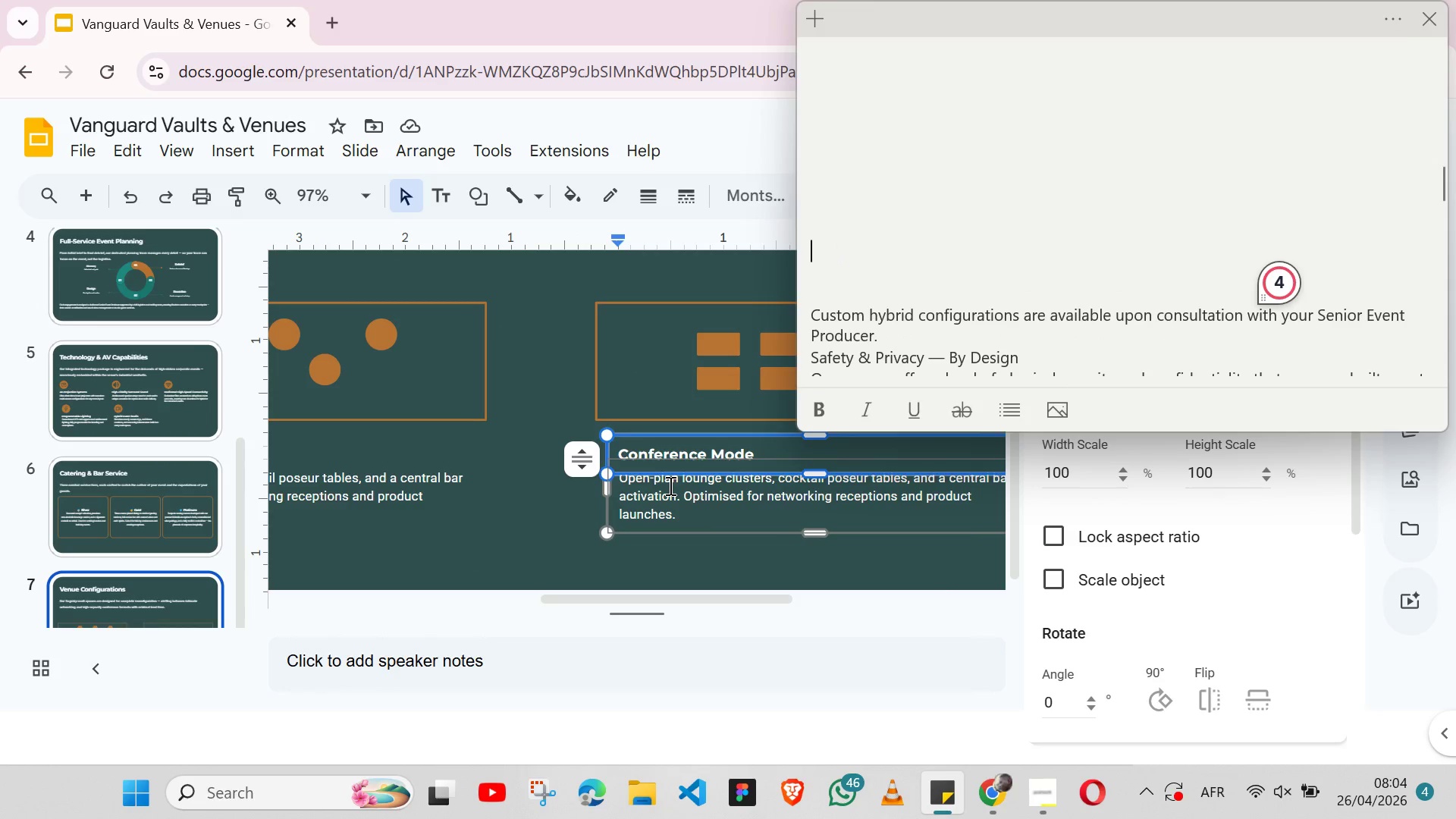 
double_click([669, 485])
 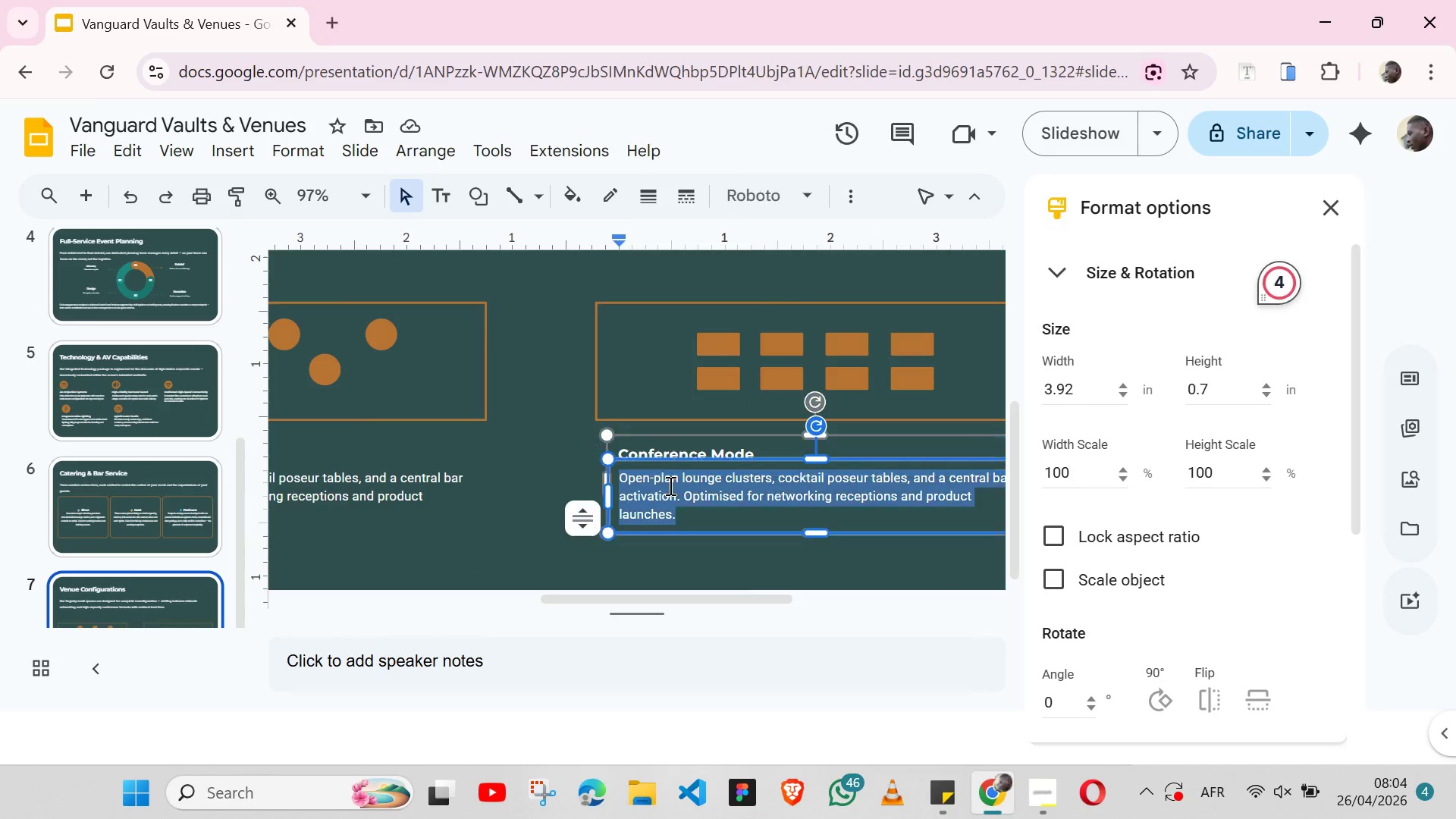 
triple_click([669, 485])
 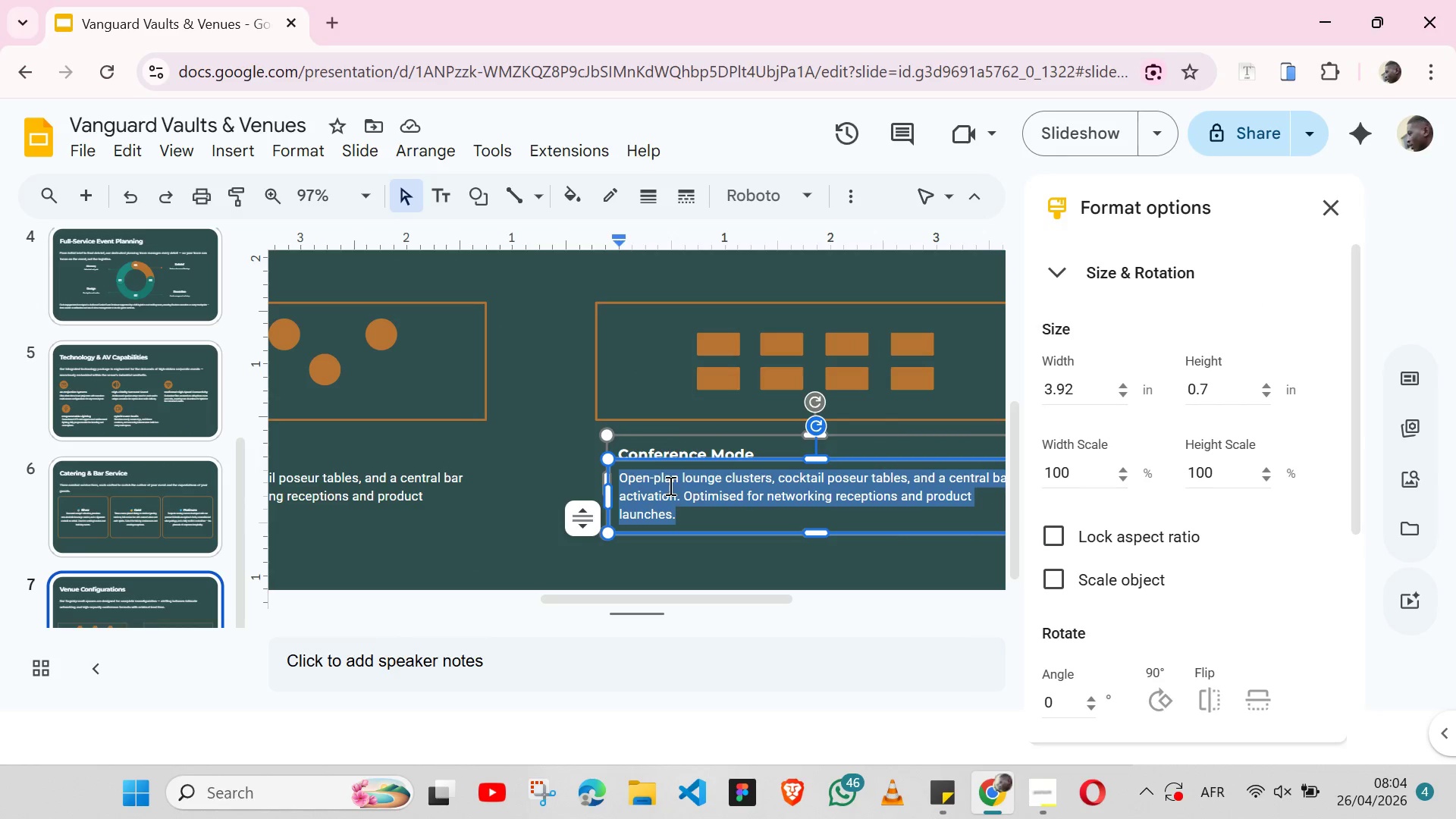 
key(Control+V)
 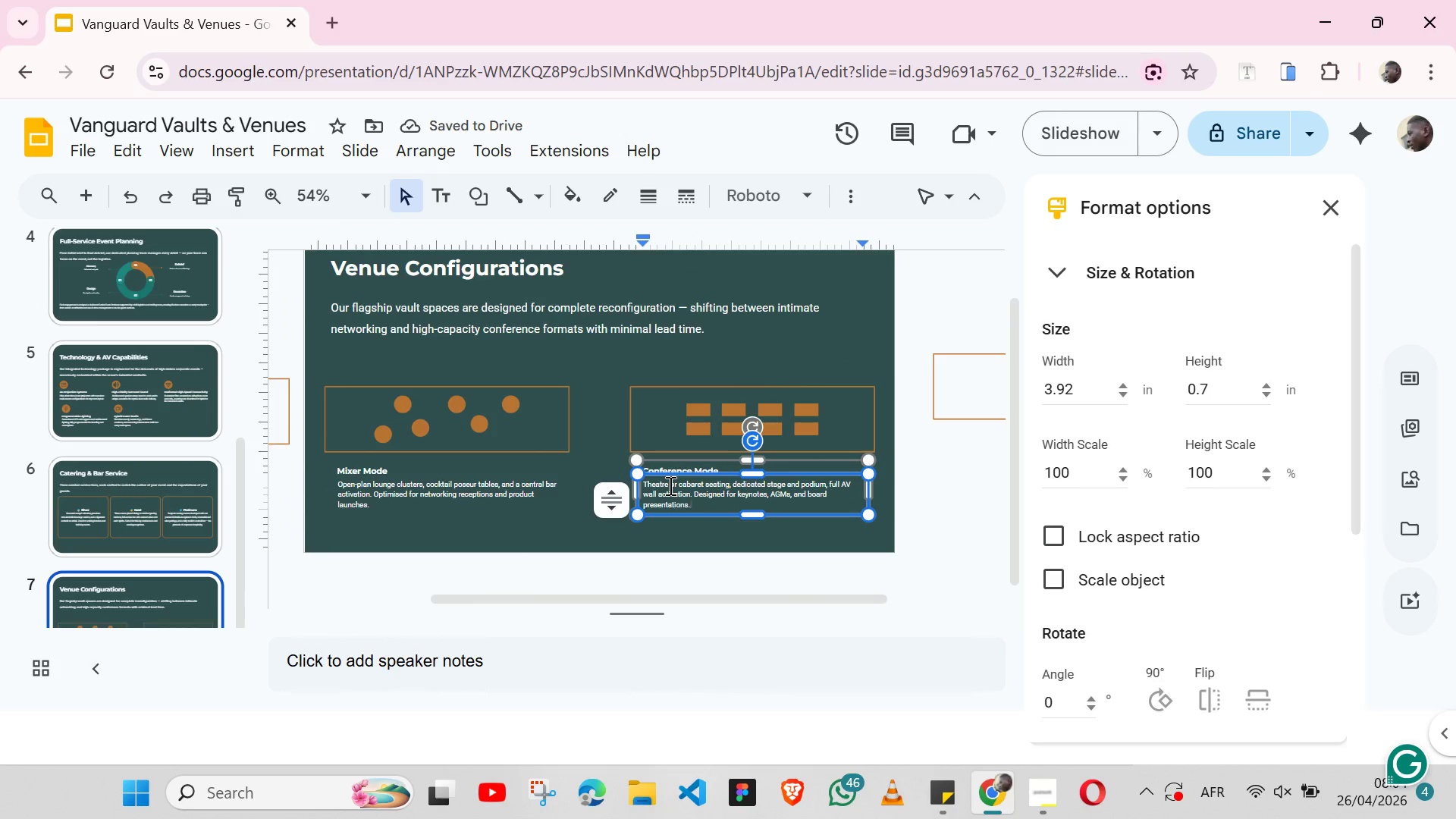 
wait(5.25)
 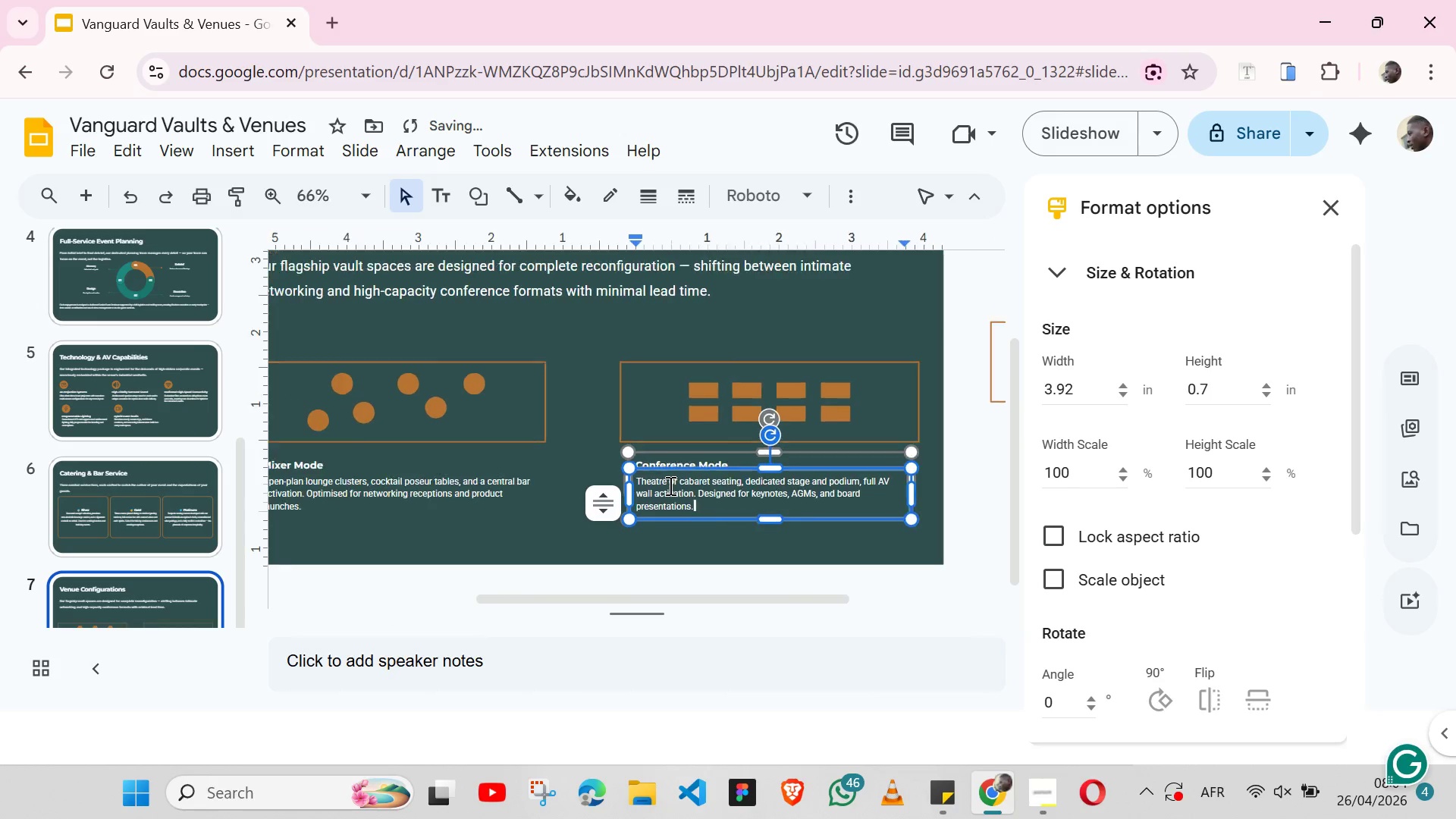 
left_click([531, 547])
 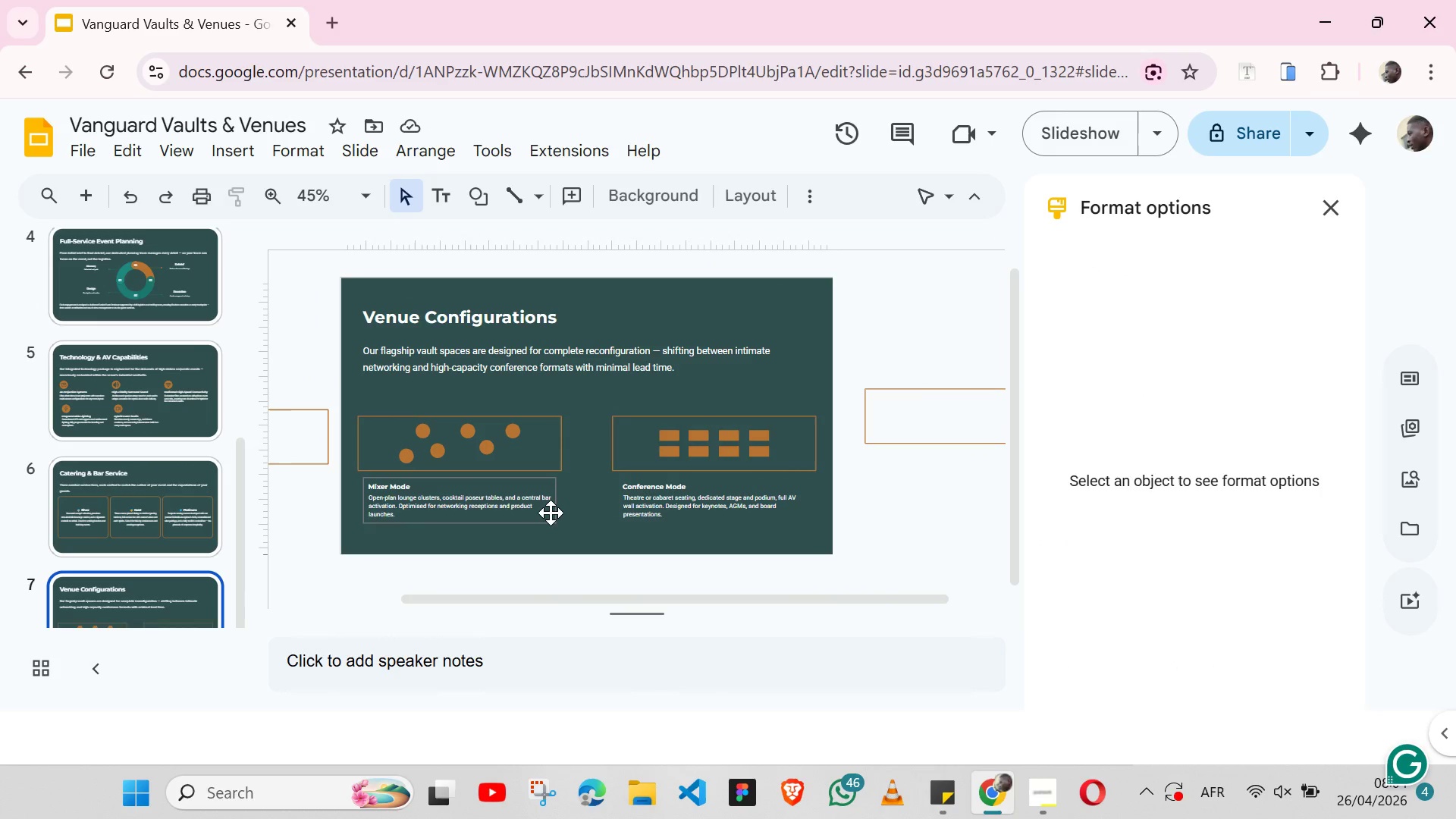 
left_click([551, 513])
 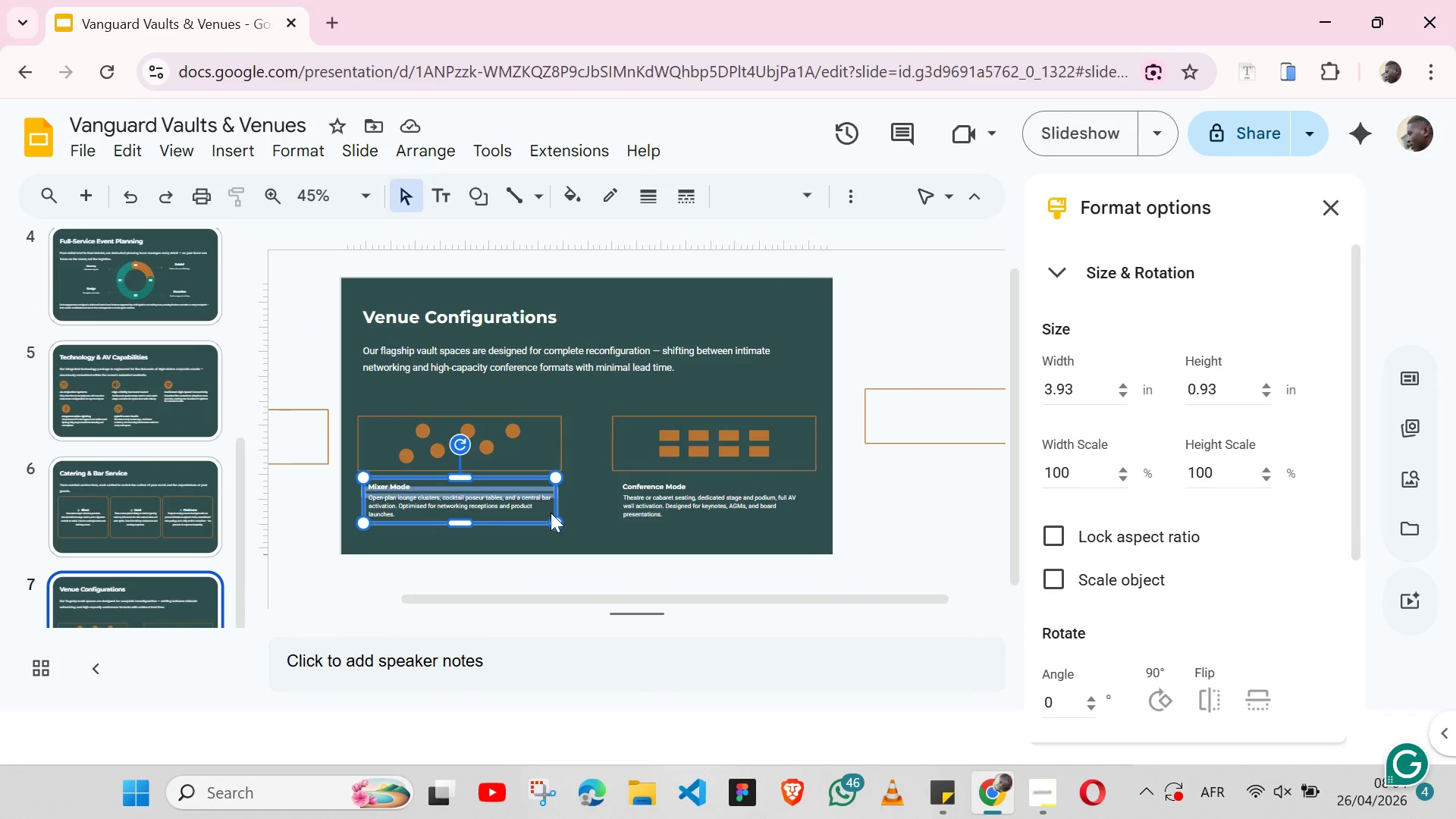 
key(Shift+ArrowDown)
 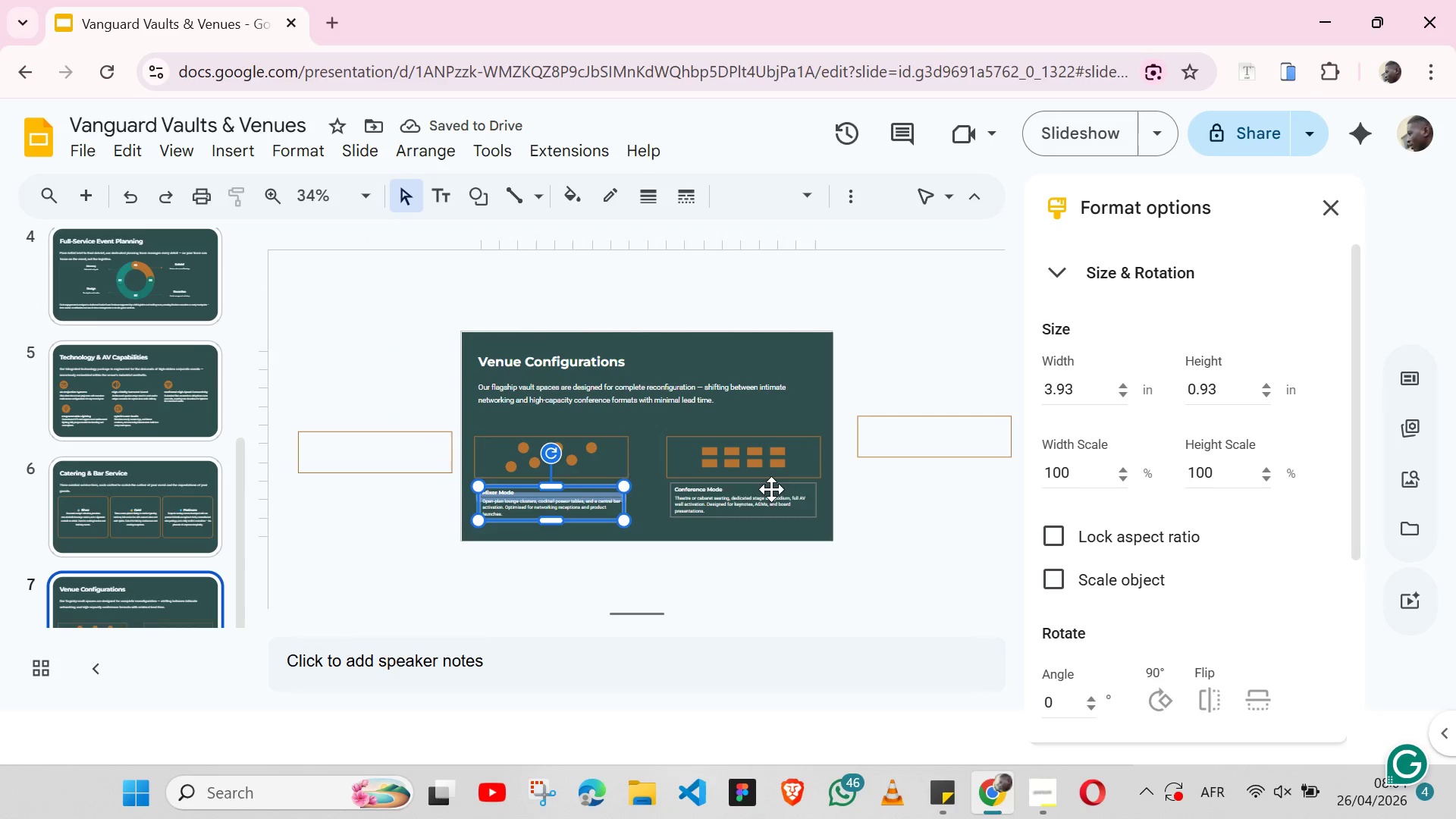 
wait(5.31)
 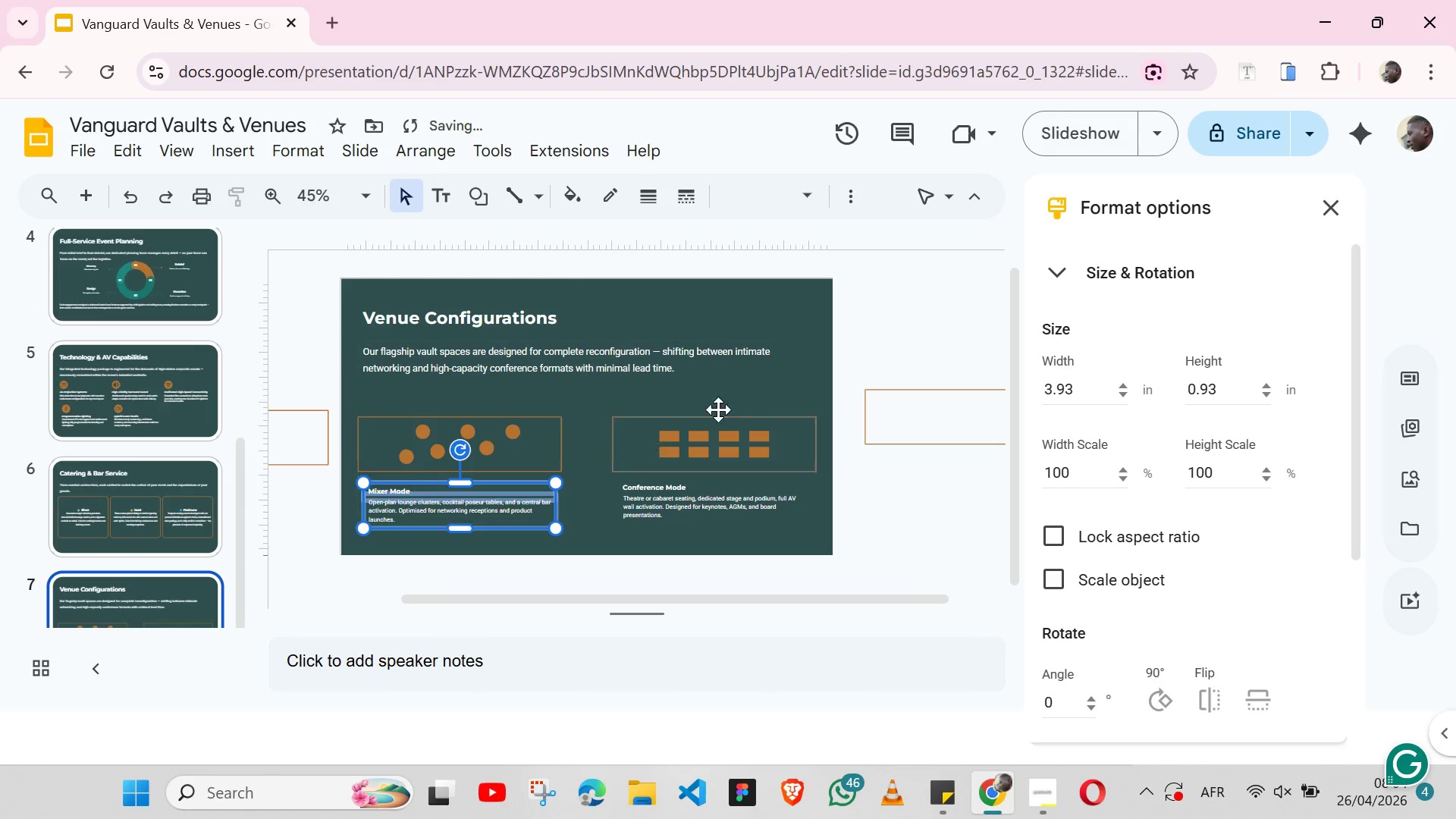 
left_click_drag(start_coordinate=[539, 504], to_coordinate=[925, 436])
 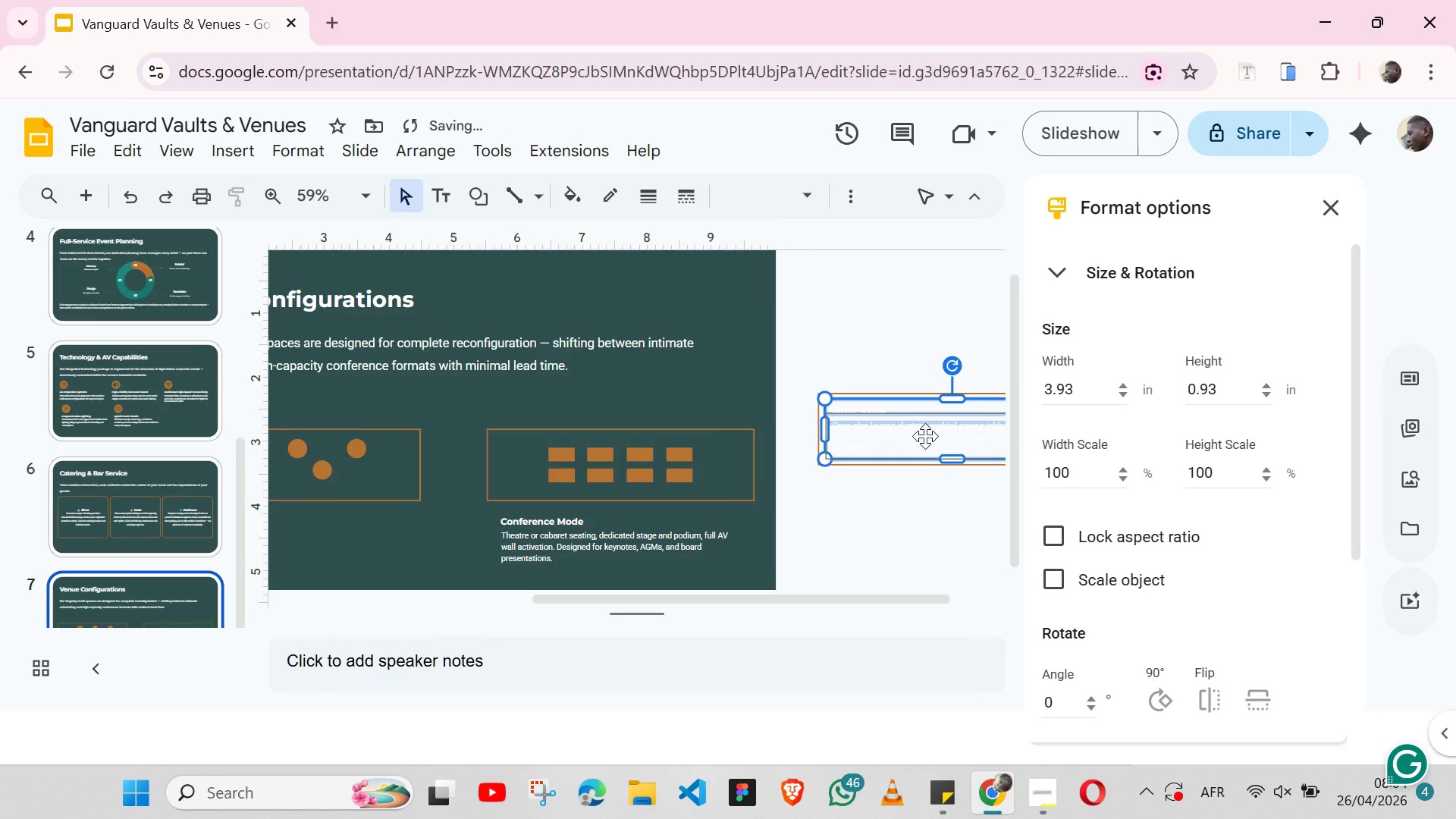 
hold_key(key=ShiftLeft, duration=1.5)
left_click([840, 390])
 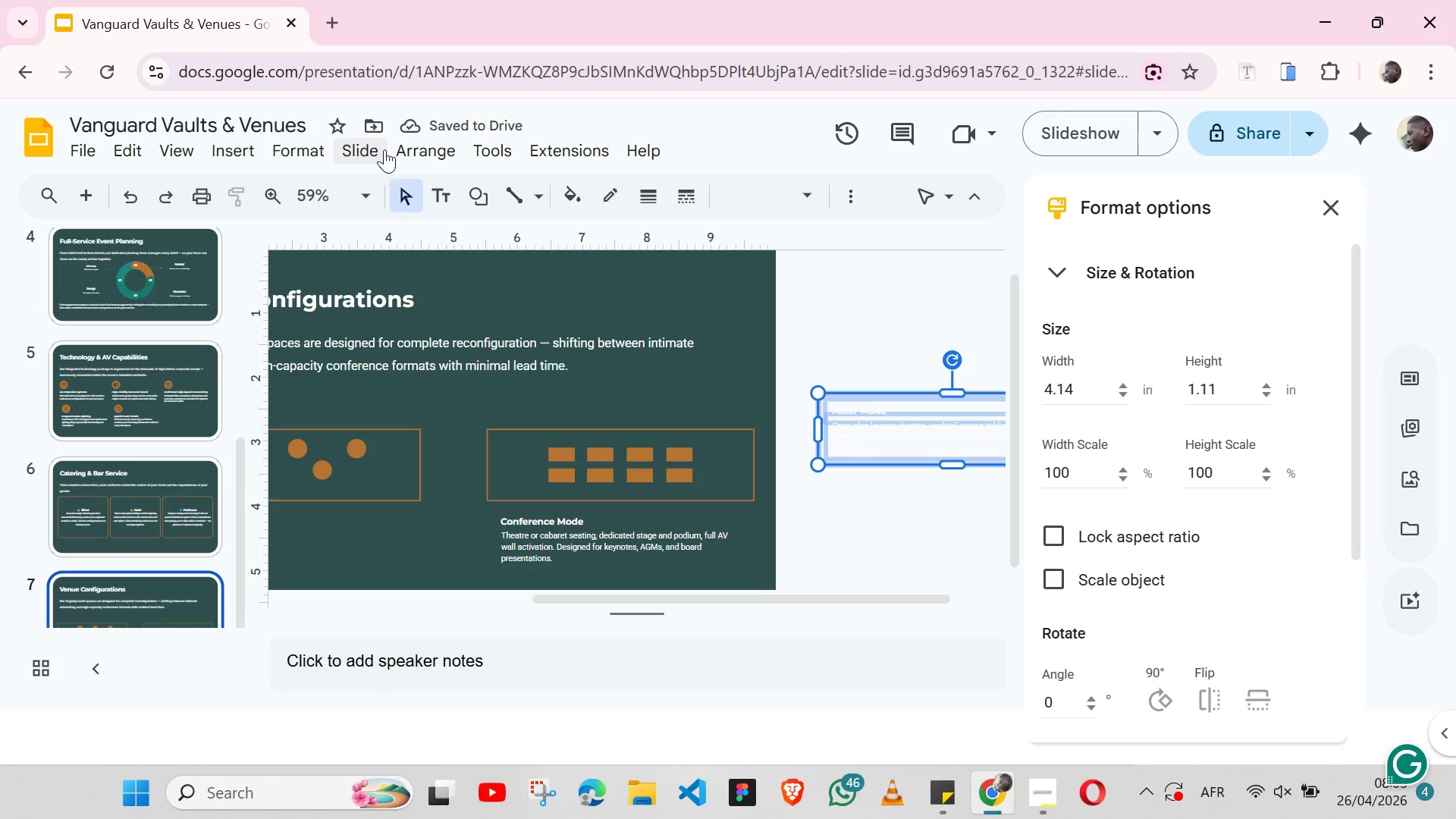 
left_click([412, 149])
 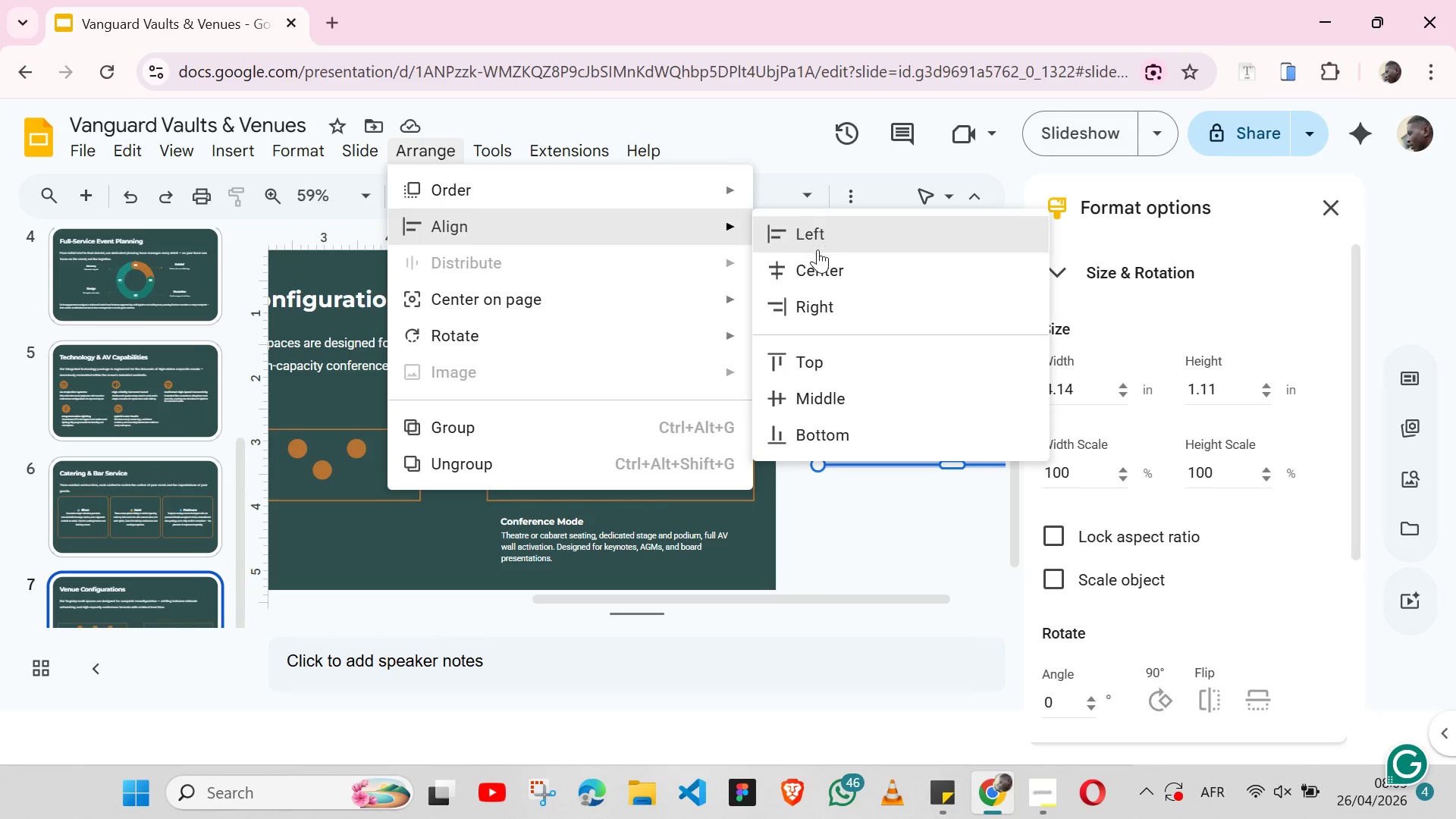 
left_click([816, 262])
 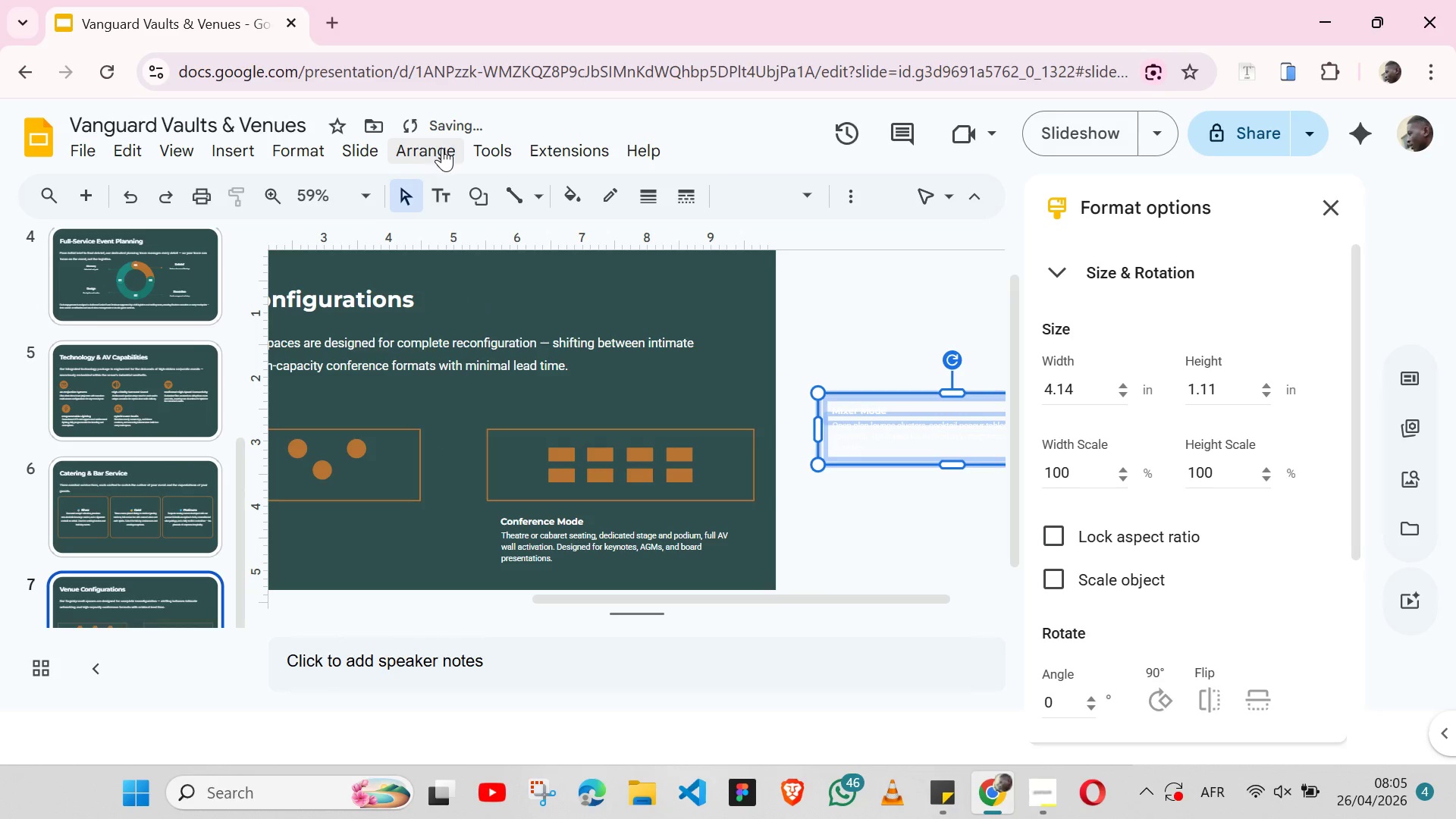 
left_click([442, 148])
 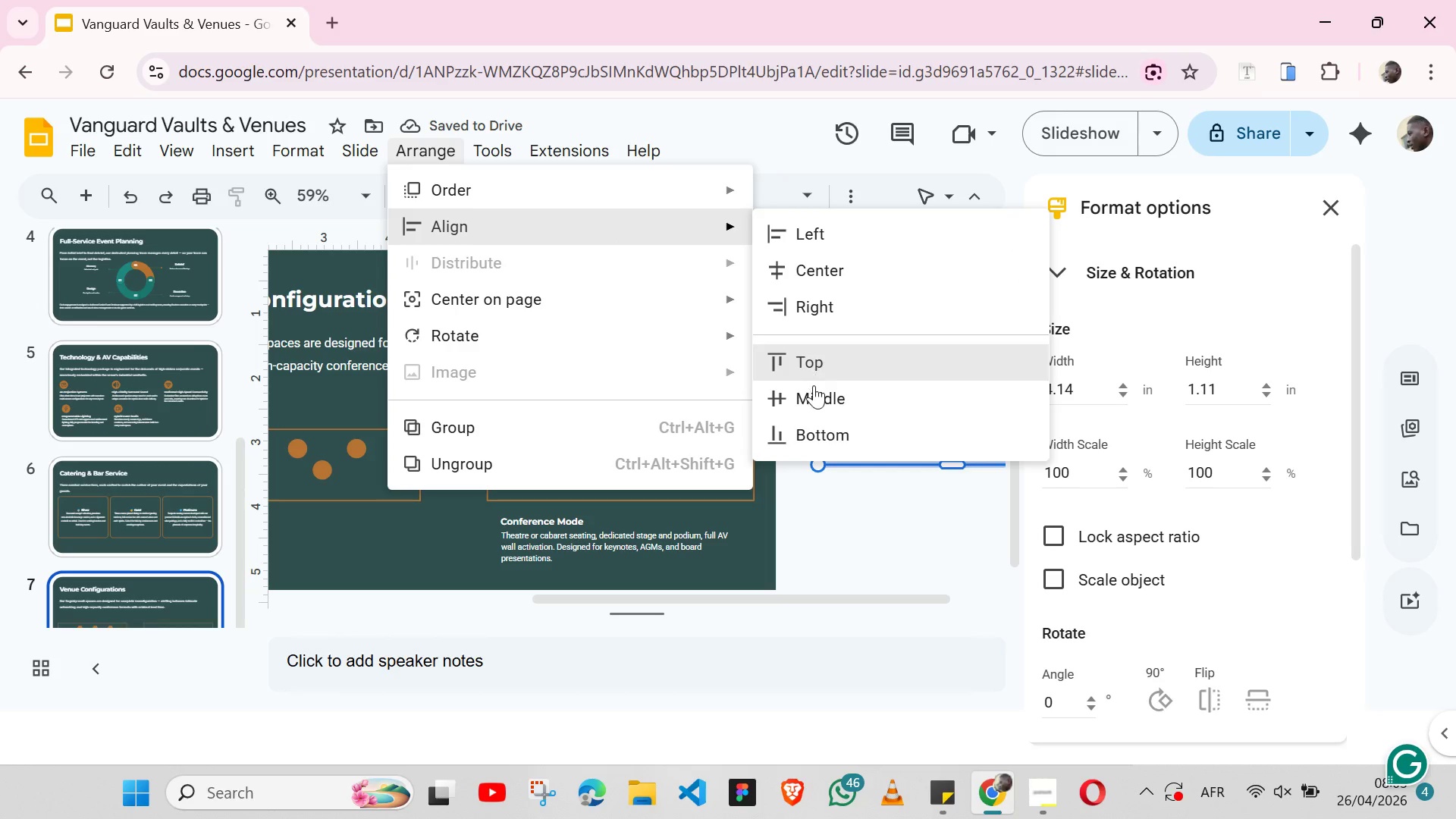 
left_click([814, 388])
 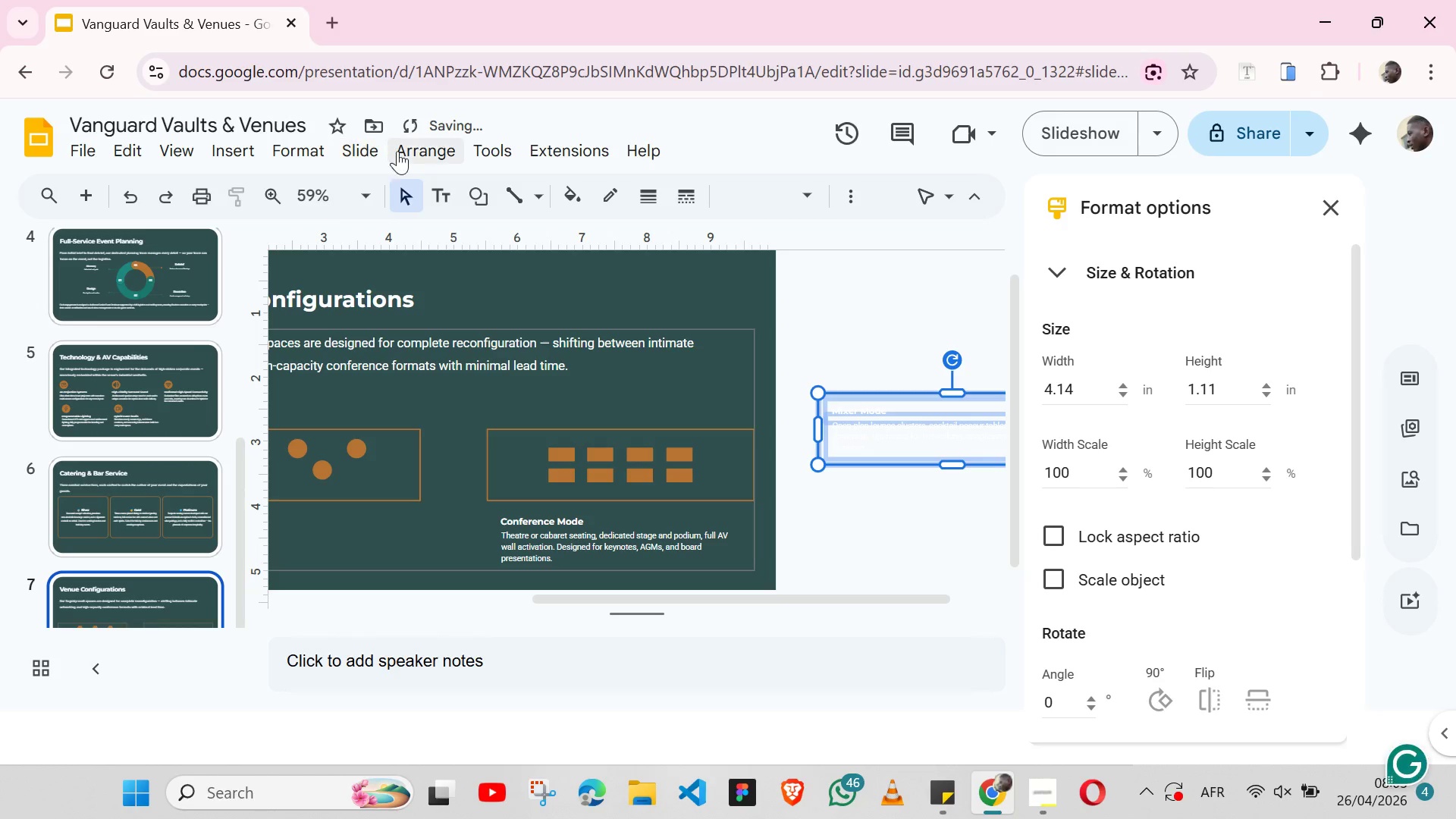 
left_click([406, 151])
 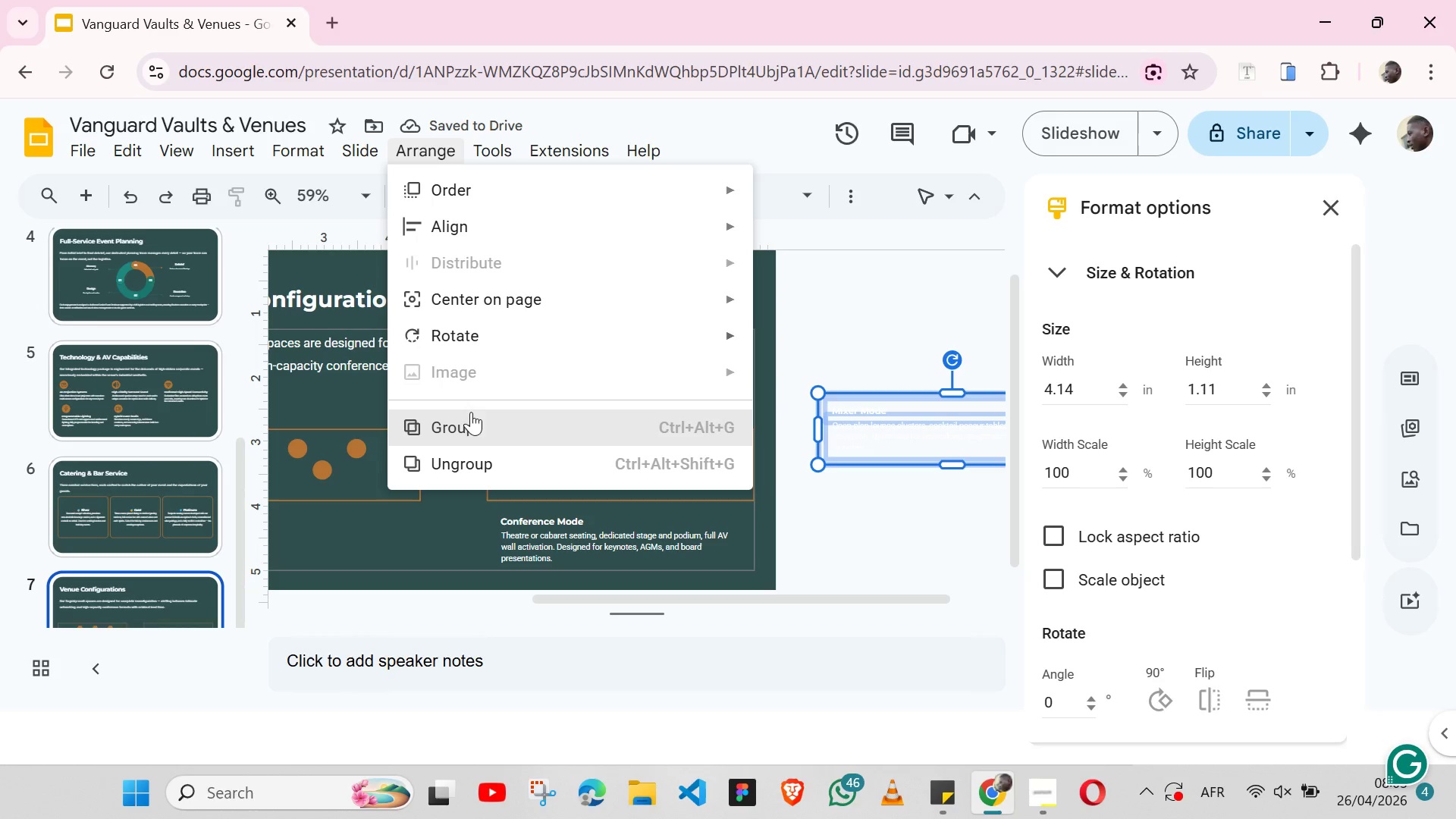 
left_click([463, 428])
 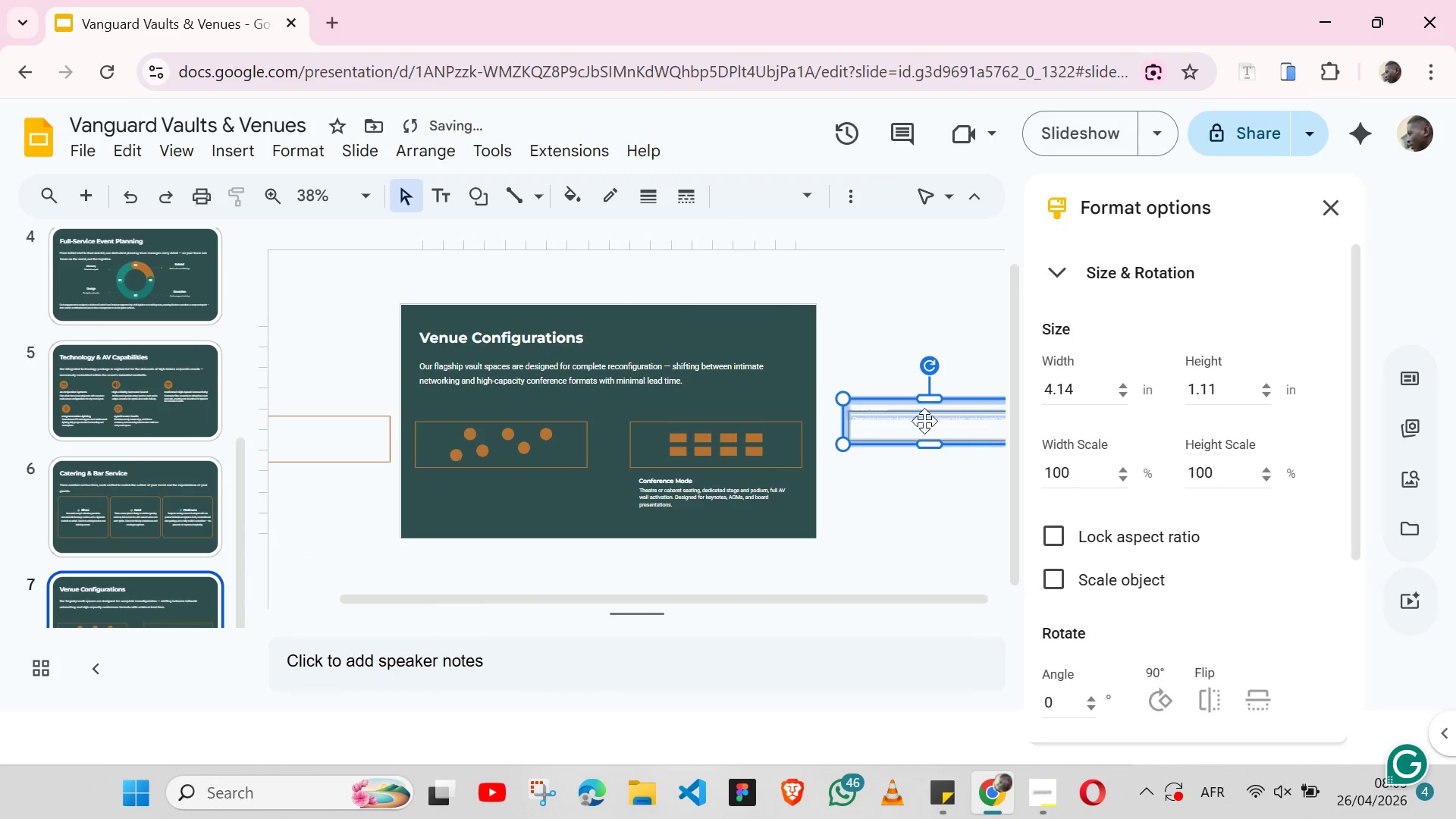 
left_click_drag(start_coordinate=[924, 421], to_coordinate=[499, 488])
 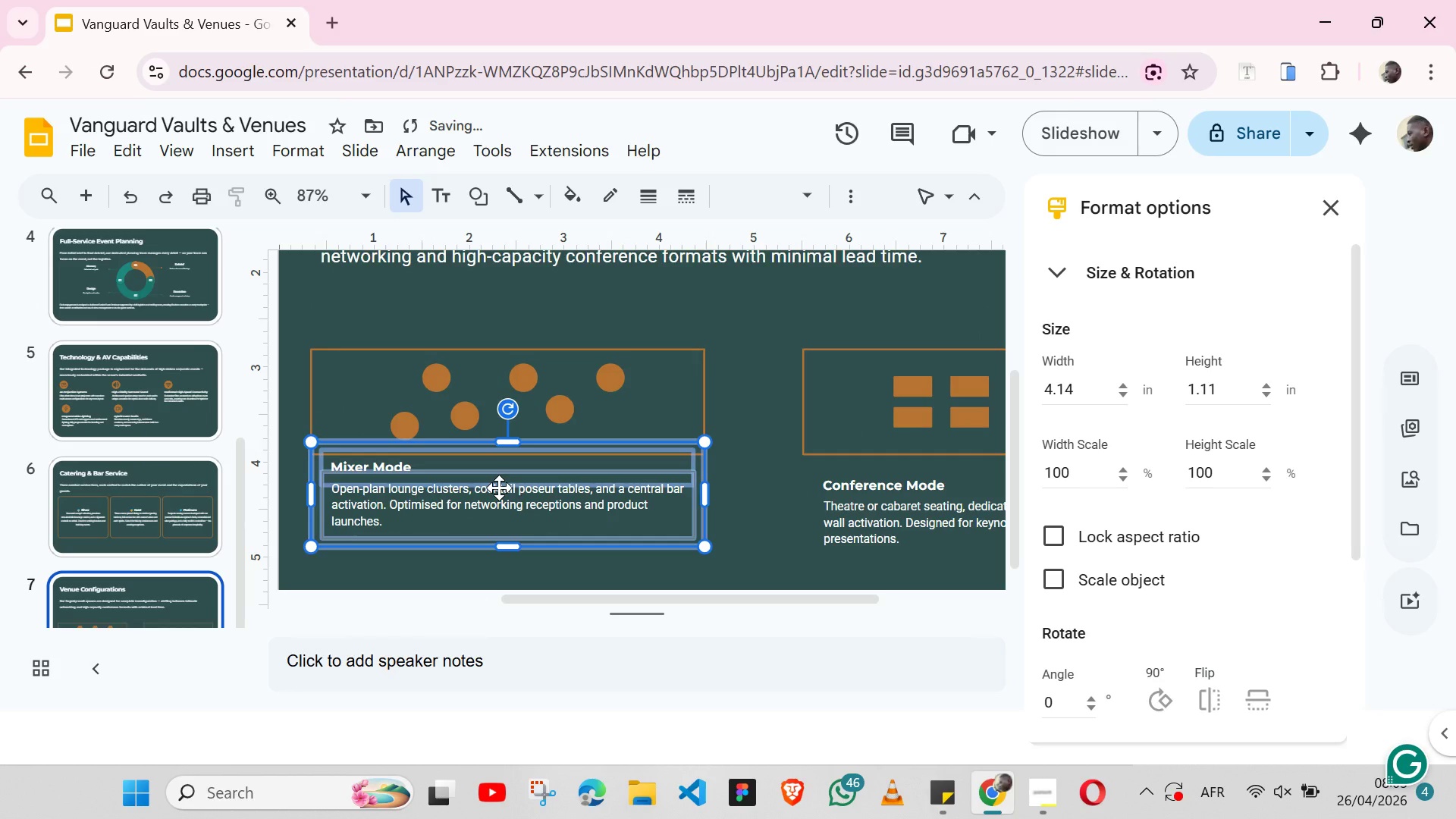 
key(ArrowDown)
 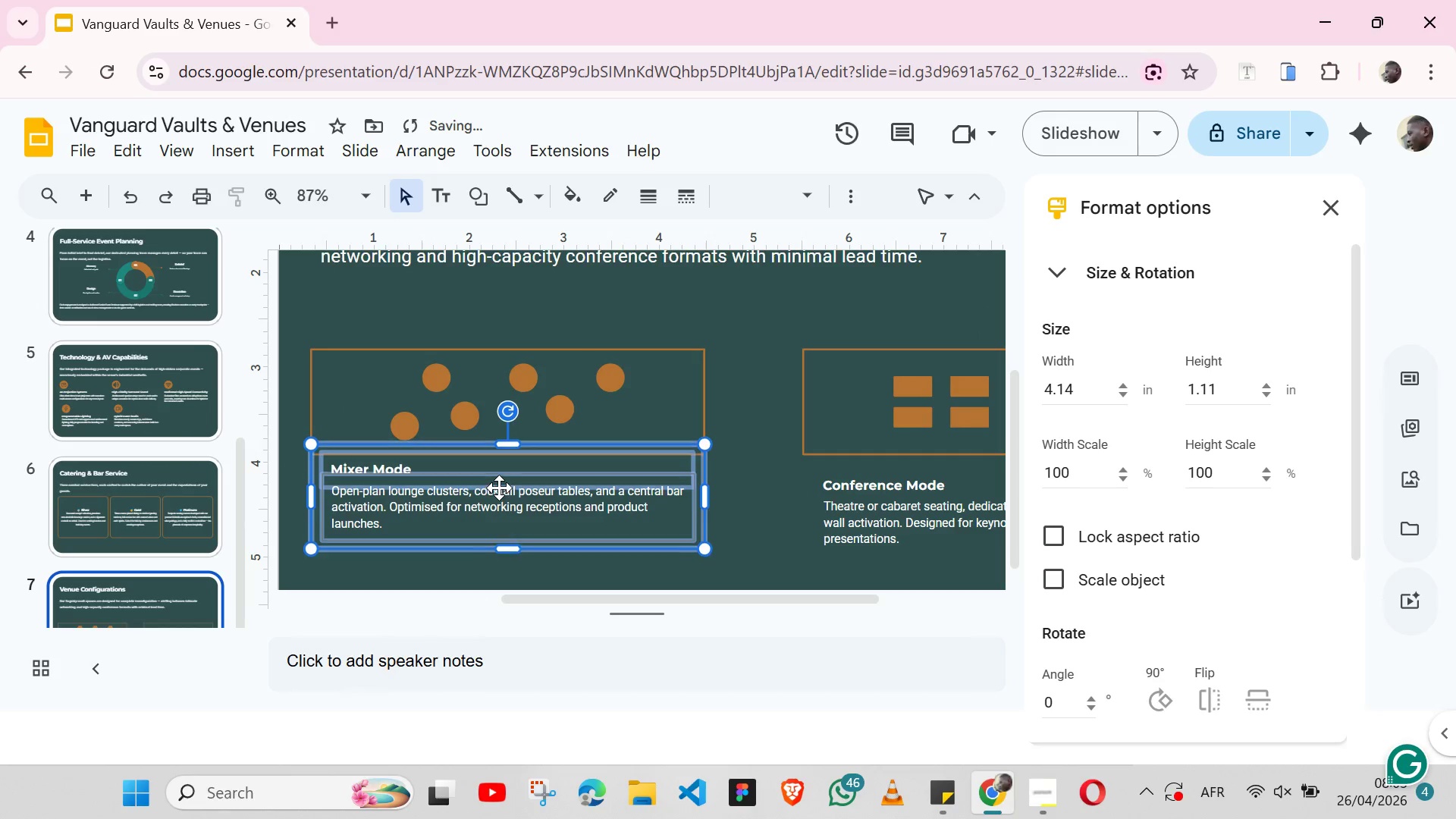 
key(ArrowDown)
 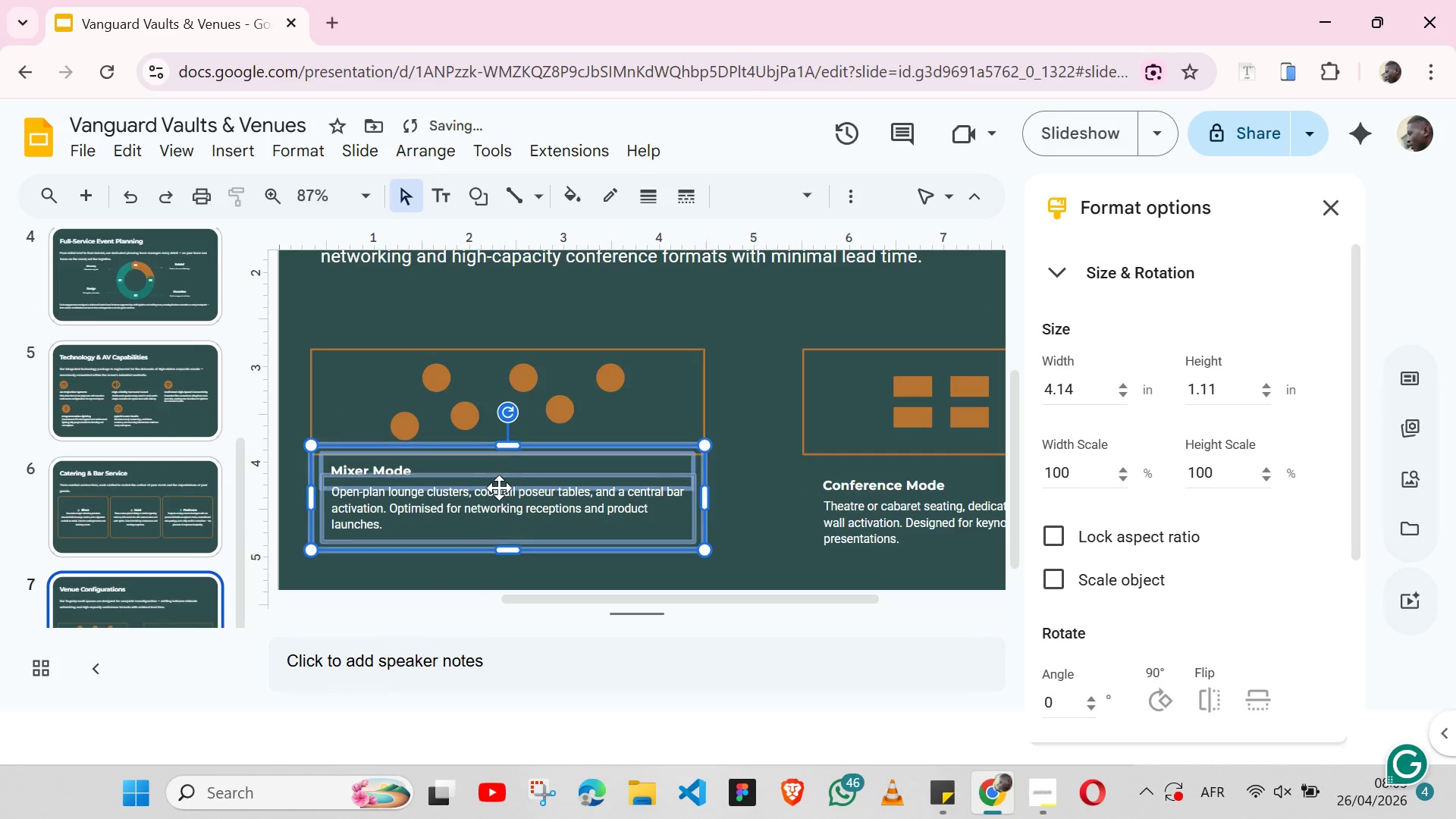 
key(ArrowDown)
 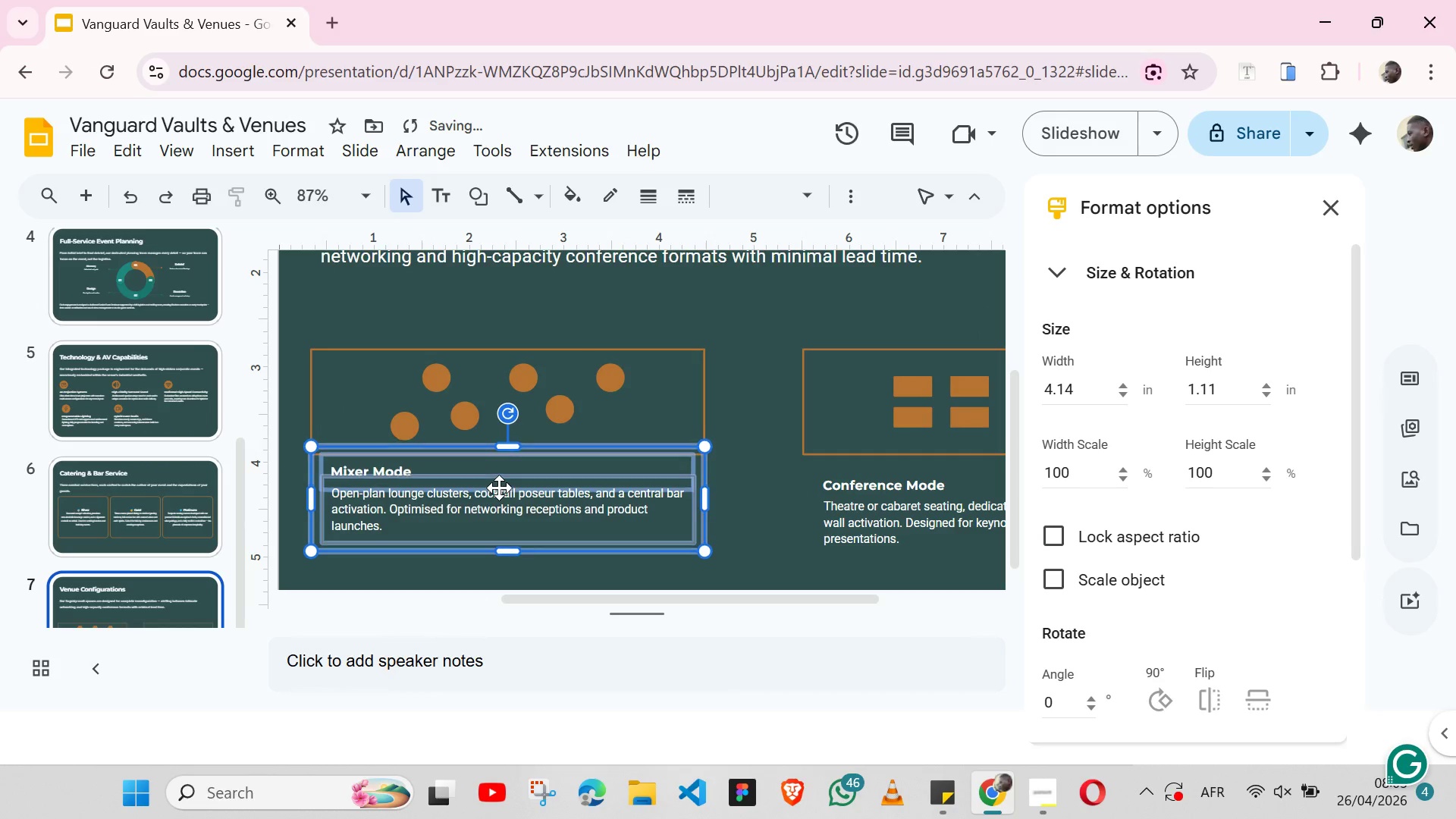 
key(ArrowDown)
 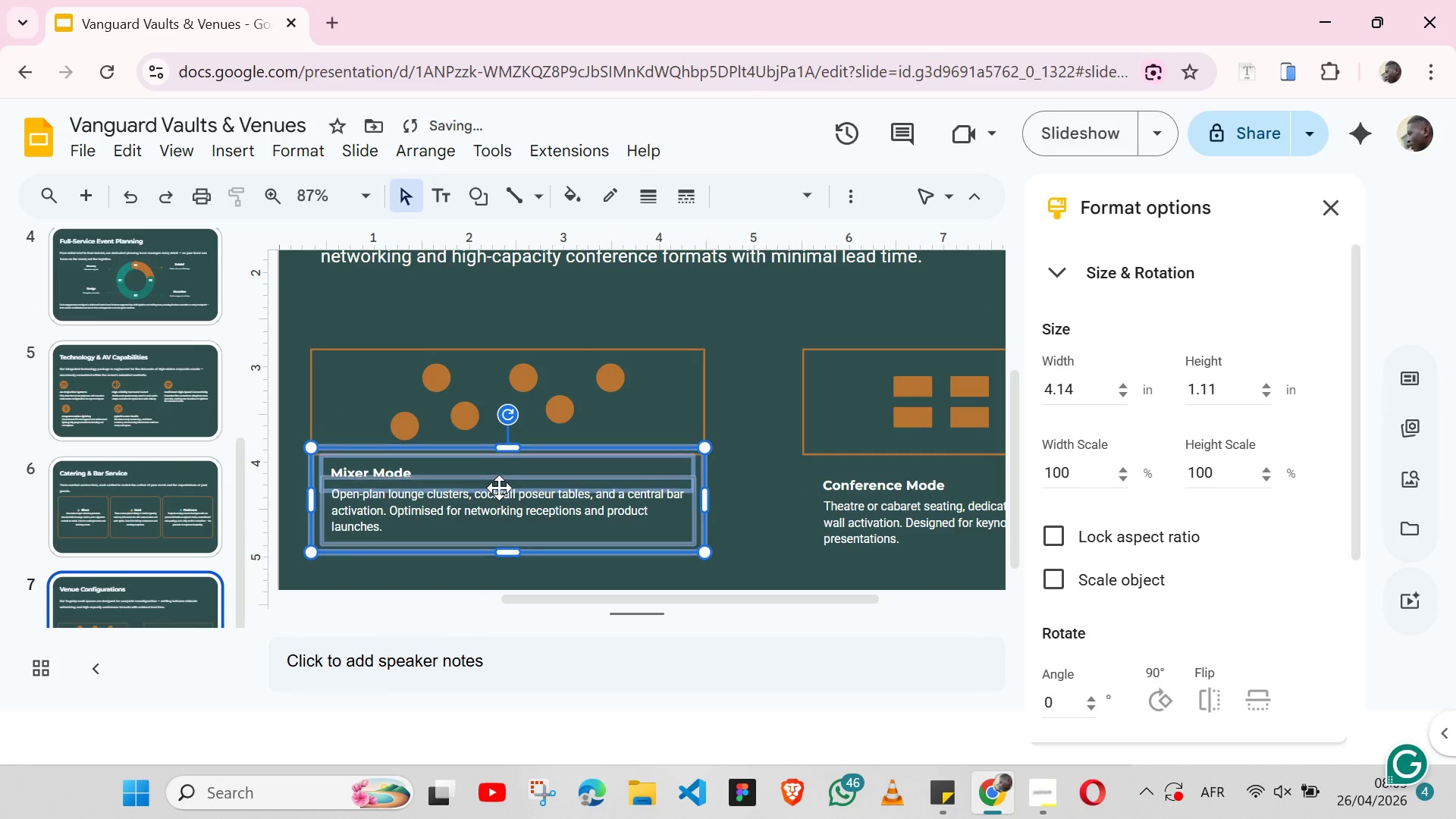 
hold_key(key=ArrowDown, duration=0.64)
 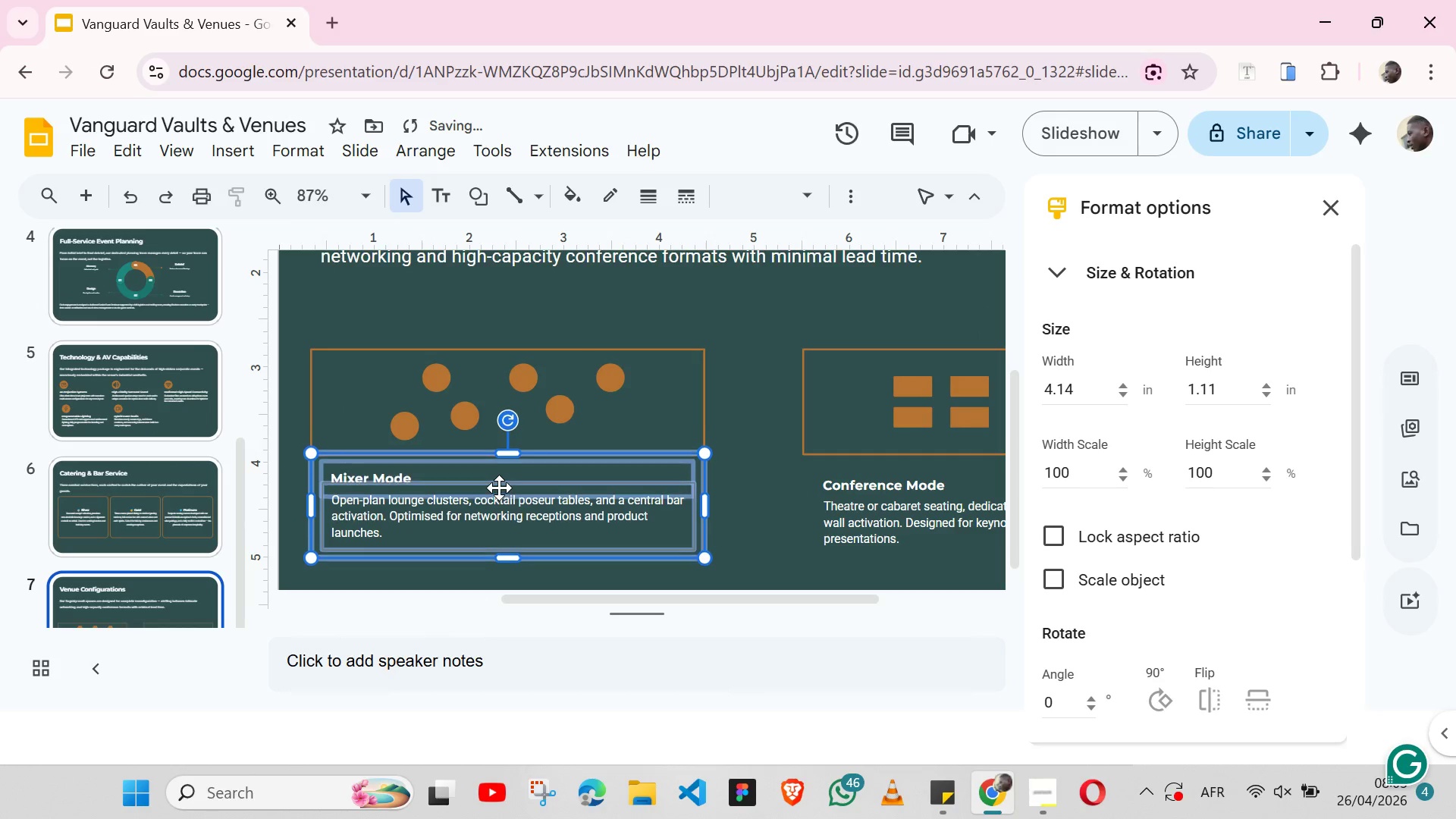 
key(ArrowDown)
 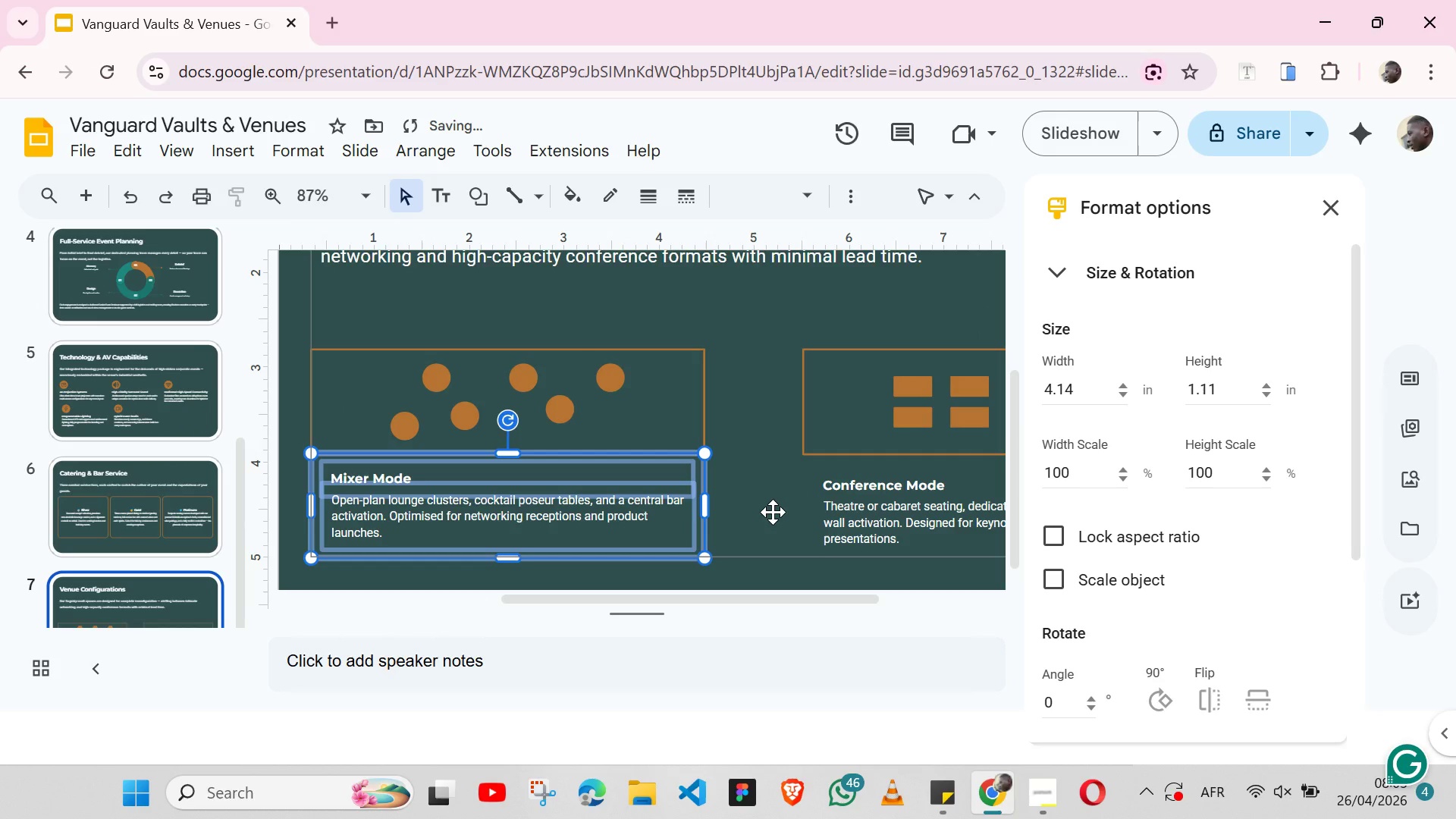 
left_click([773, 512])
 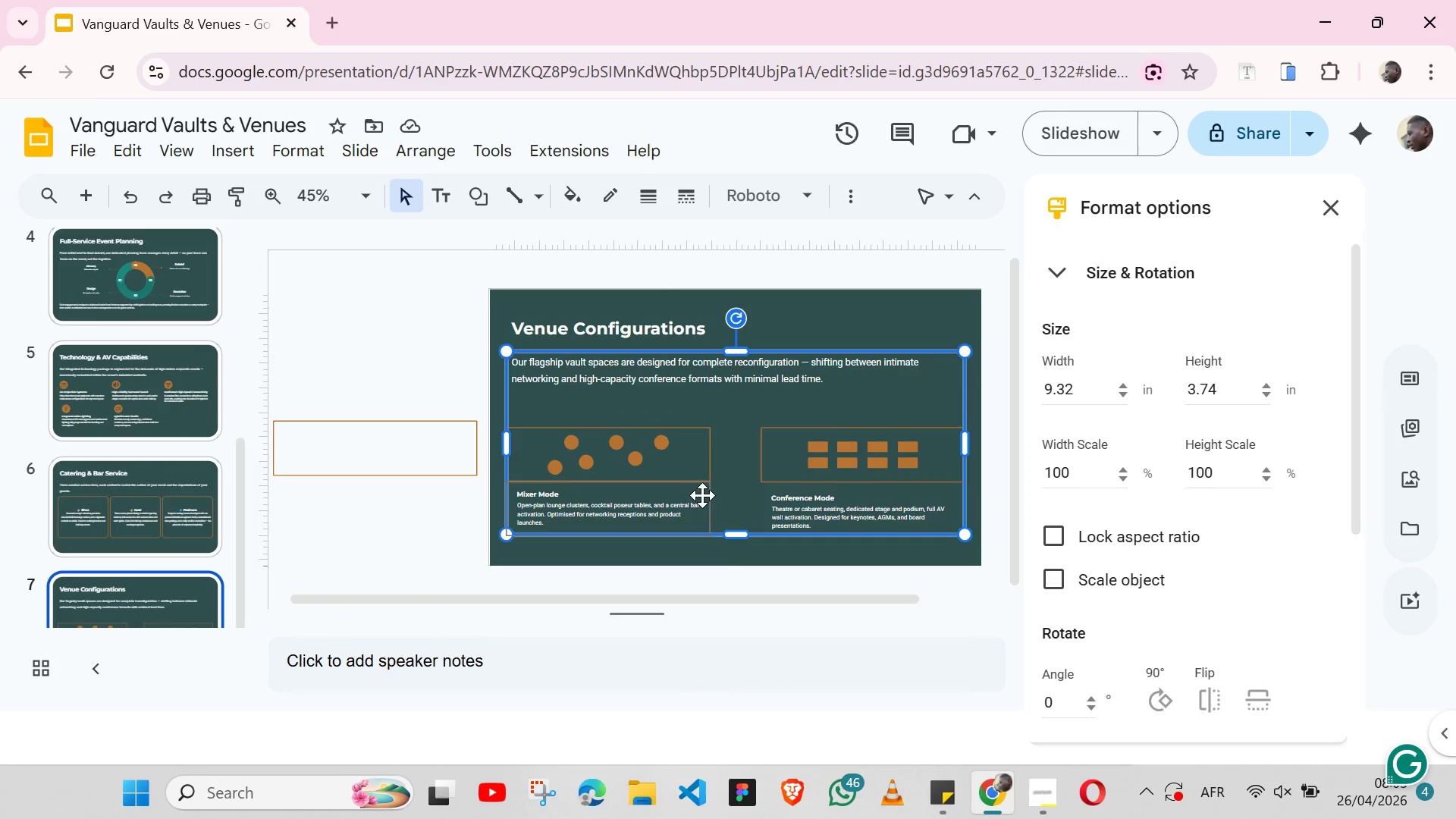 
wait(6.44)
 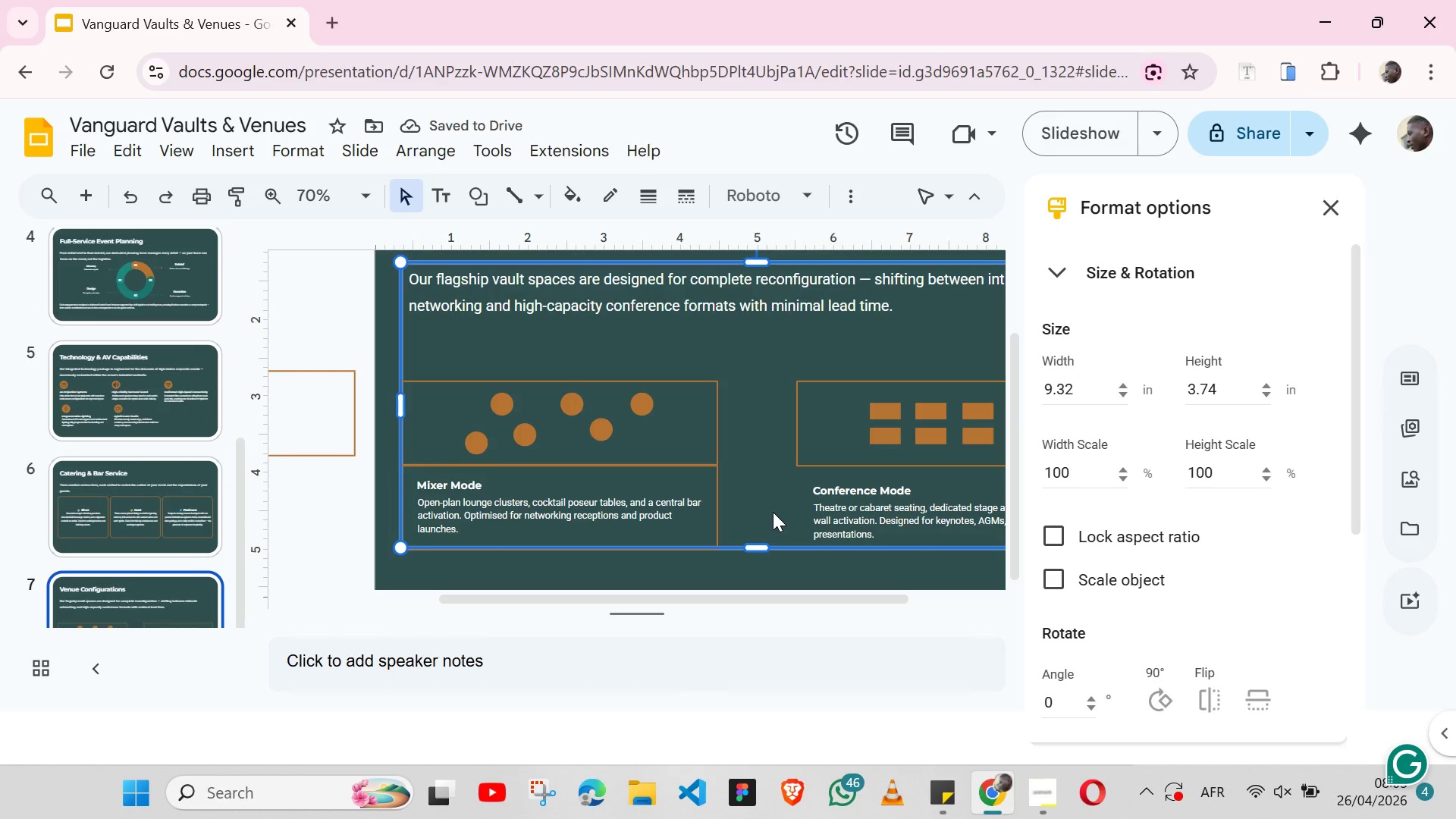 
left_click([792, 497])
 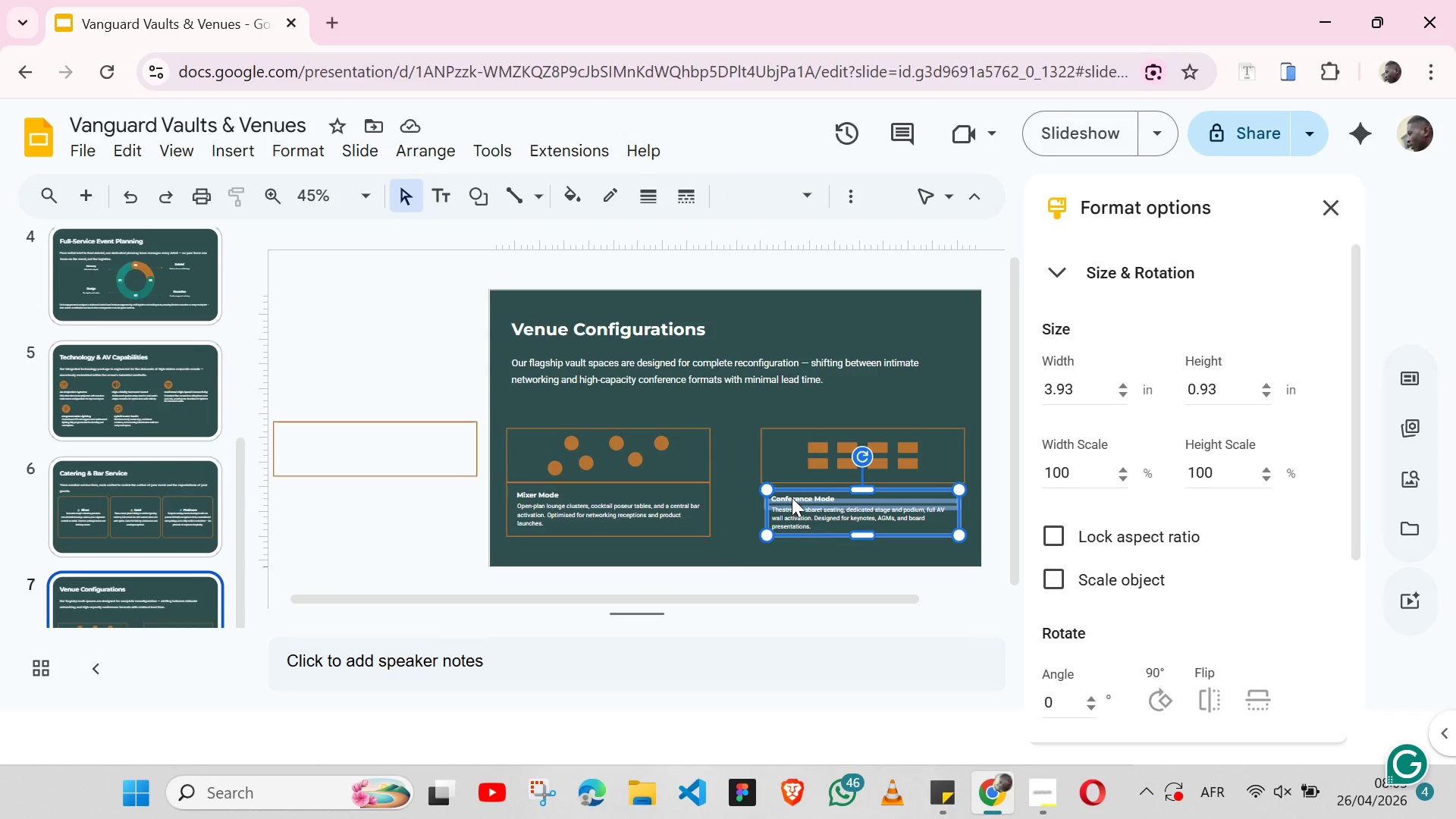 
left_click_drag(start_coordinate=[792, 497], to_coordinate=[307, 432])
 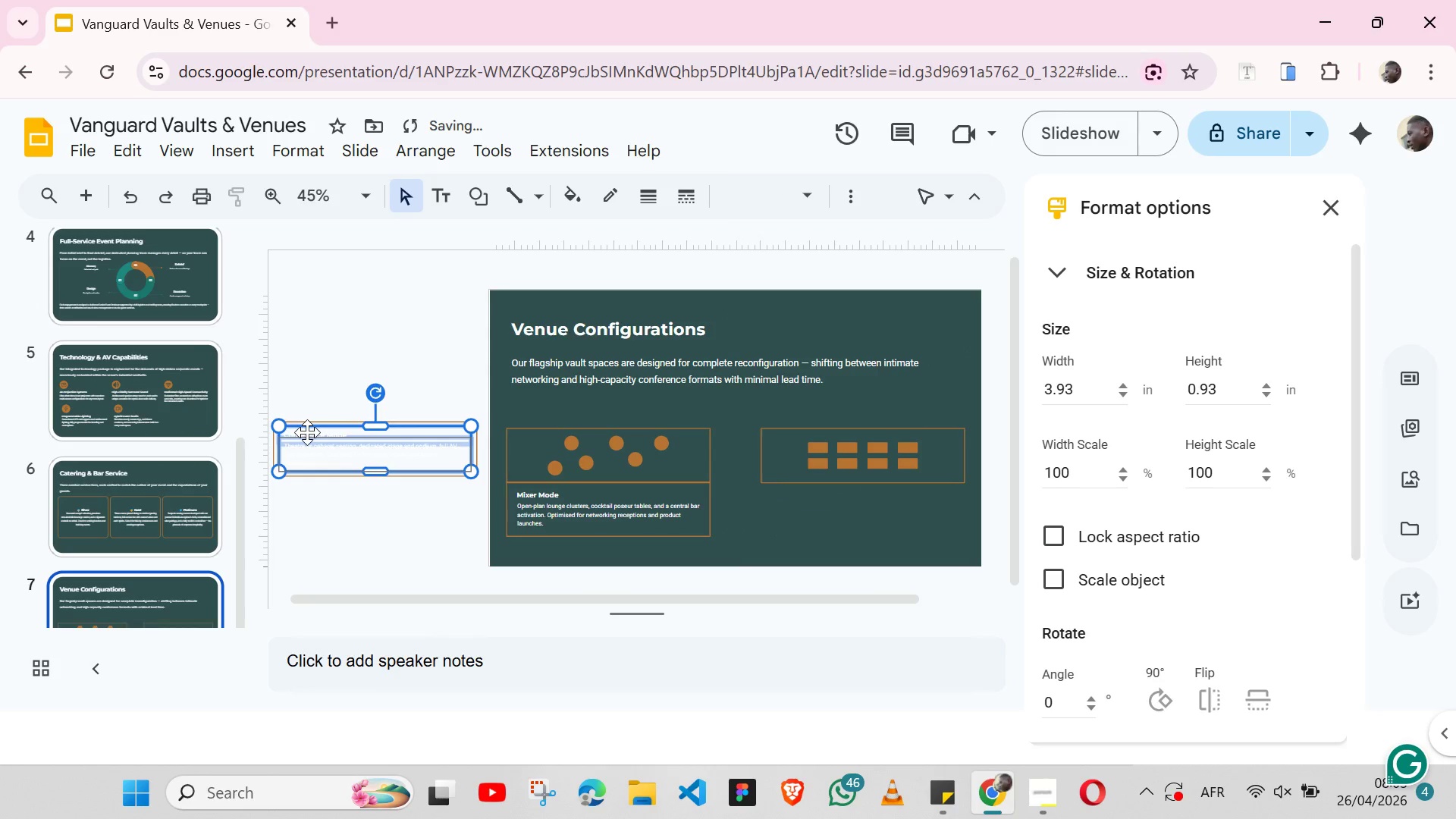 
hold_key(key=ShiftLeft, duration=1.5)
left_click([325, 417])
 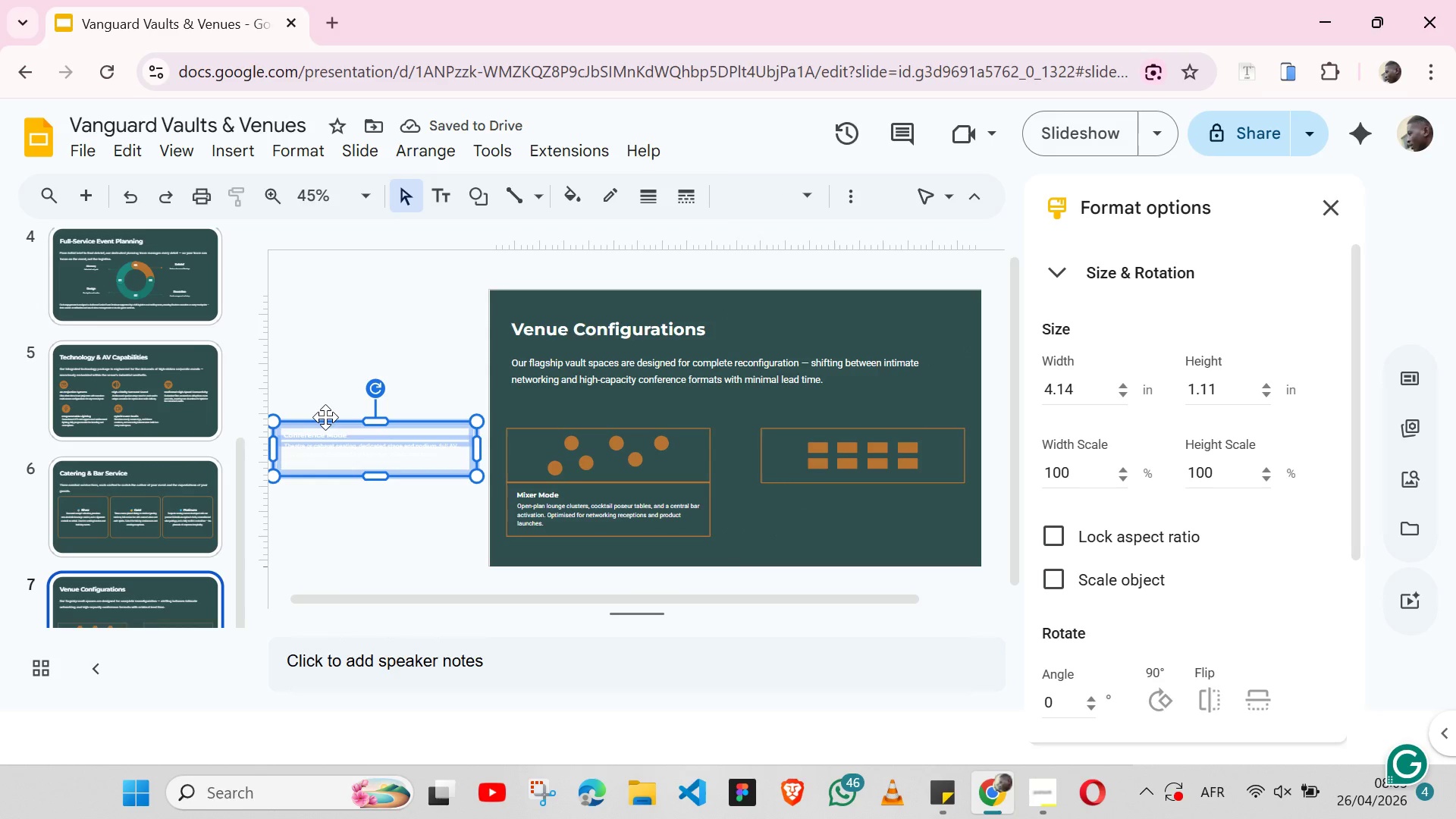 
key(Shift+ShiftLeft)
 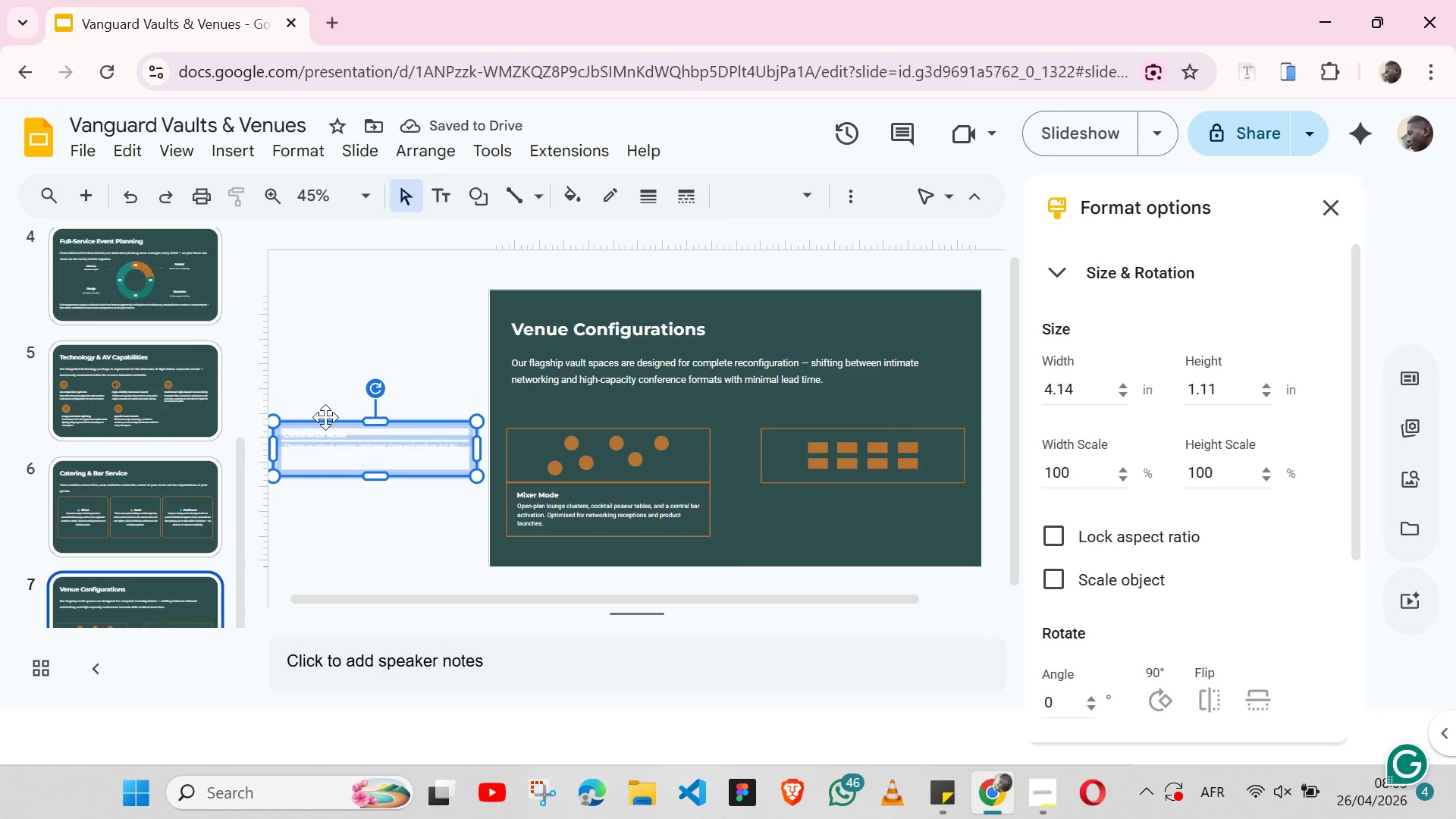 
key(Shift+ShiftLeft)
 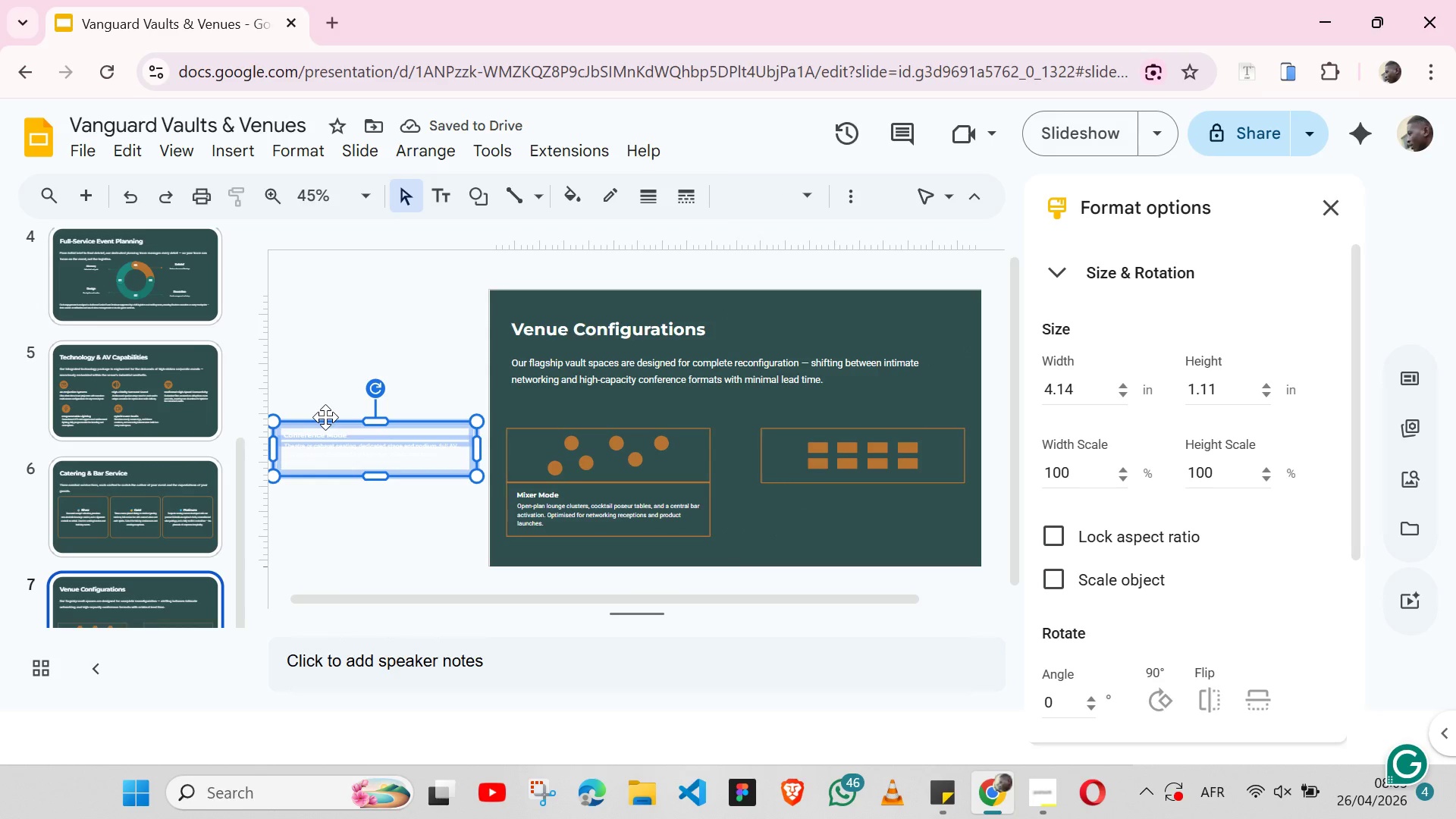 
key(Shift+ShiftLeft)
 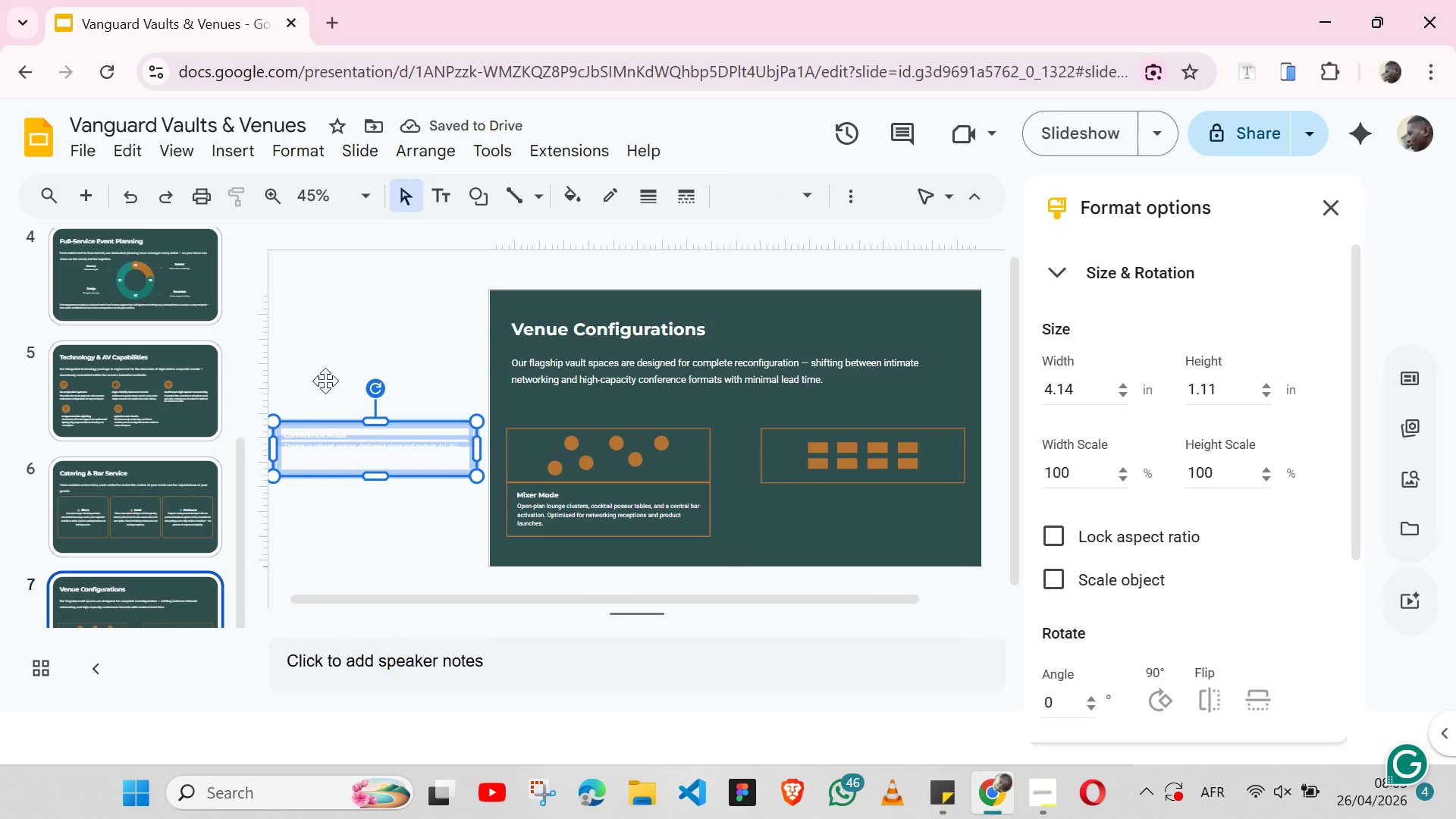 
key(Shift+ShiftLeft)
 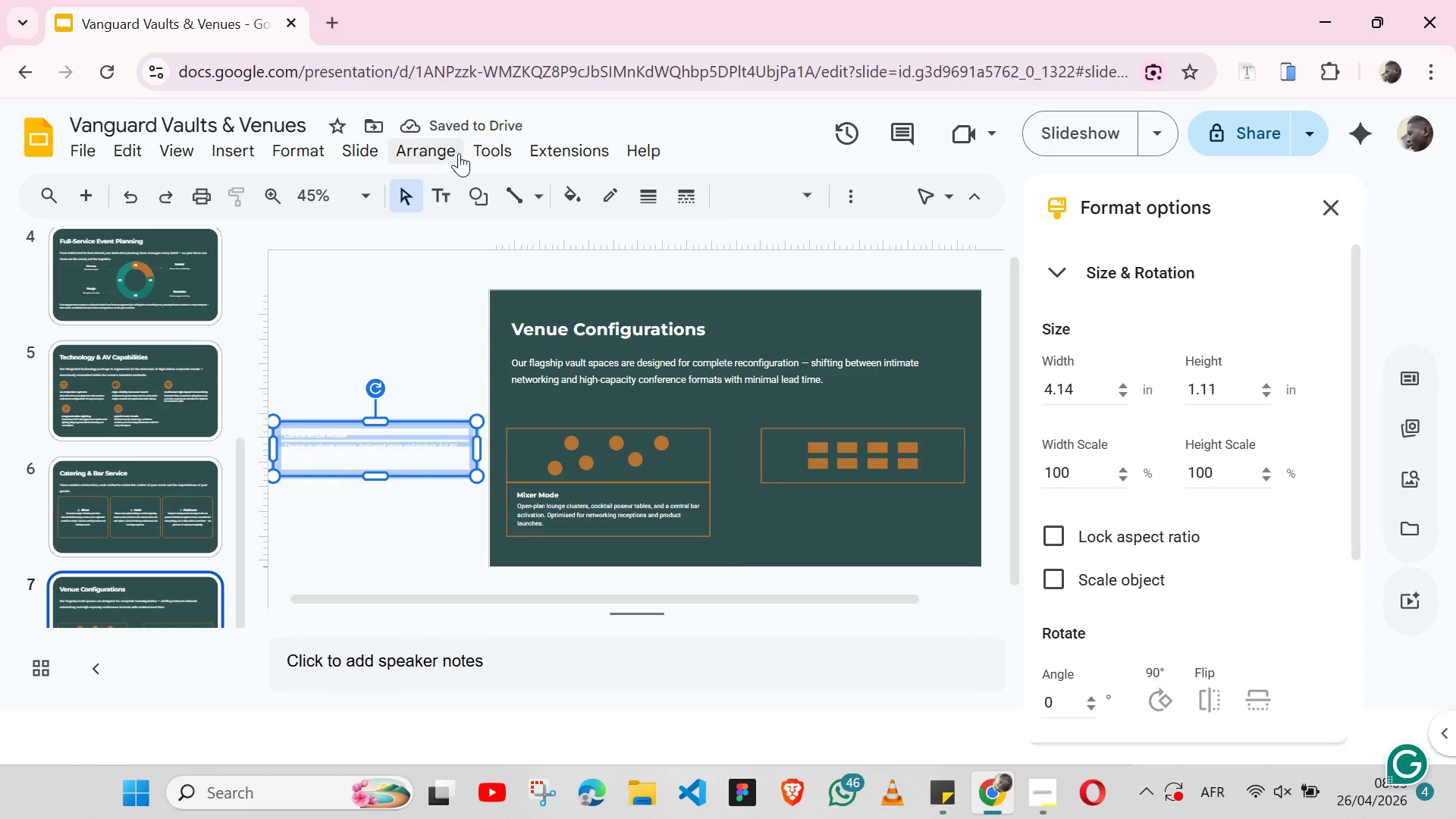 
left_click([452, 151])
 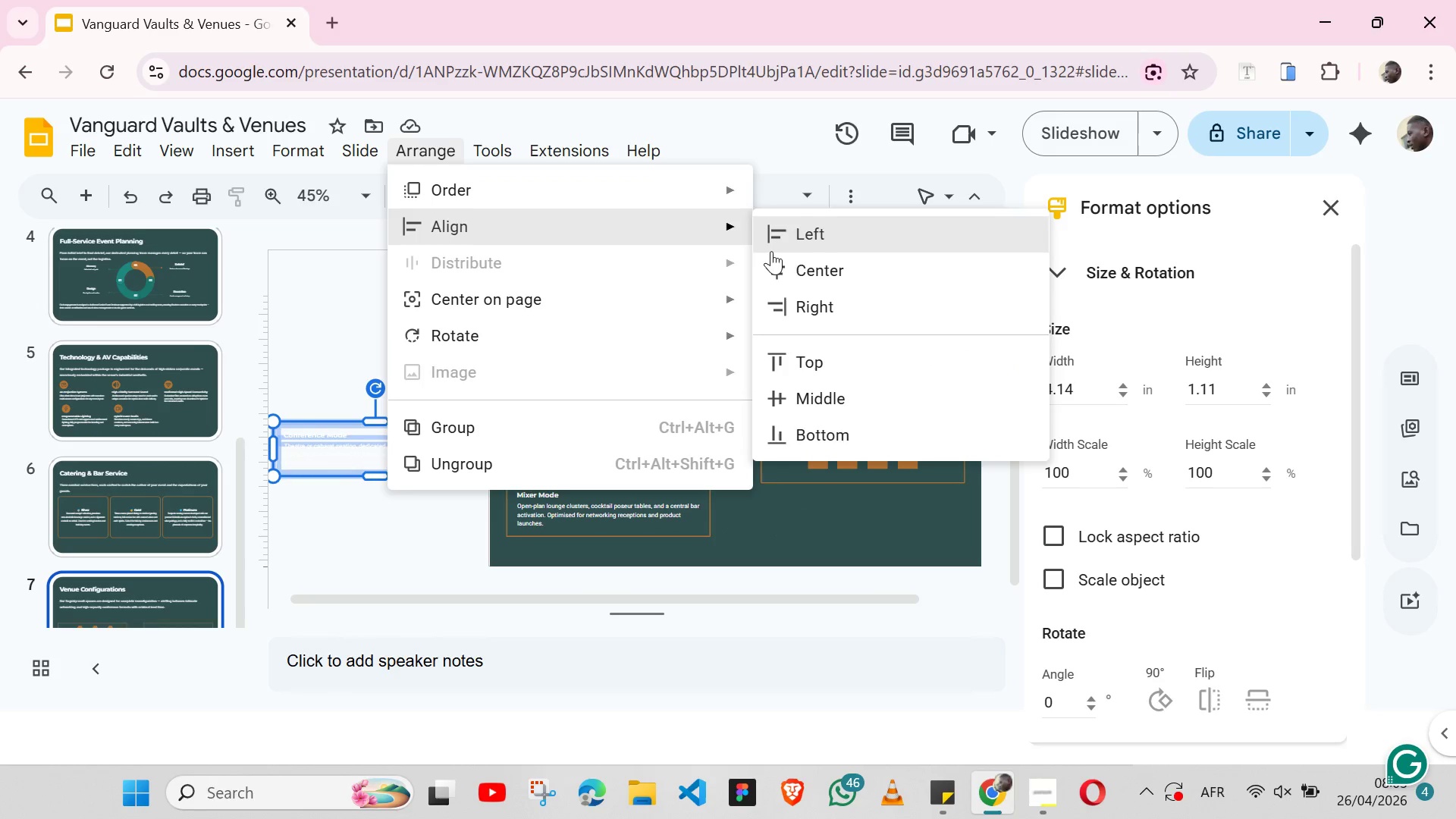 
left_click([786, 261])
 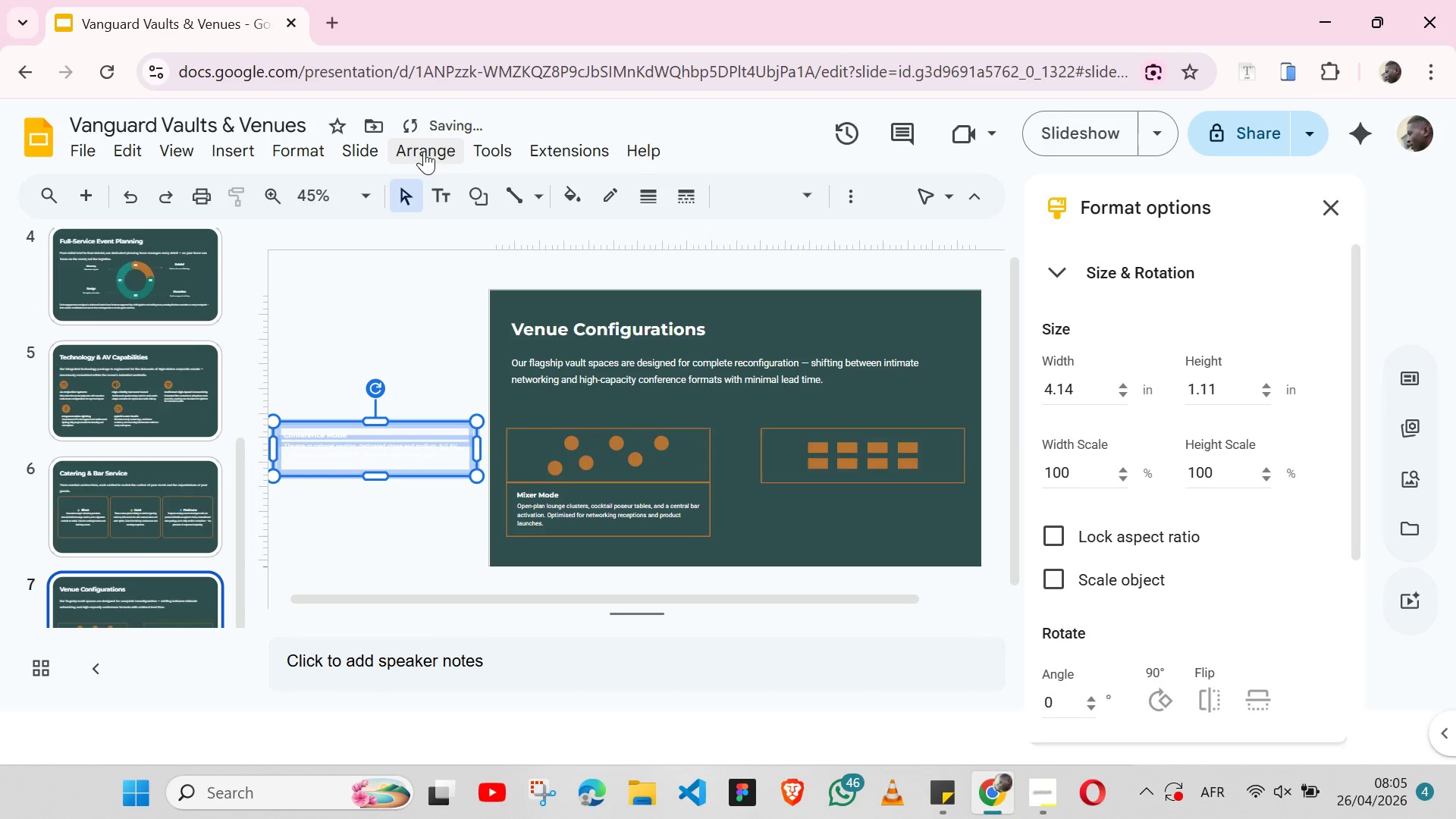 
left_click([424, 151])
 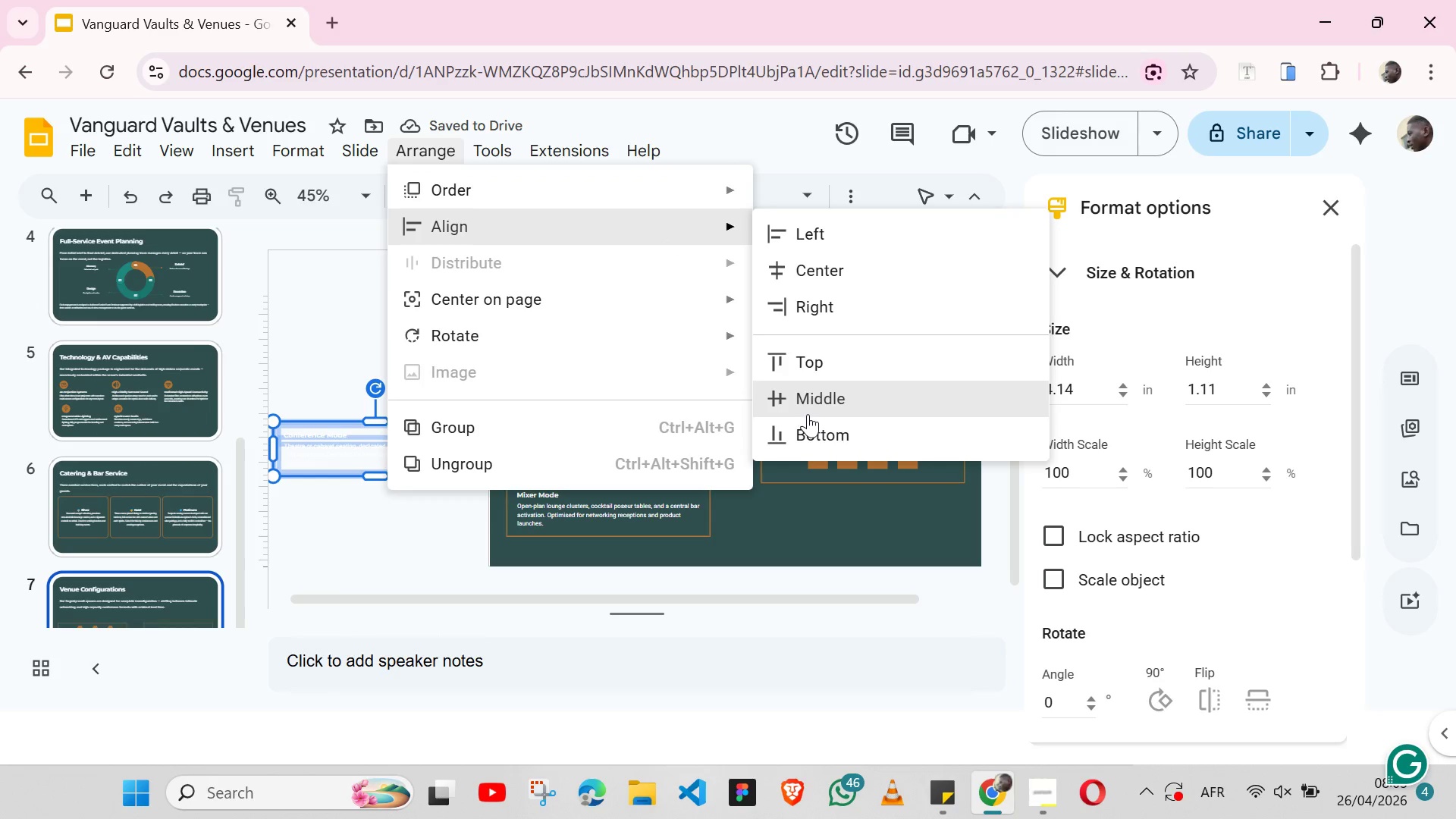 
left_click([807, 397])
 